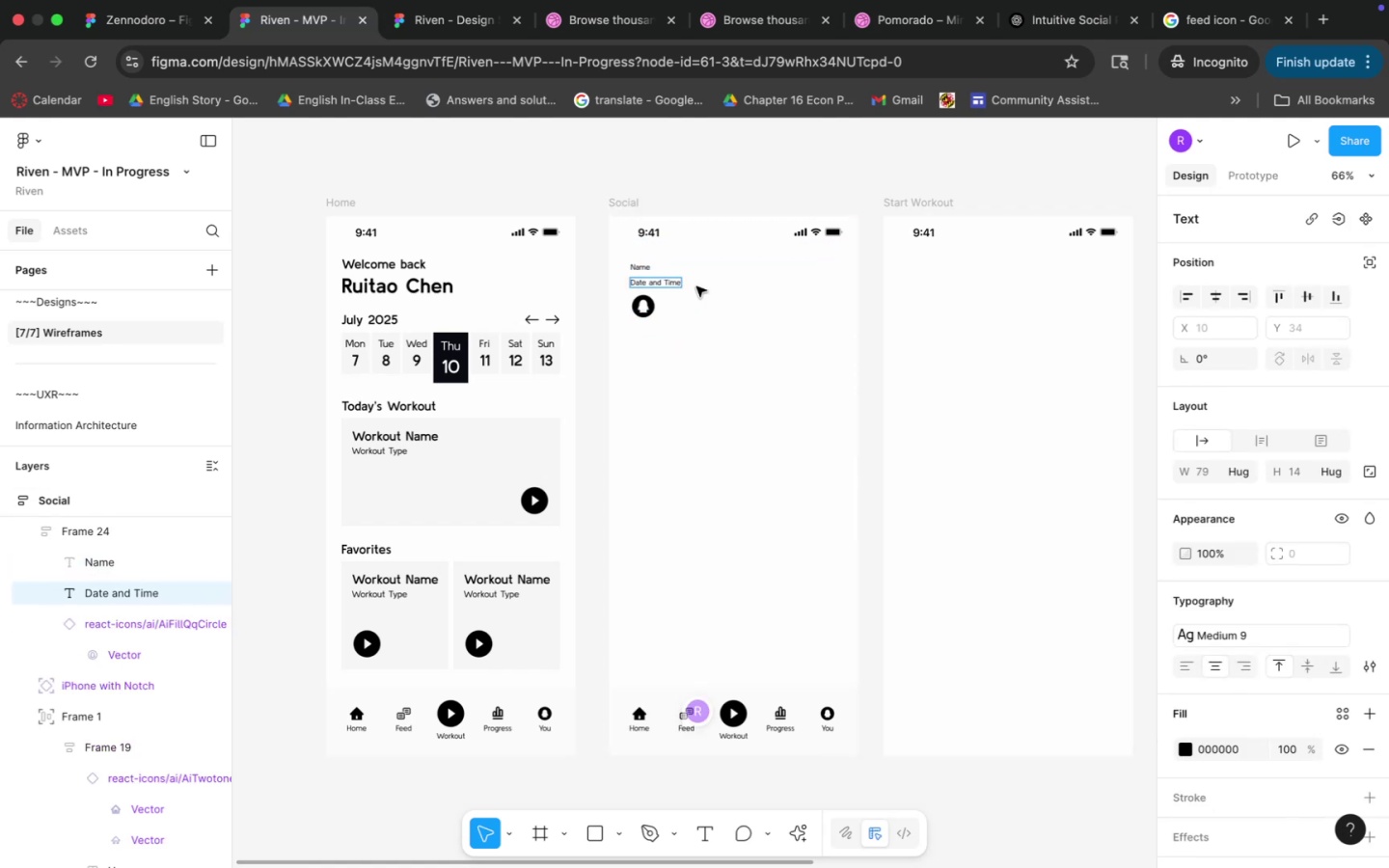 
left_click([707, 314])
 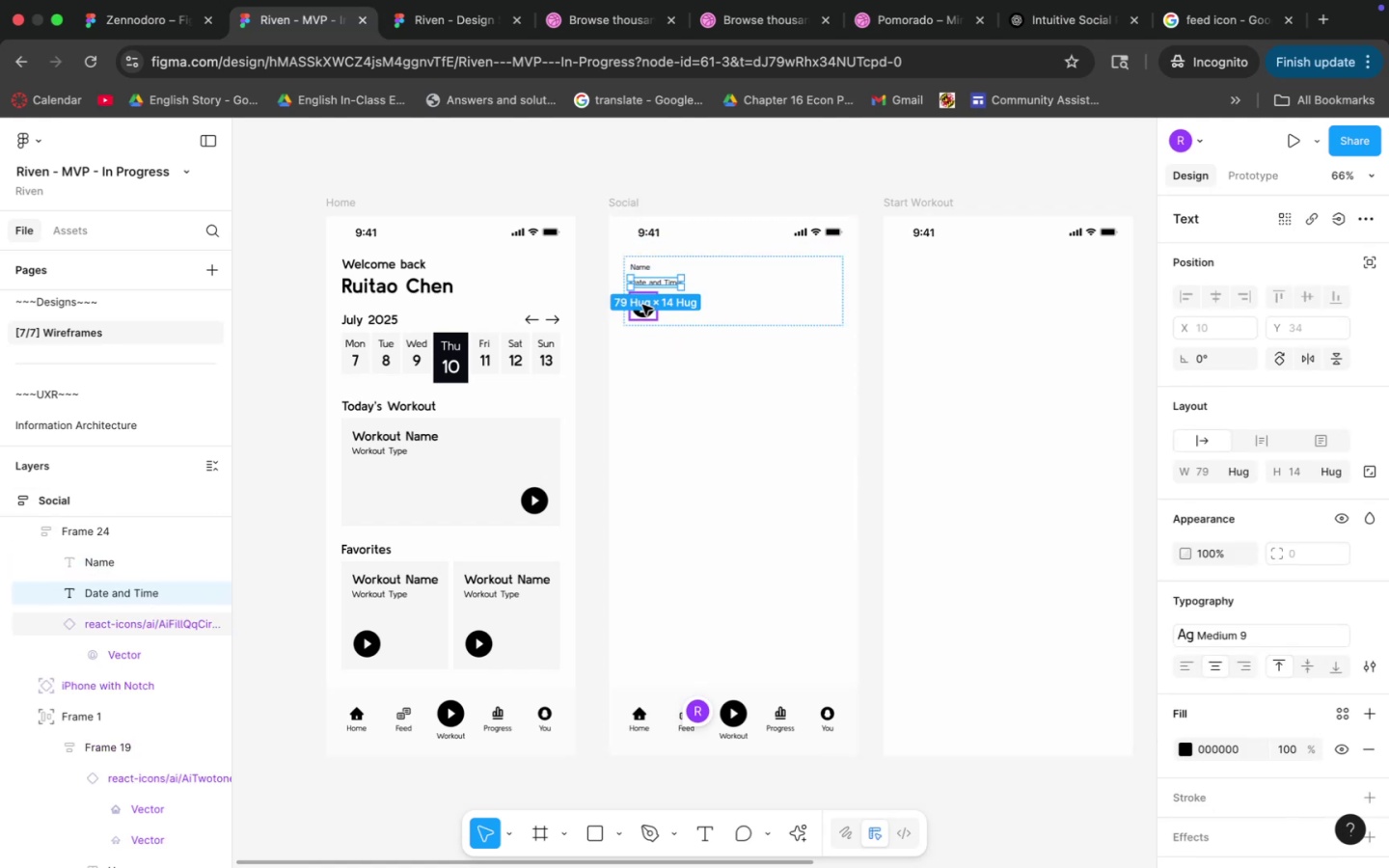 
left_click([647, 305])
 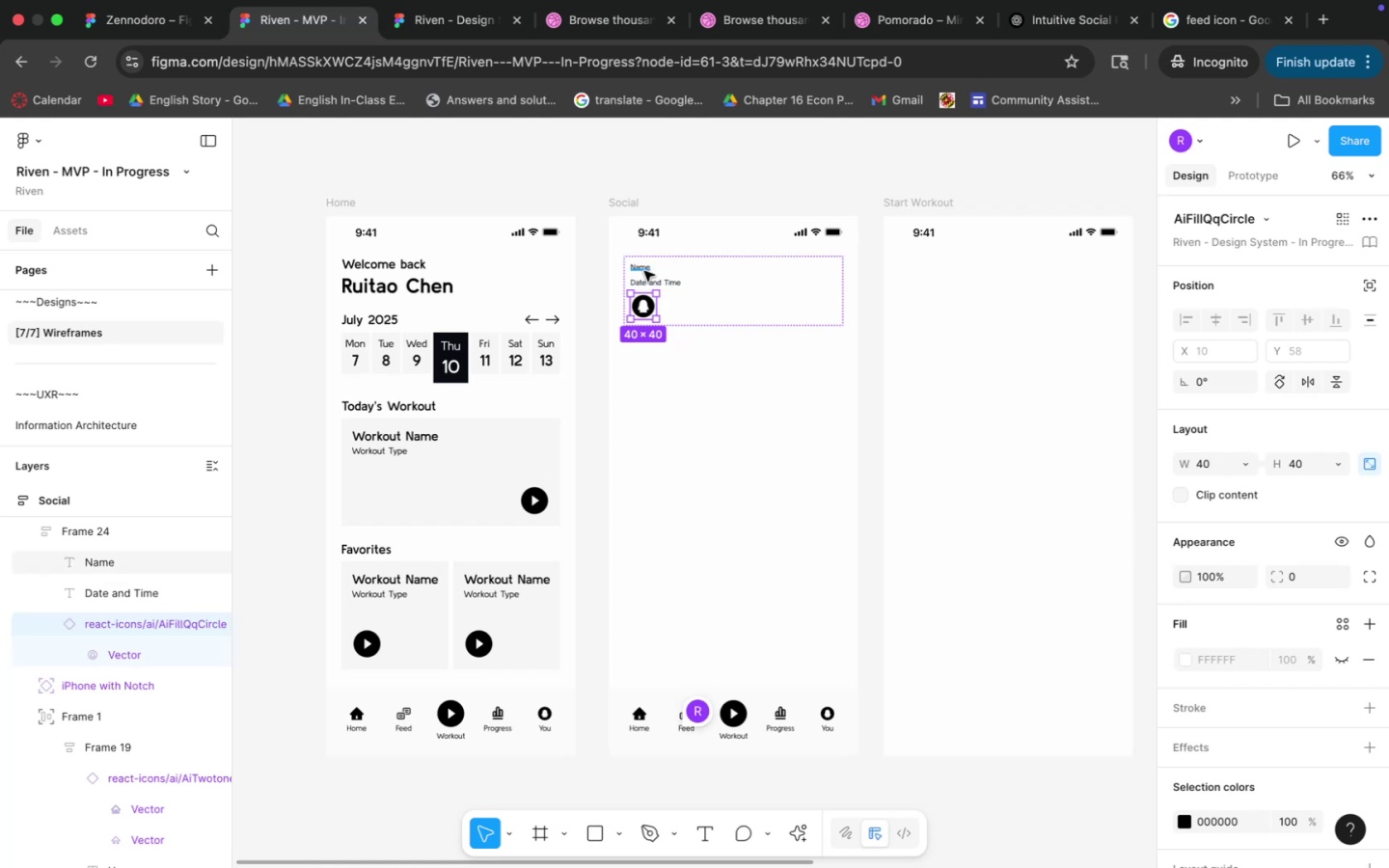 
left_click([644, 270])
 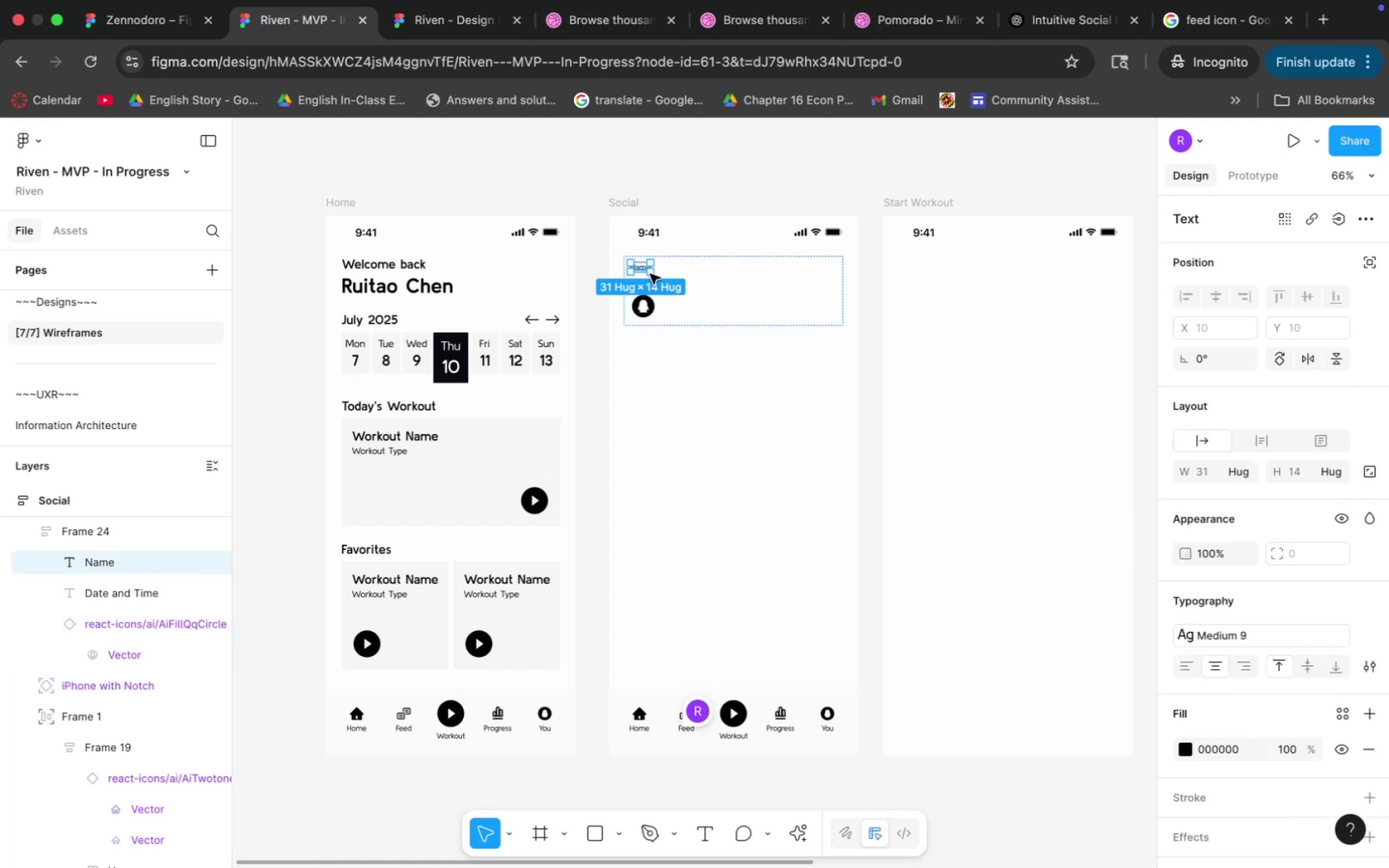 
hold_key(key=ShiftLeft, duration=0.65)
left_click([673, 288])
 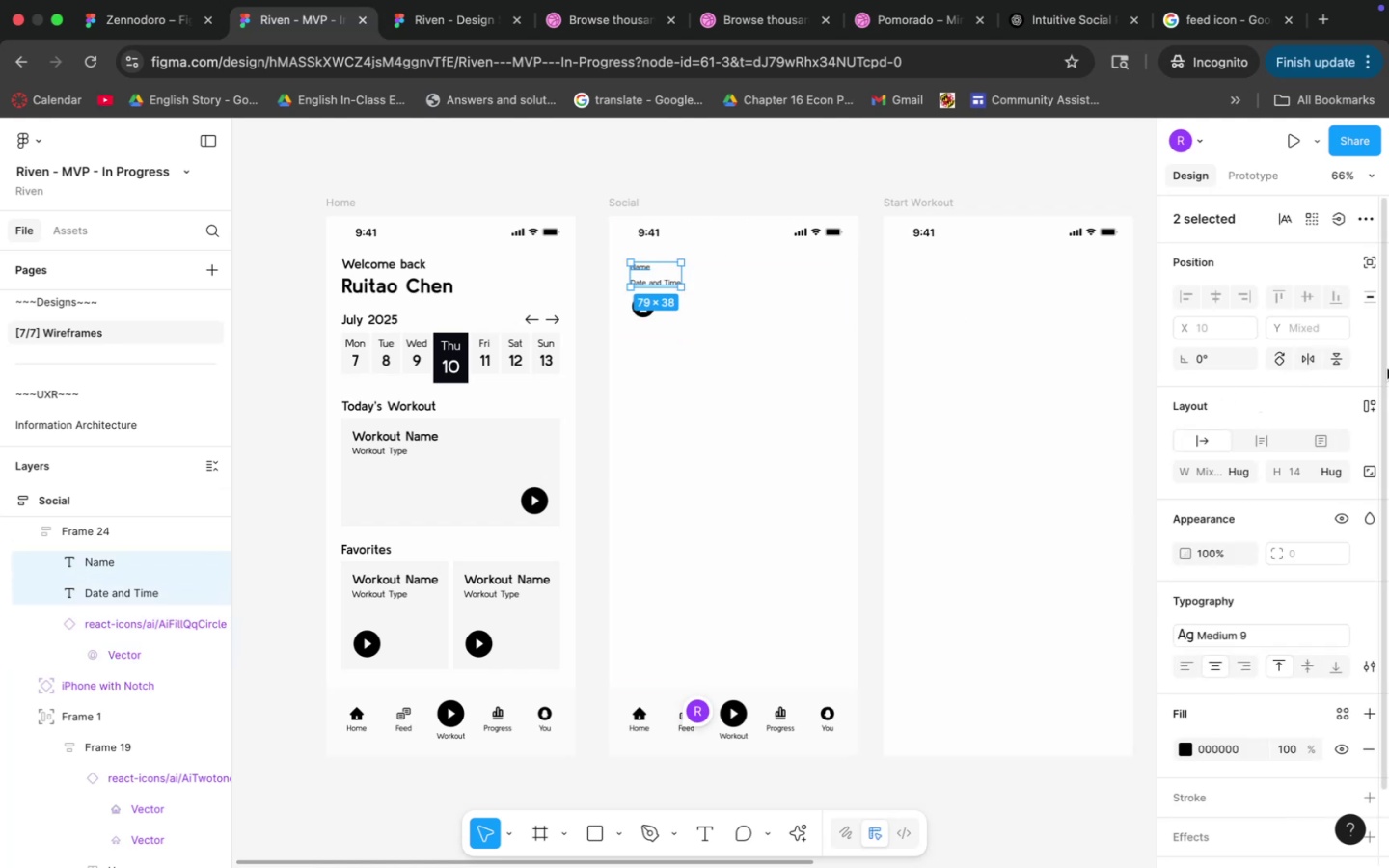 
left_click([1366, 399])
 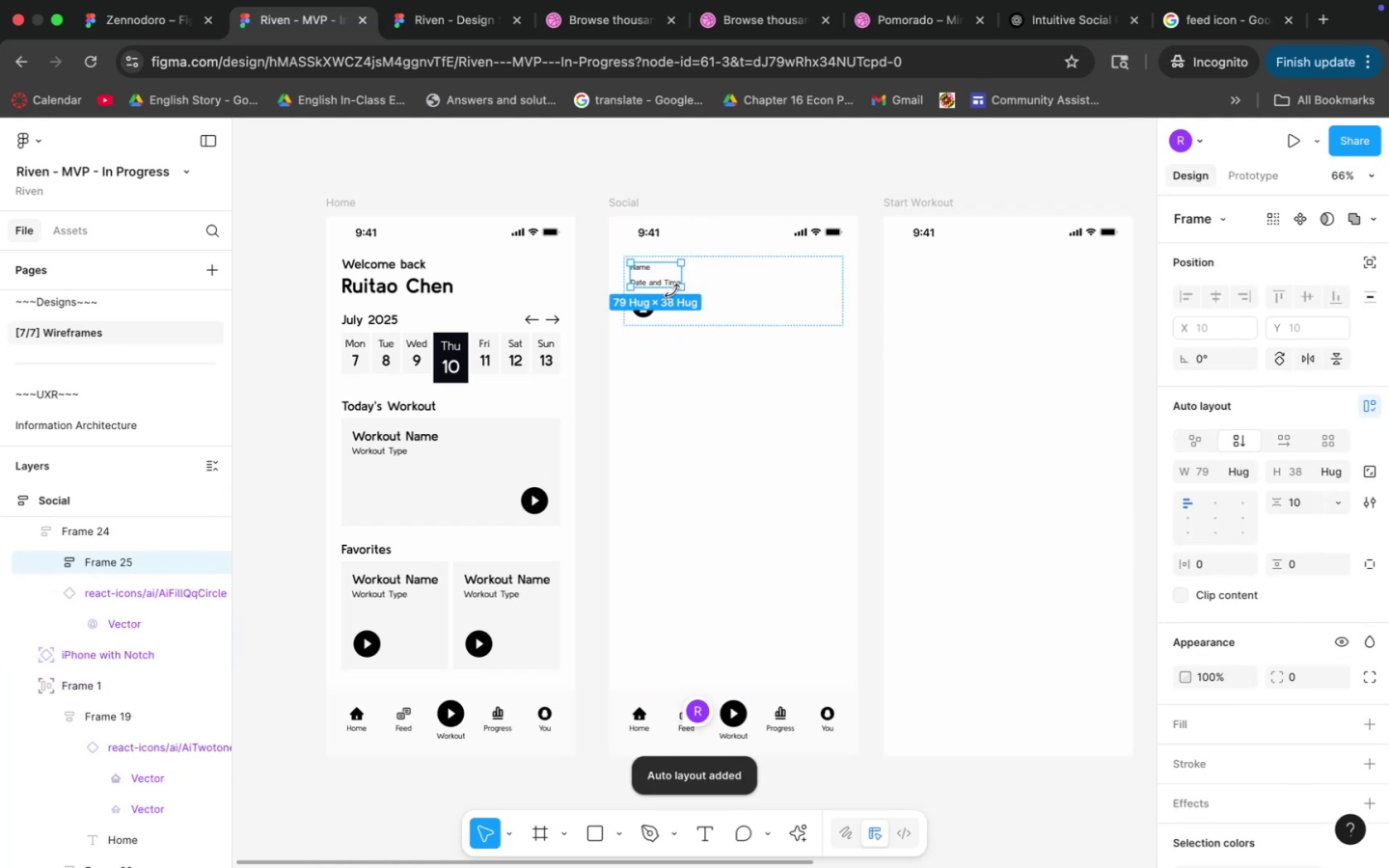 
key(Shift+ShiftLeft)
 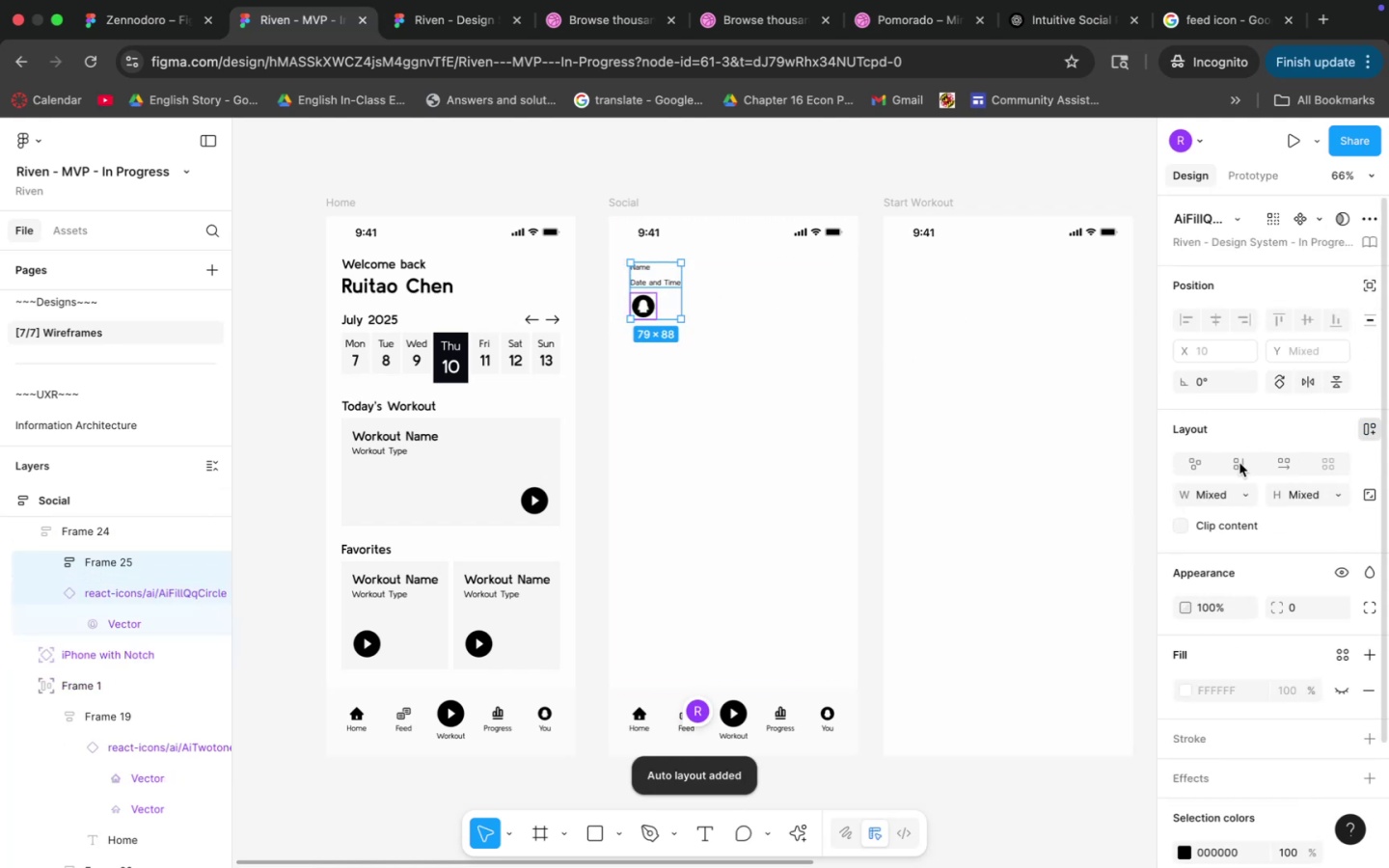 
left_click([1273, 438])
 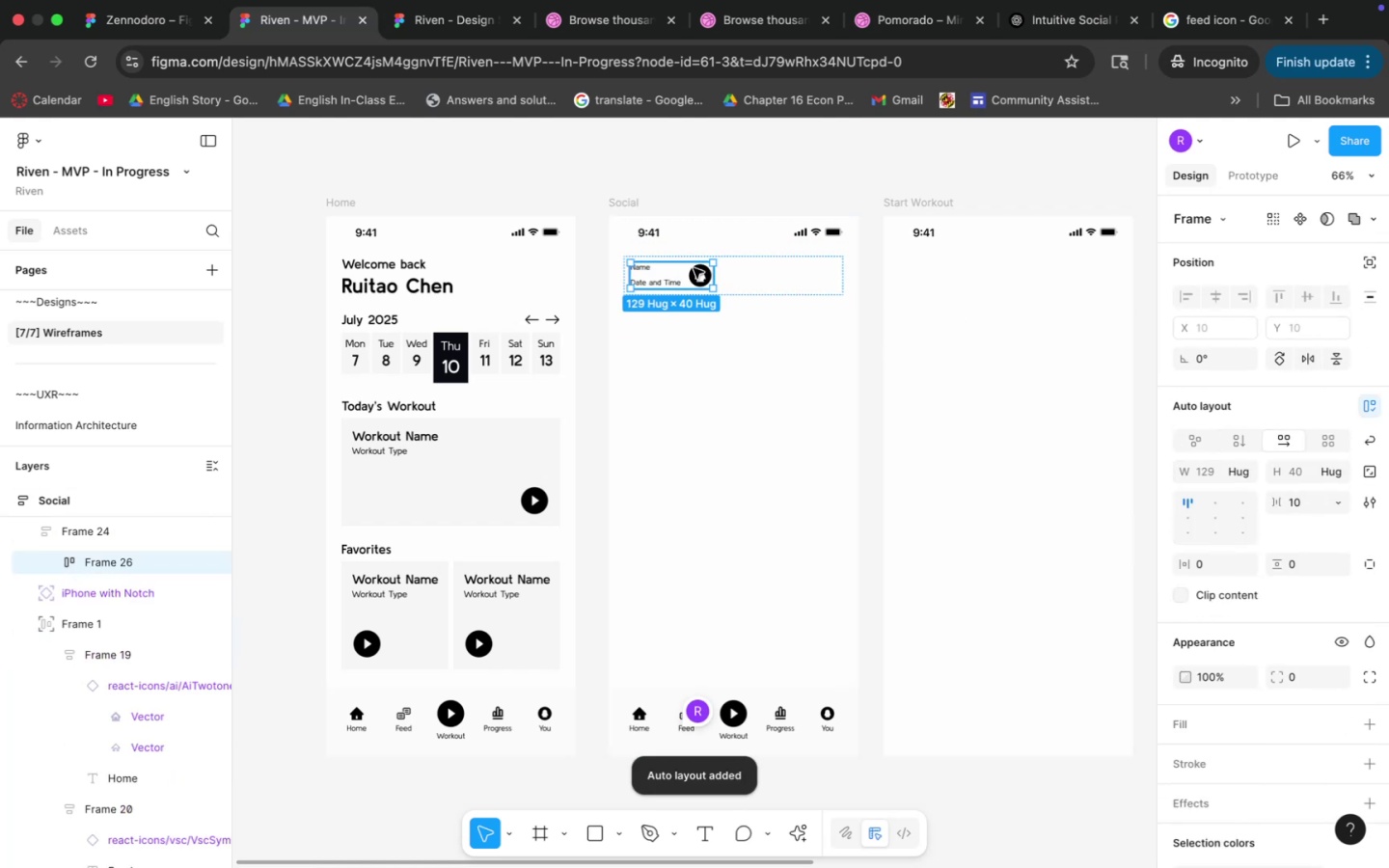 
double_click([699, 277])
 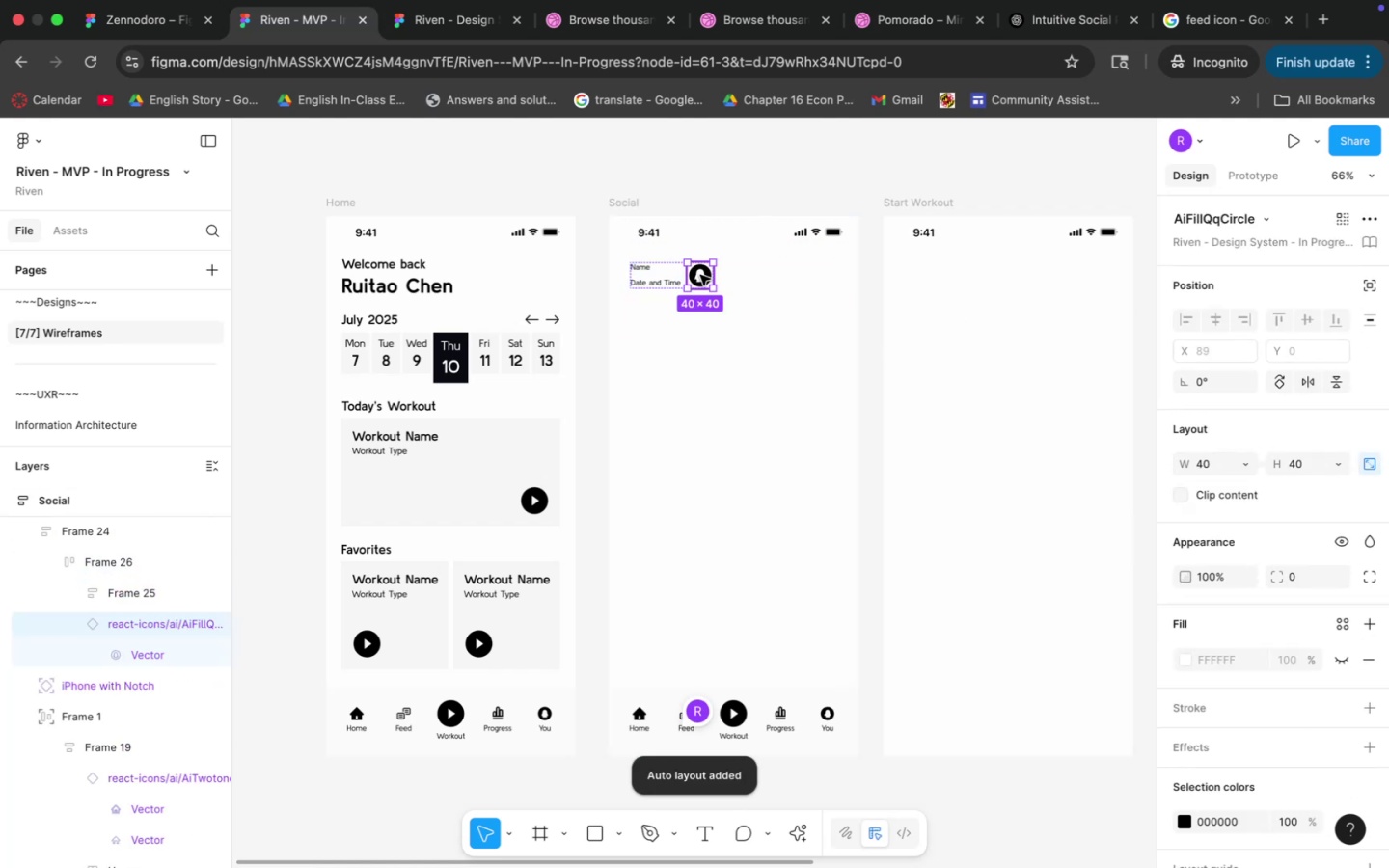 
left_click_drag(start_coordinate=[701, 275], to_coordinate=[647, 280])
 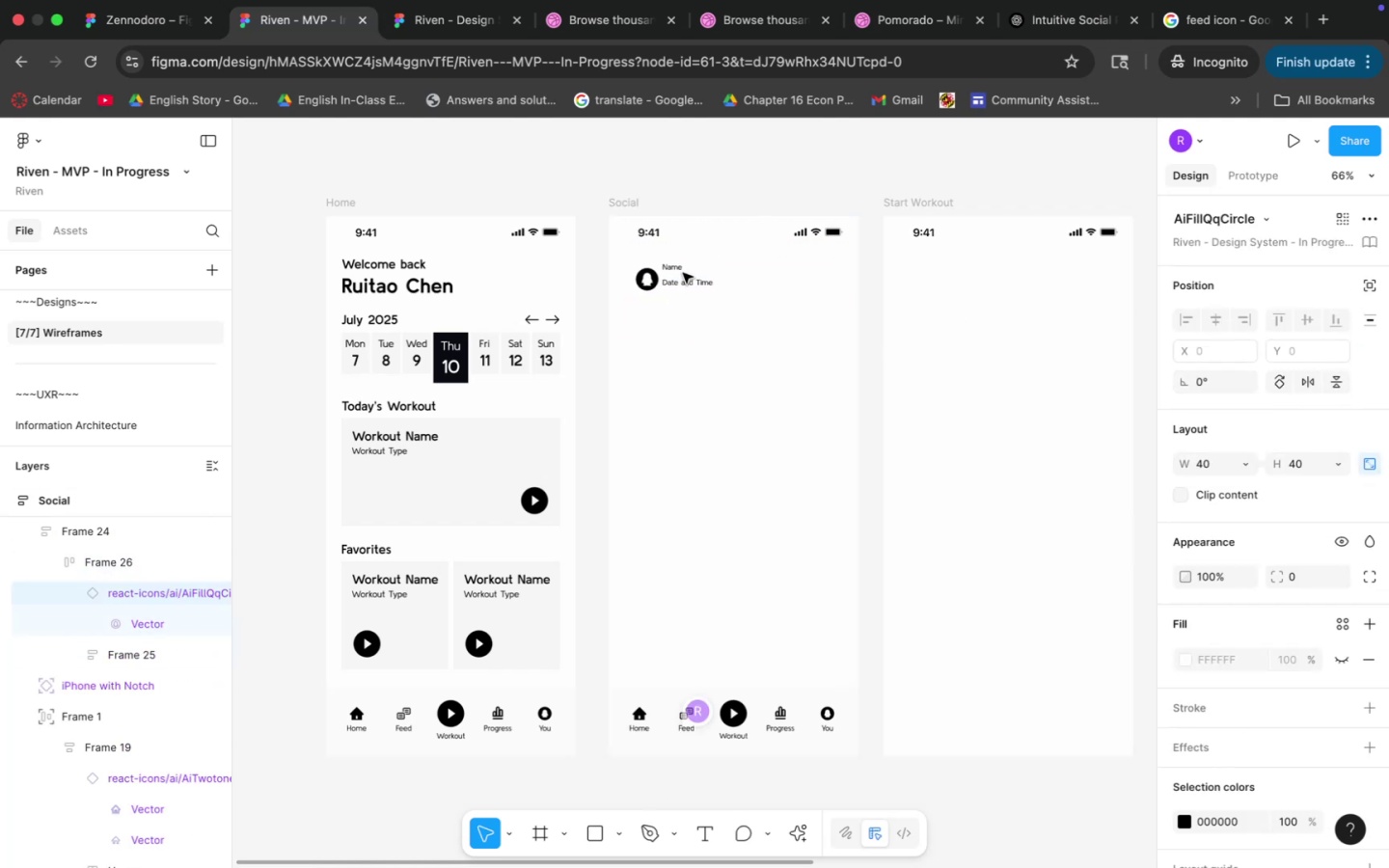 
left_click([679, 271])
 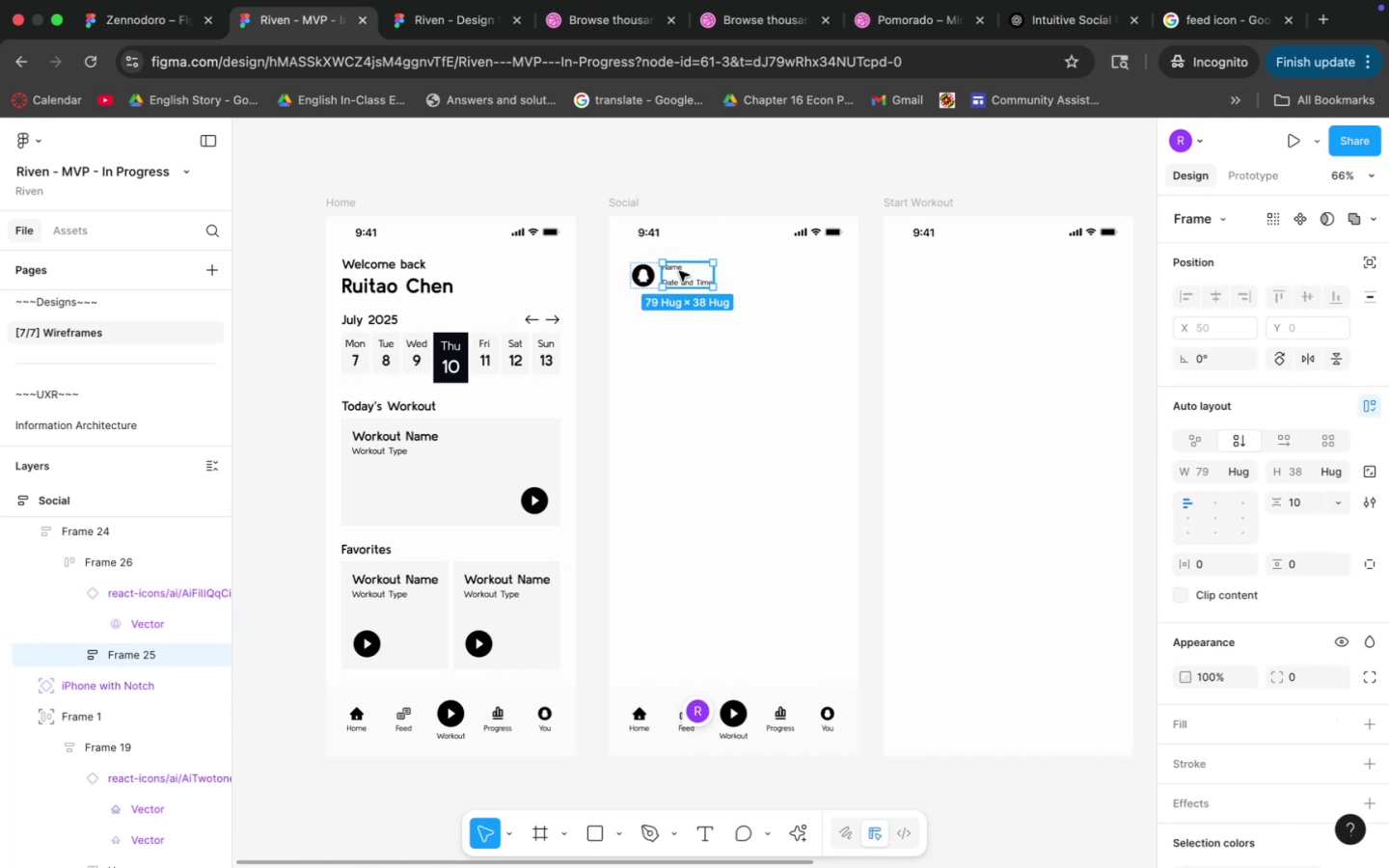 
double_click([679, 271])
 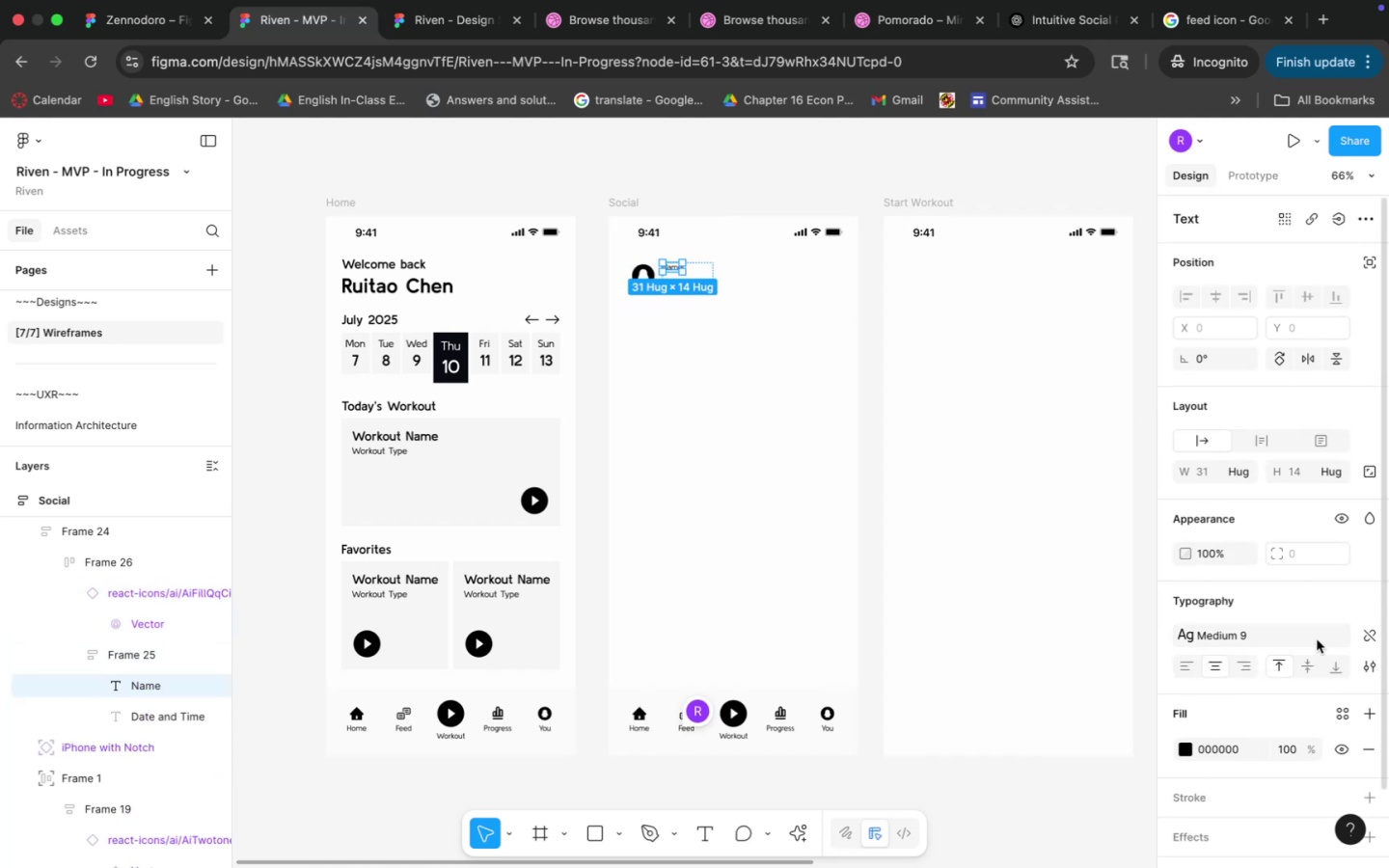 
double_click([1285, 629])
 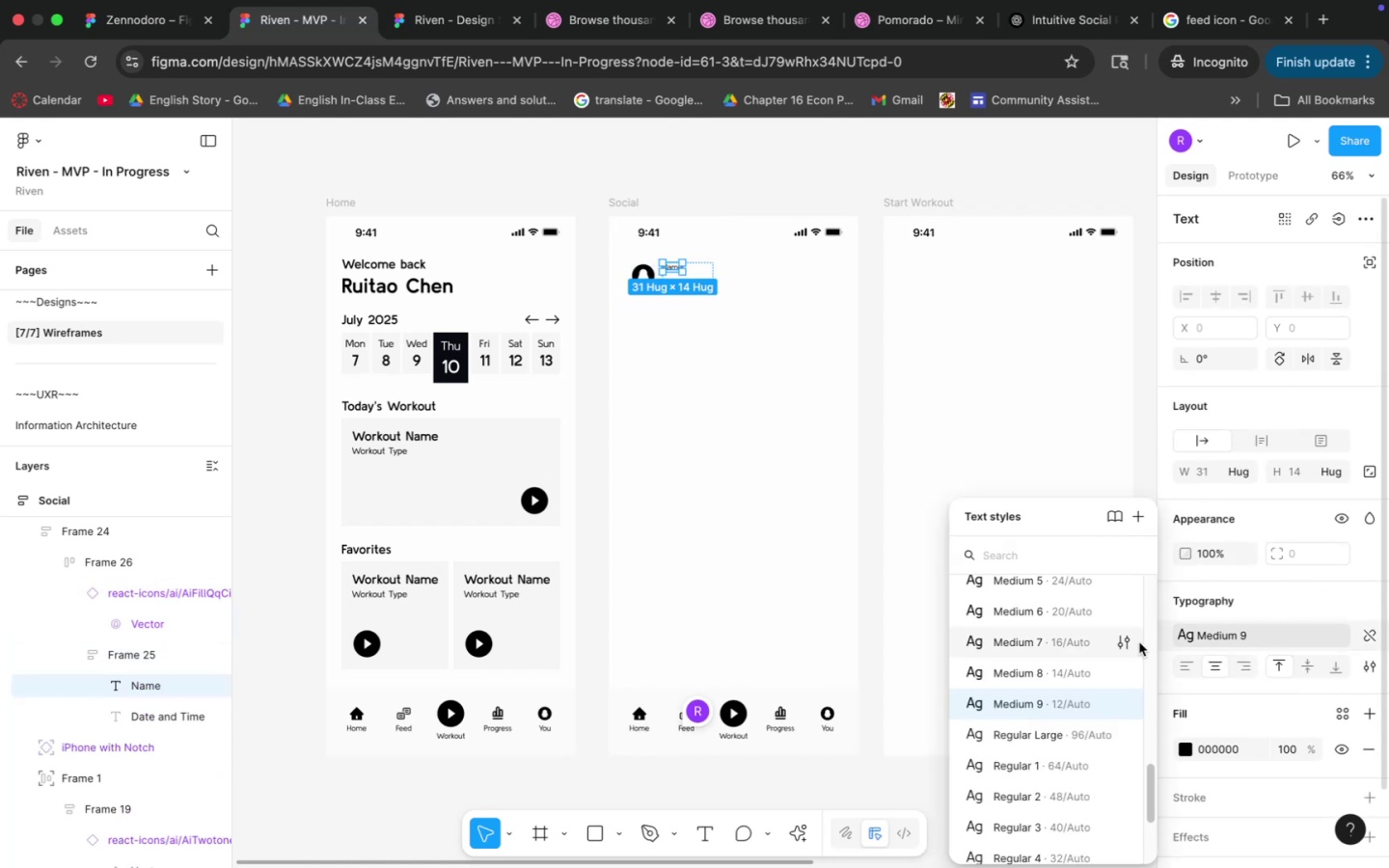 
scroll: coordinate [1081, 705], scroll_direction: up, amount: 12.0
 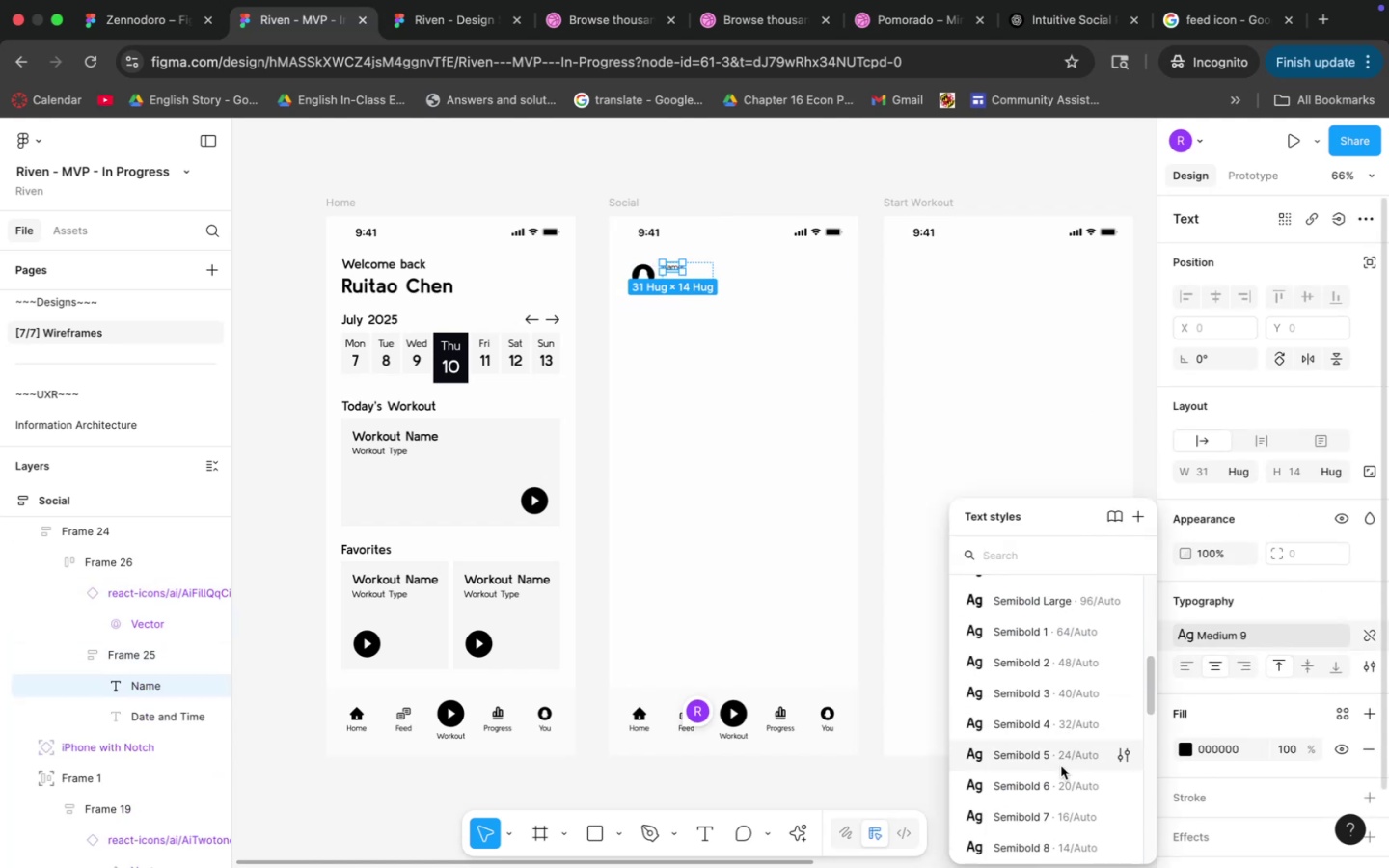 
left_click([1064, 767])
 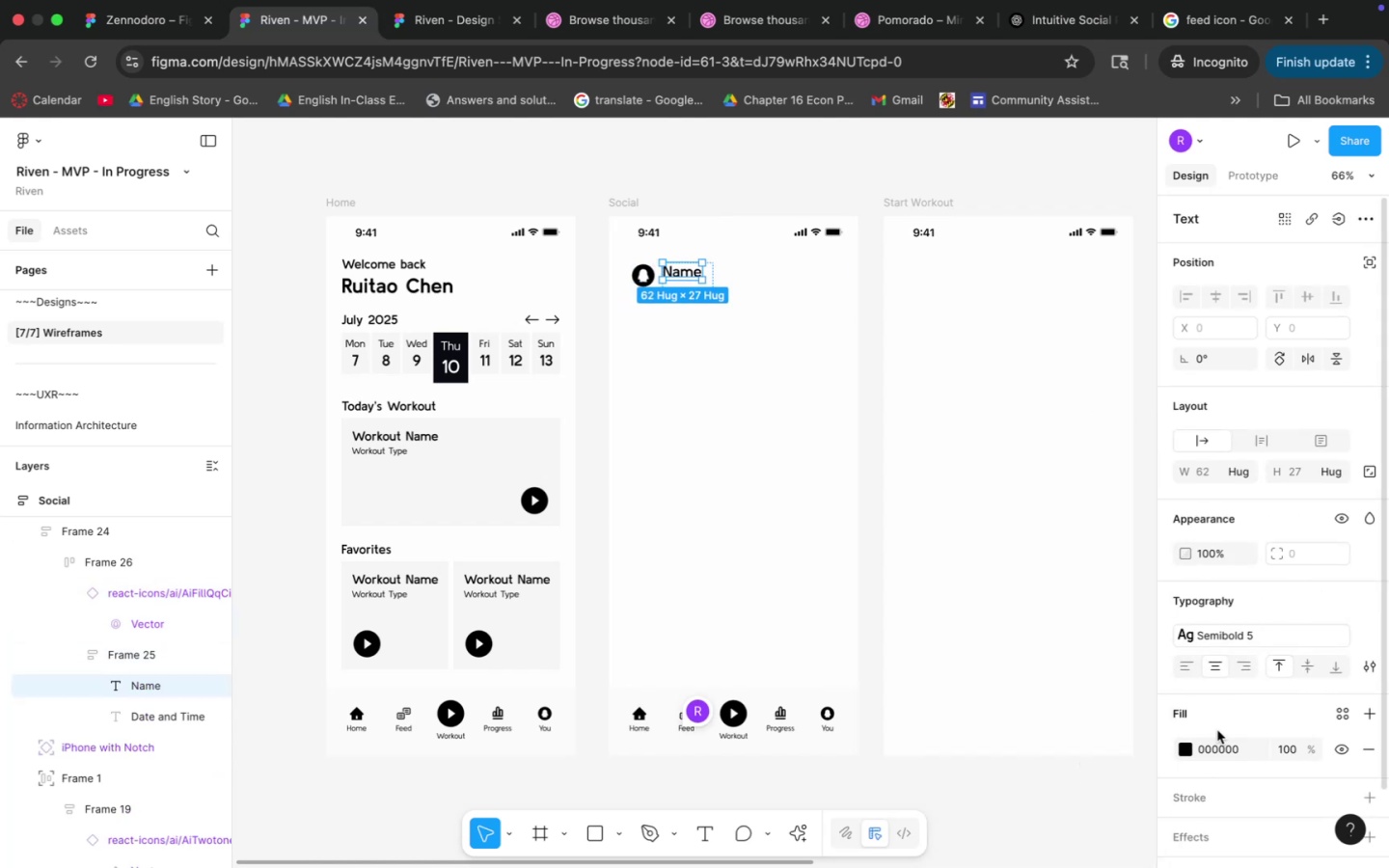 
left_click([1226, 645])
 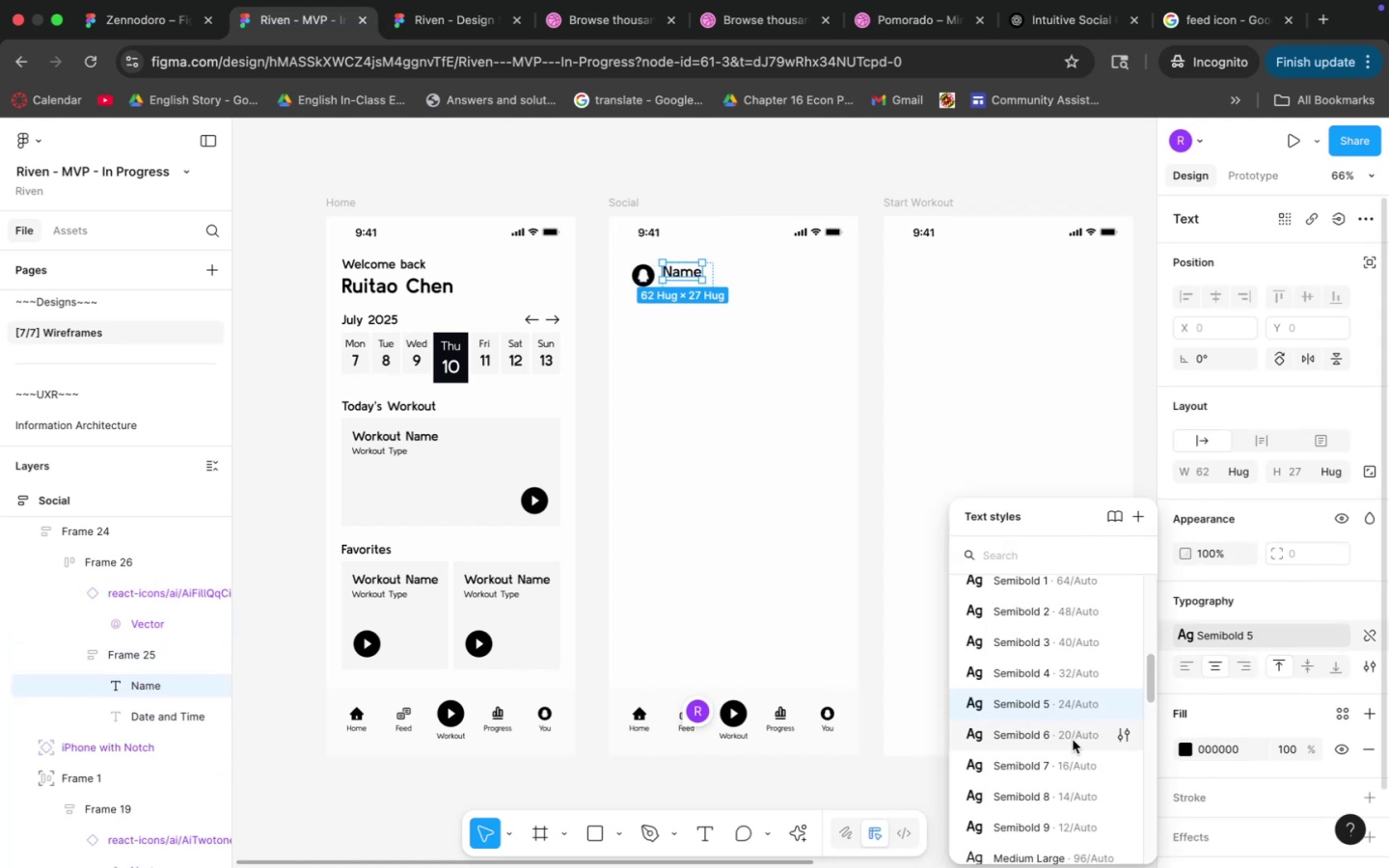 
left_click([1072, 741])
 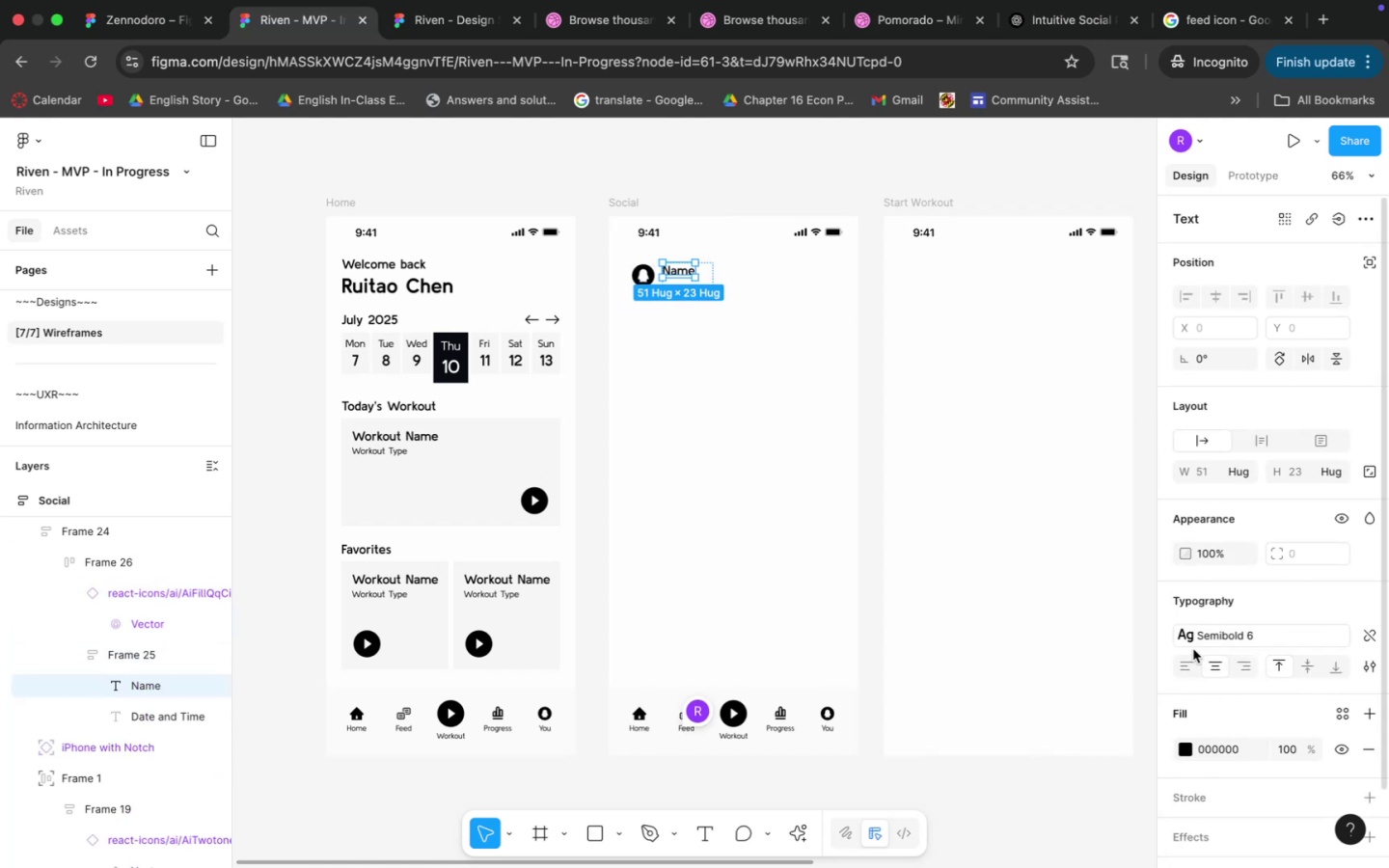 
left_click([1202, 640])
 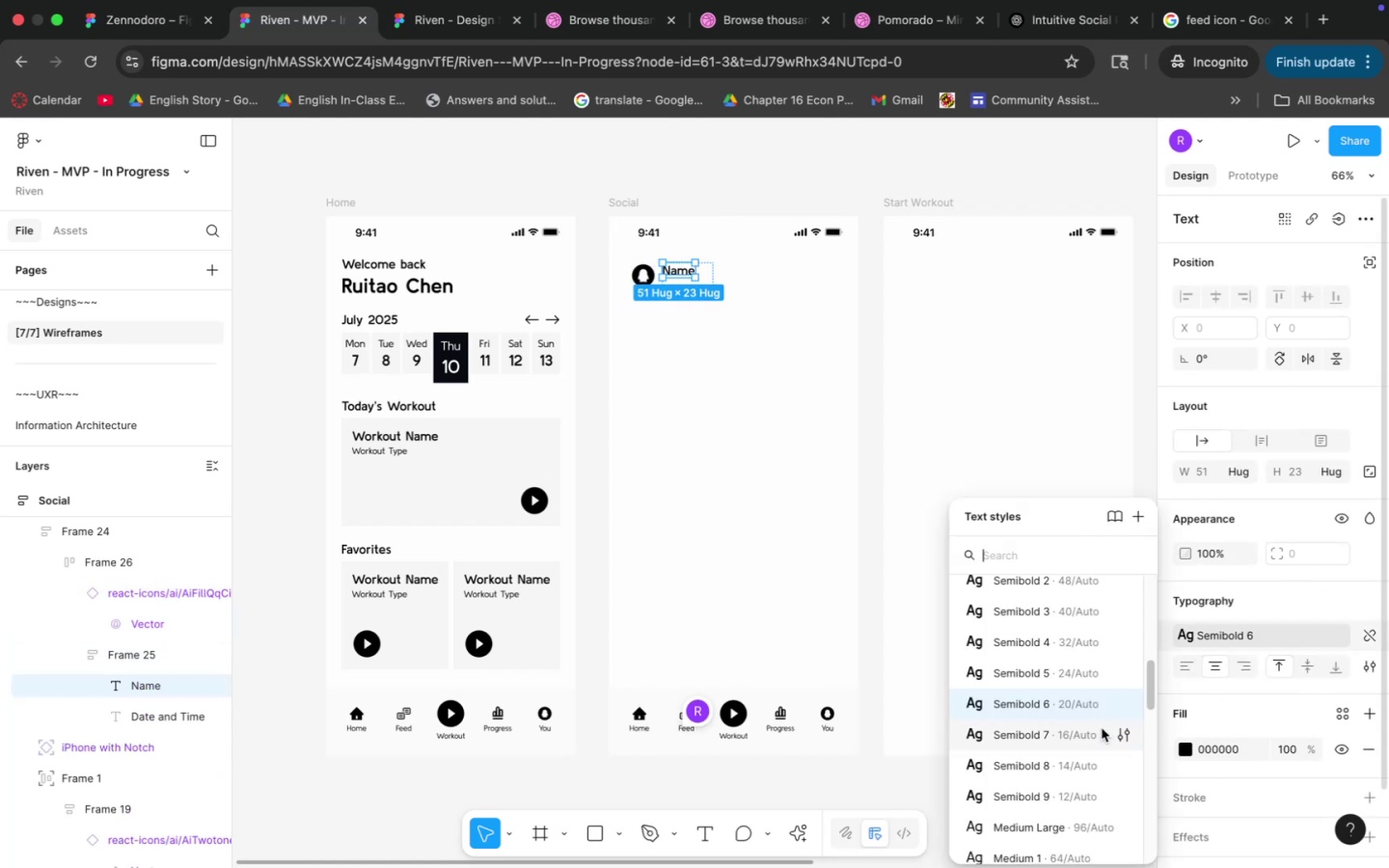 
left_click([1091, 735])
 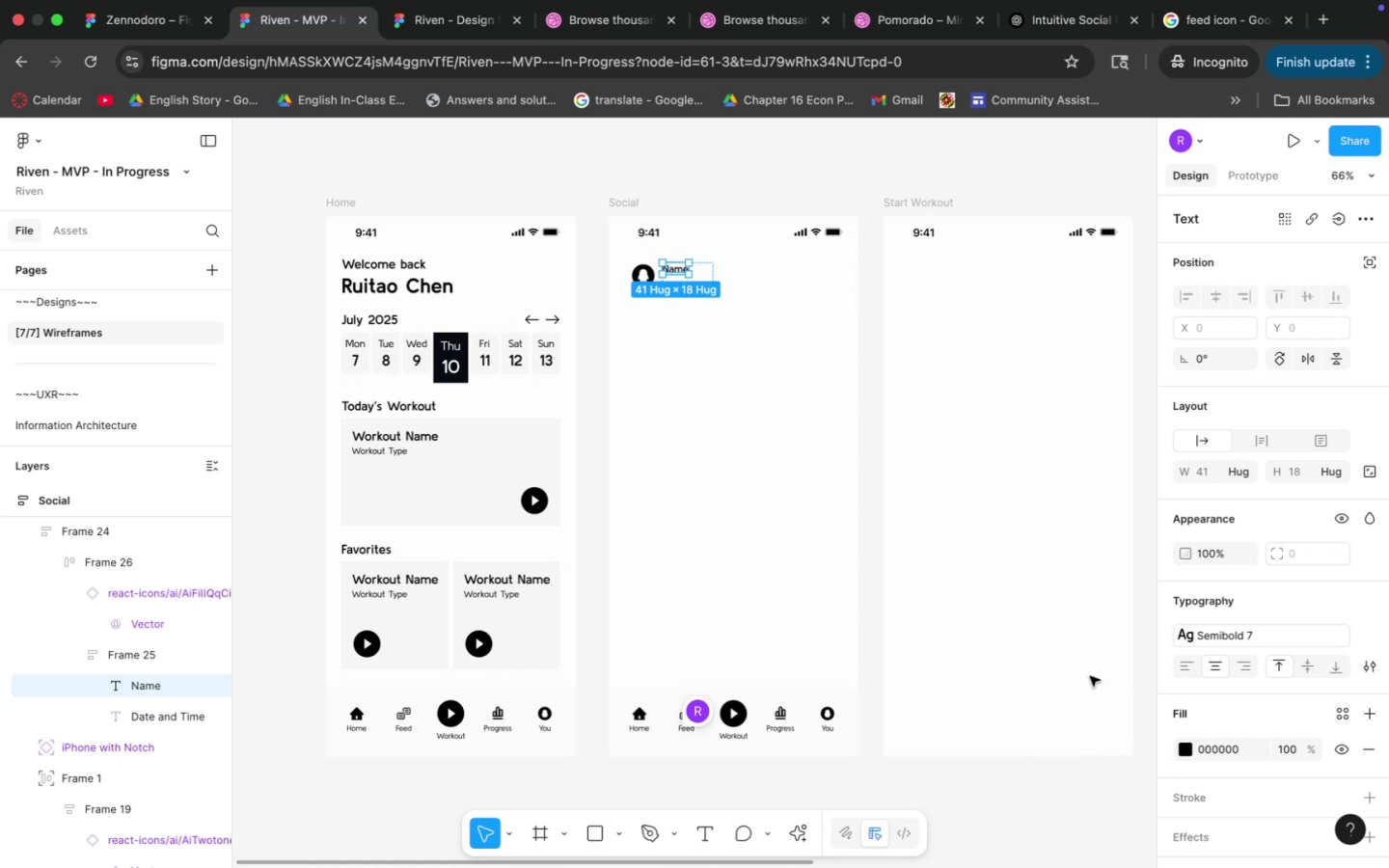 
left_click([755, 486])
 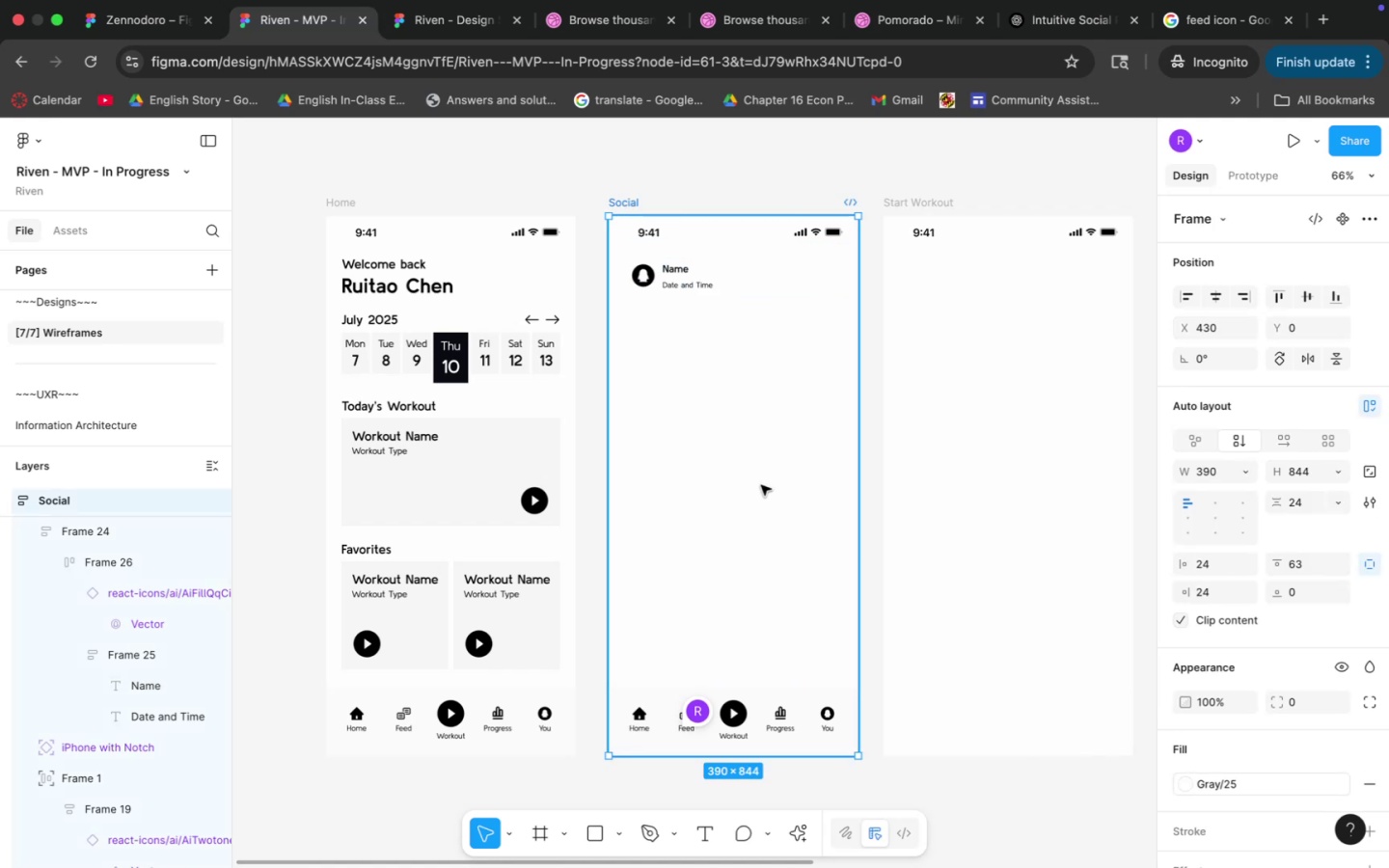 
hold_key(key=CommandLeft, duration=0.91)
scroll: coordinate [739, 422], scroll_direction: up, amount: 9.0
 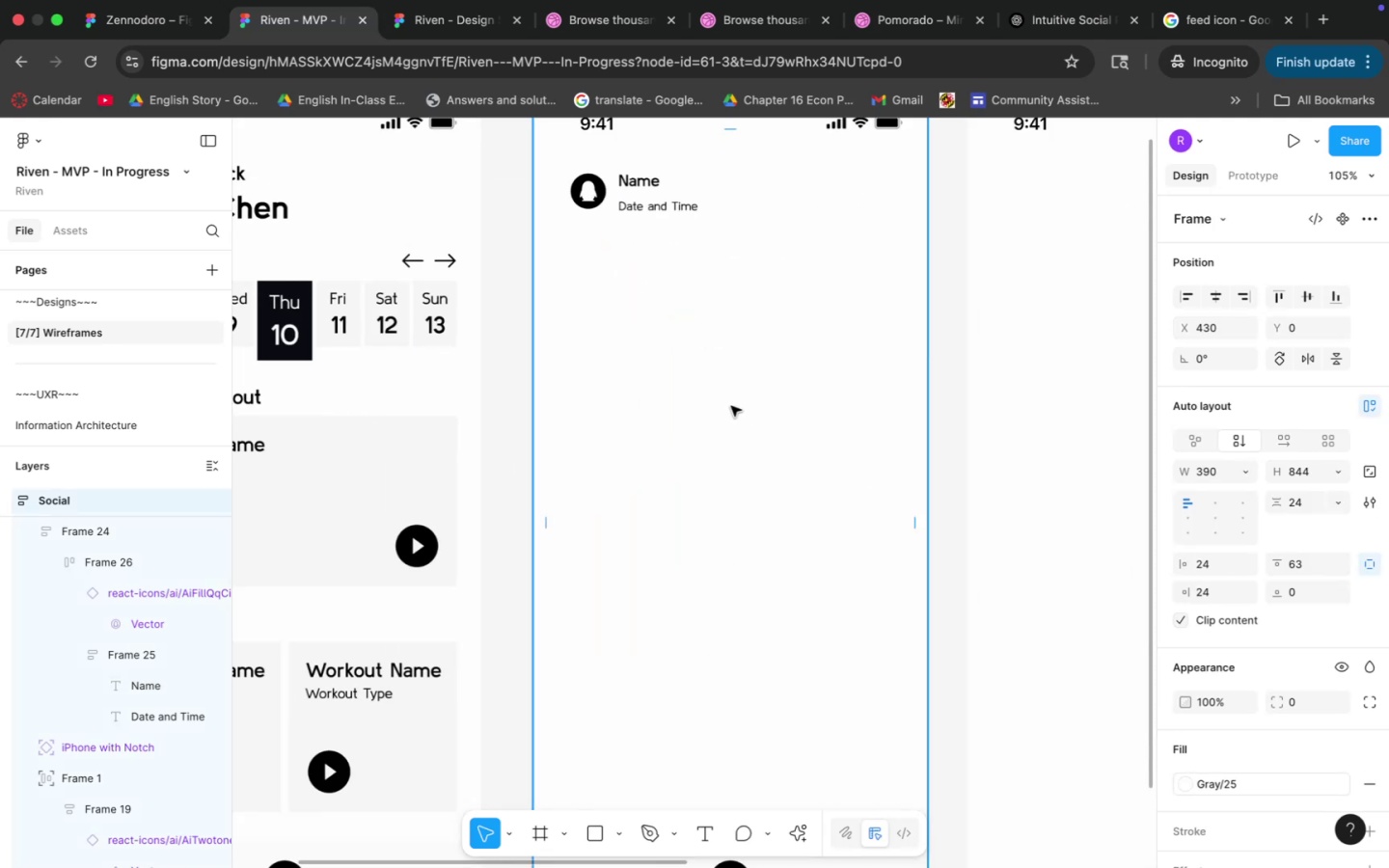 
hold_key(key=Space, duration=0.58)
 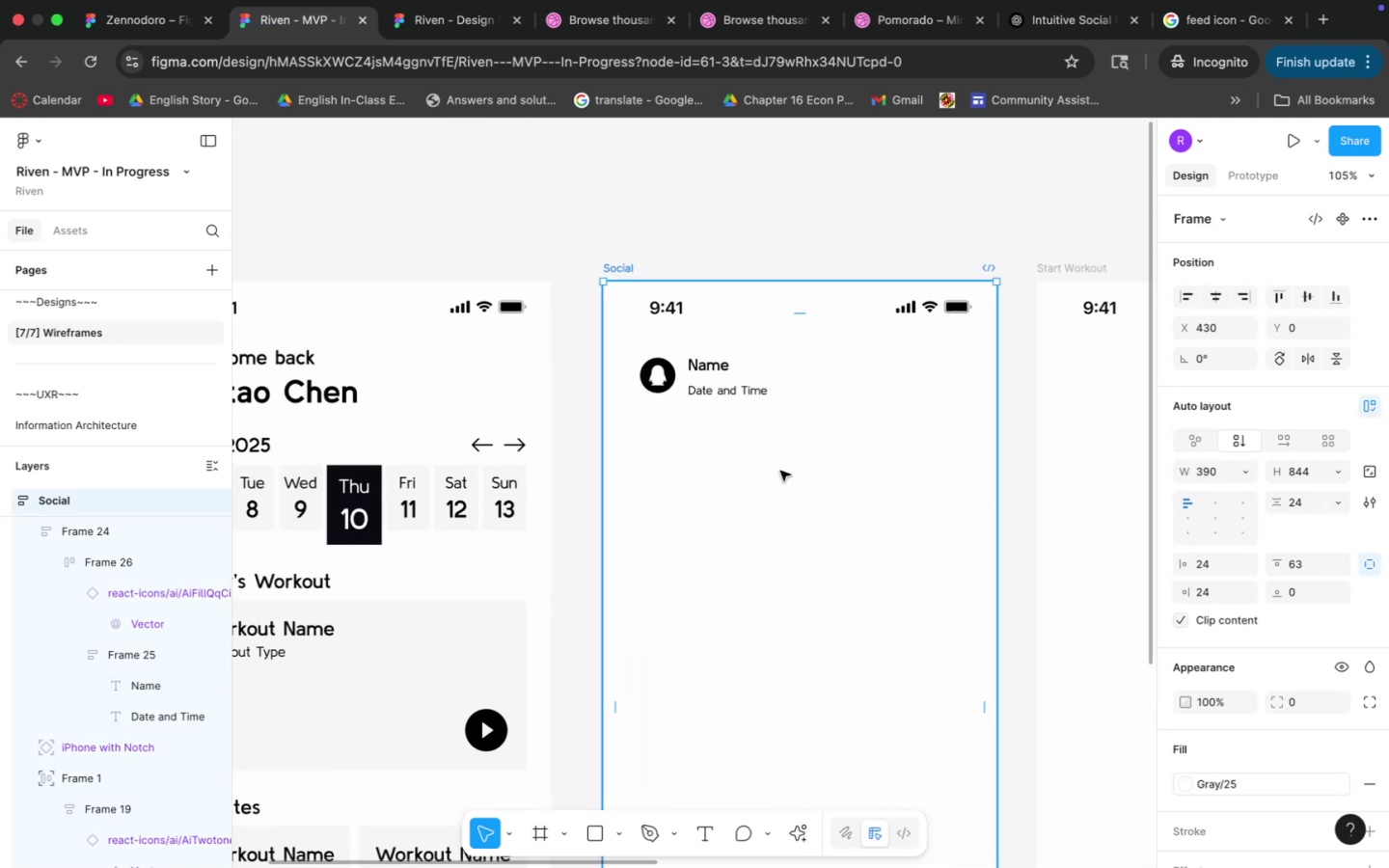 
left_click_drag(start_coordinate=[714, 329], to_coordinate=[782, 512])
 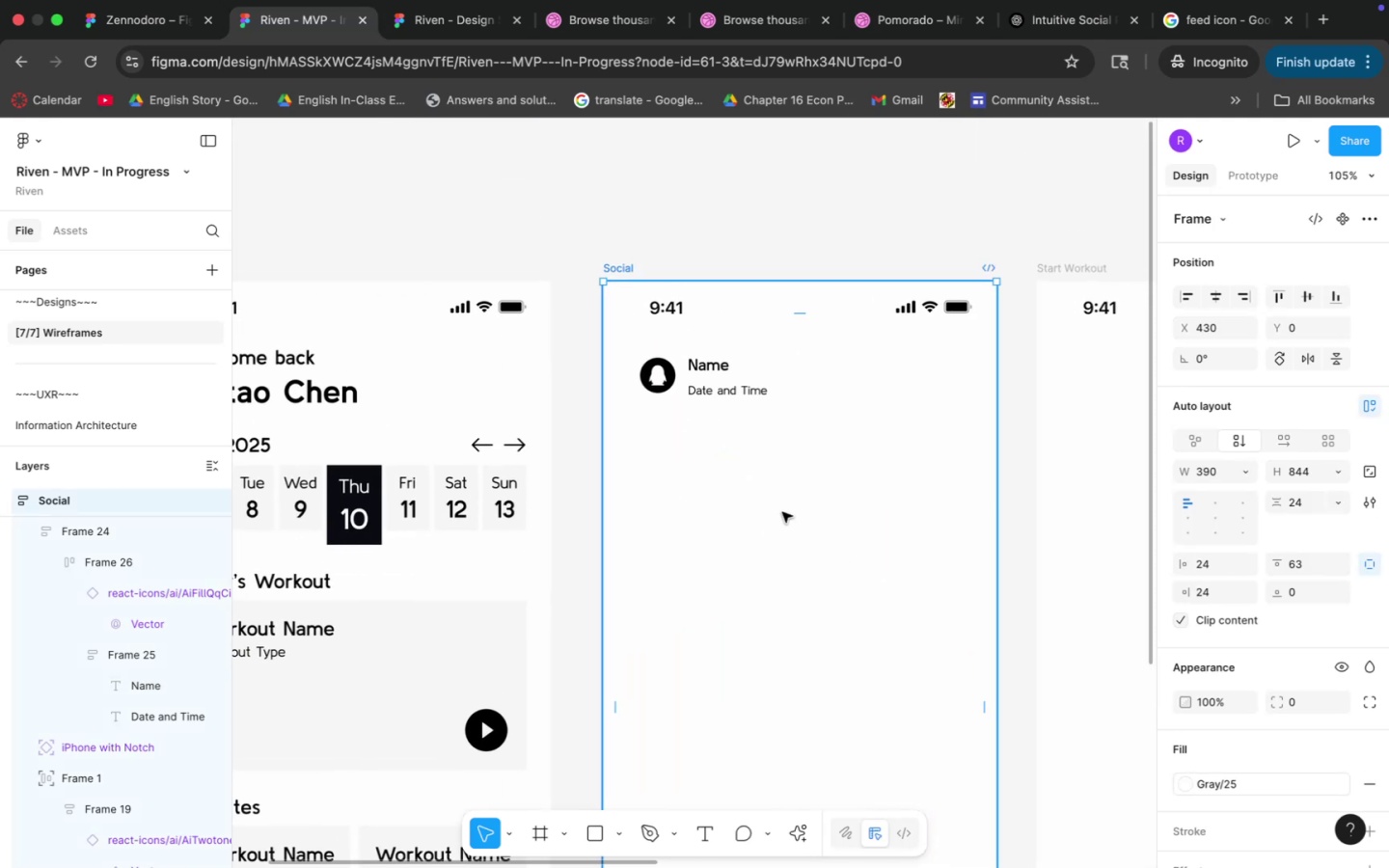 
hold_key(key=CommandLeft, duration=1.19)
scroll: coordinate [780, 473], scroll_direction: up, amount: 5.0
 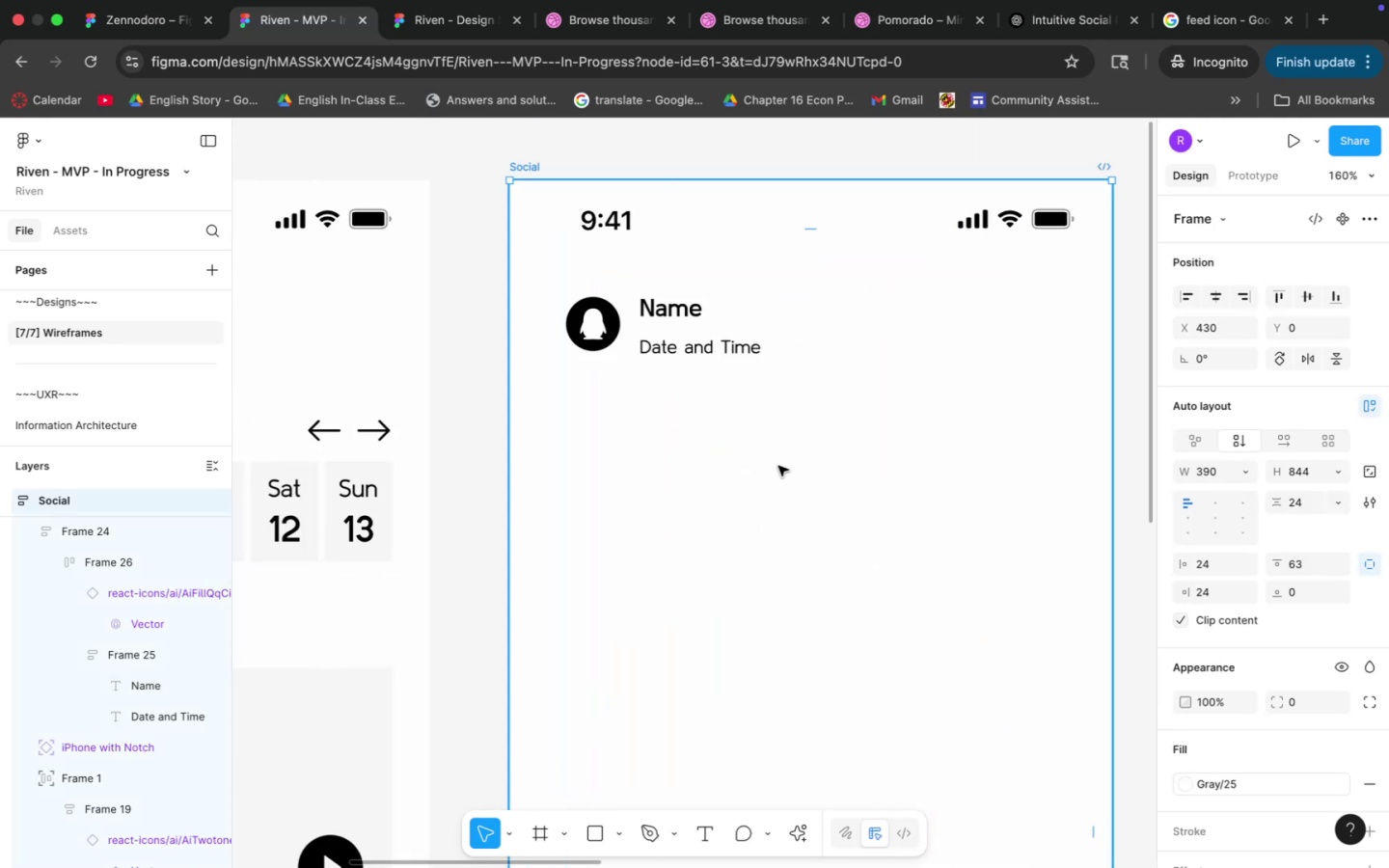 
hold_key(key=Space, duration=0.43)
 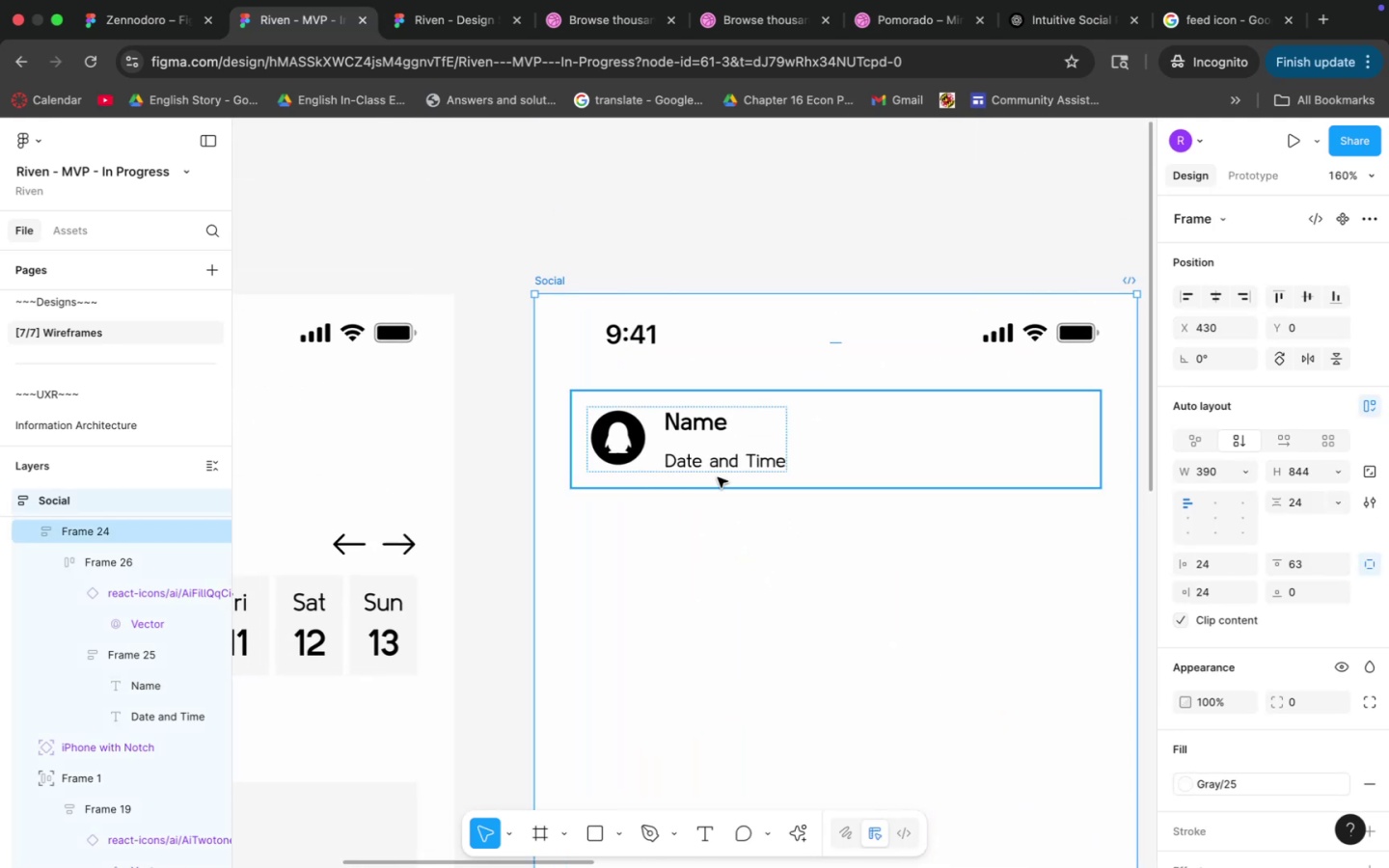 
left_click_drag(start_coordinate=[760, 402], to_coordinate=[785, 516])
 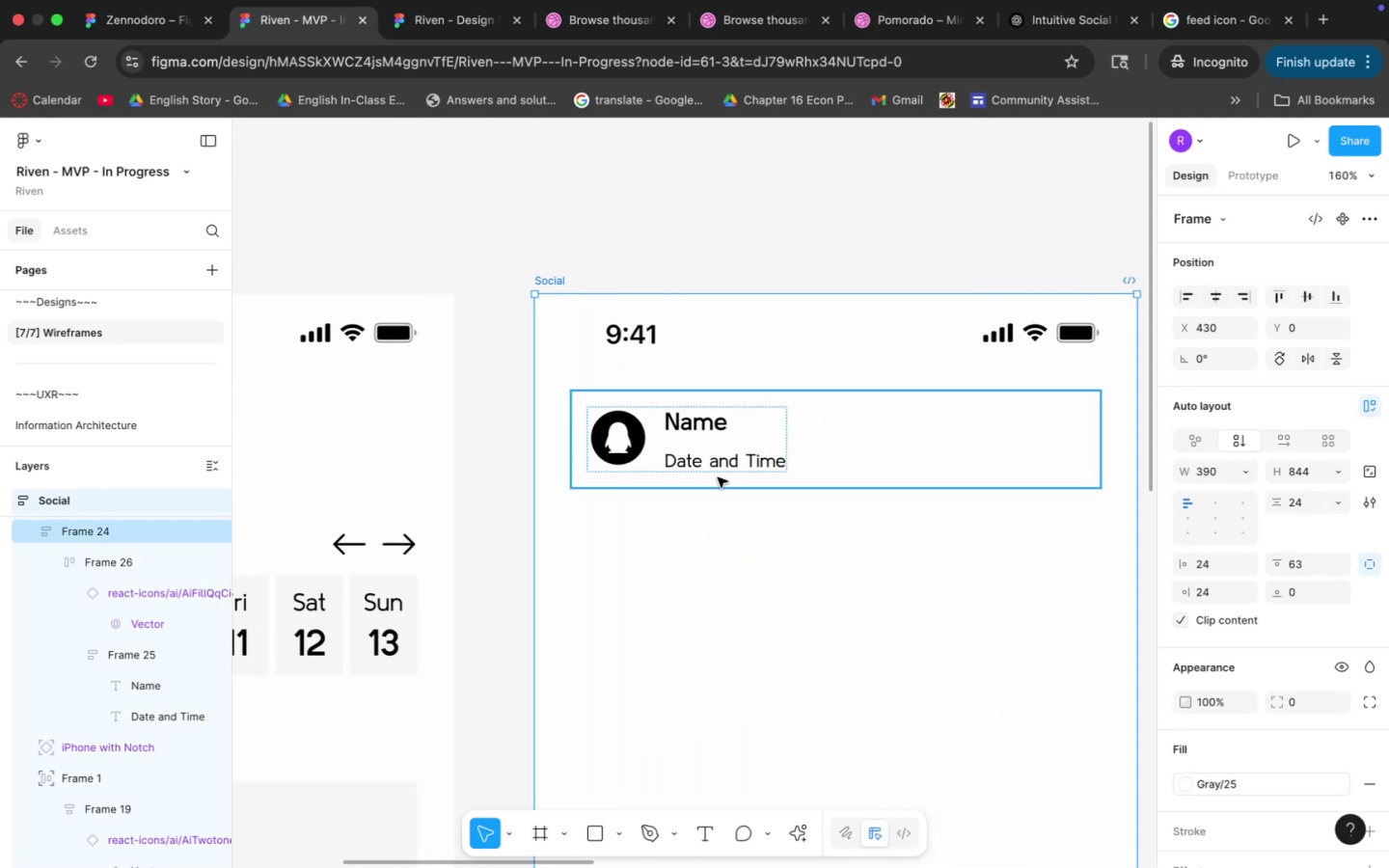 
double_click([711, 458])
 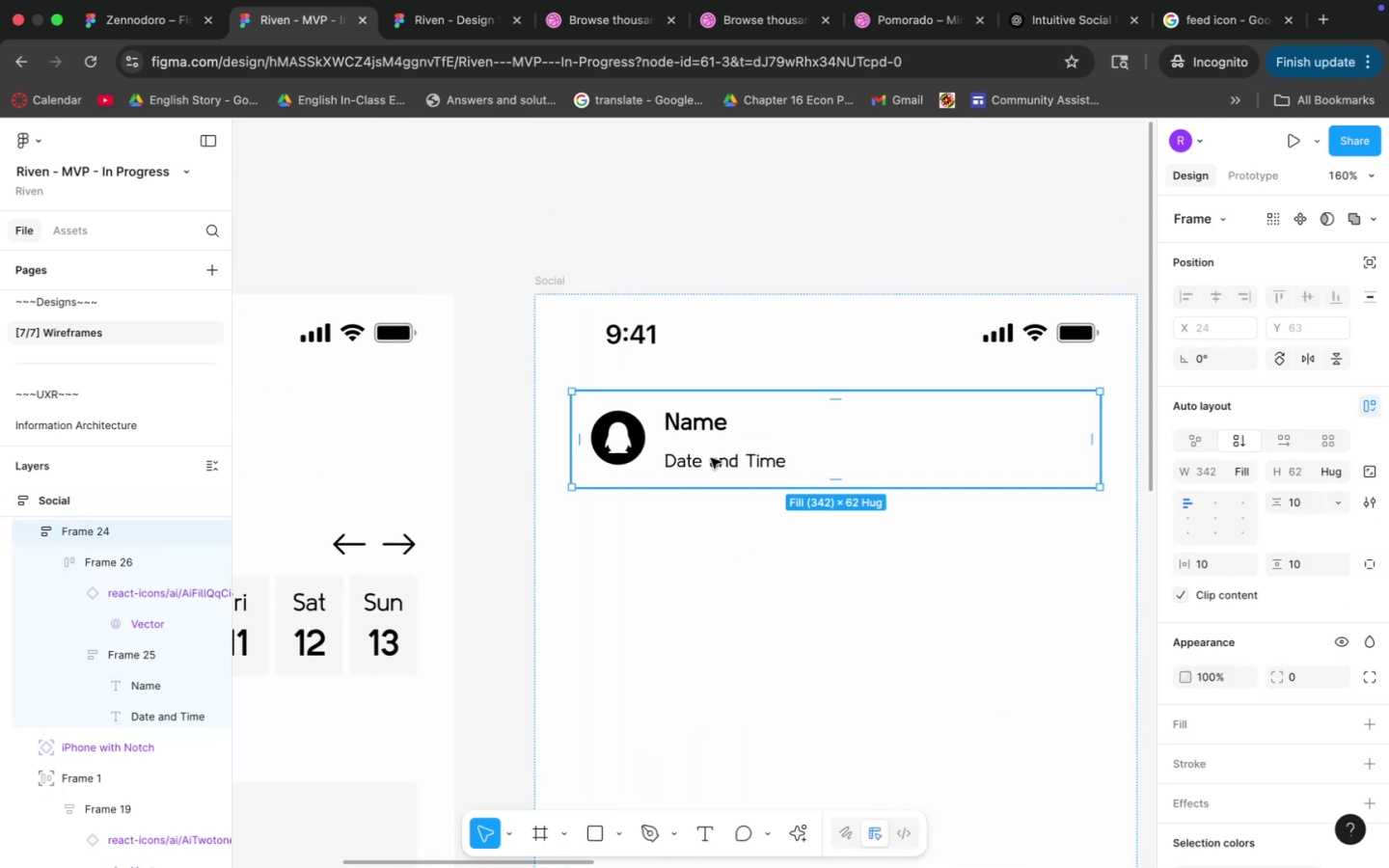 
triple_click([711, 458])
 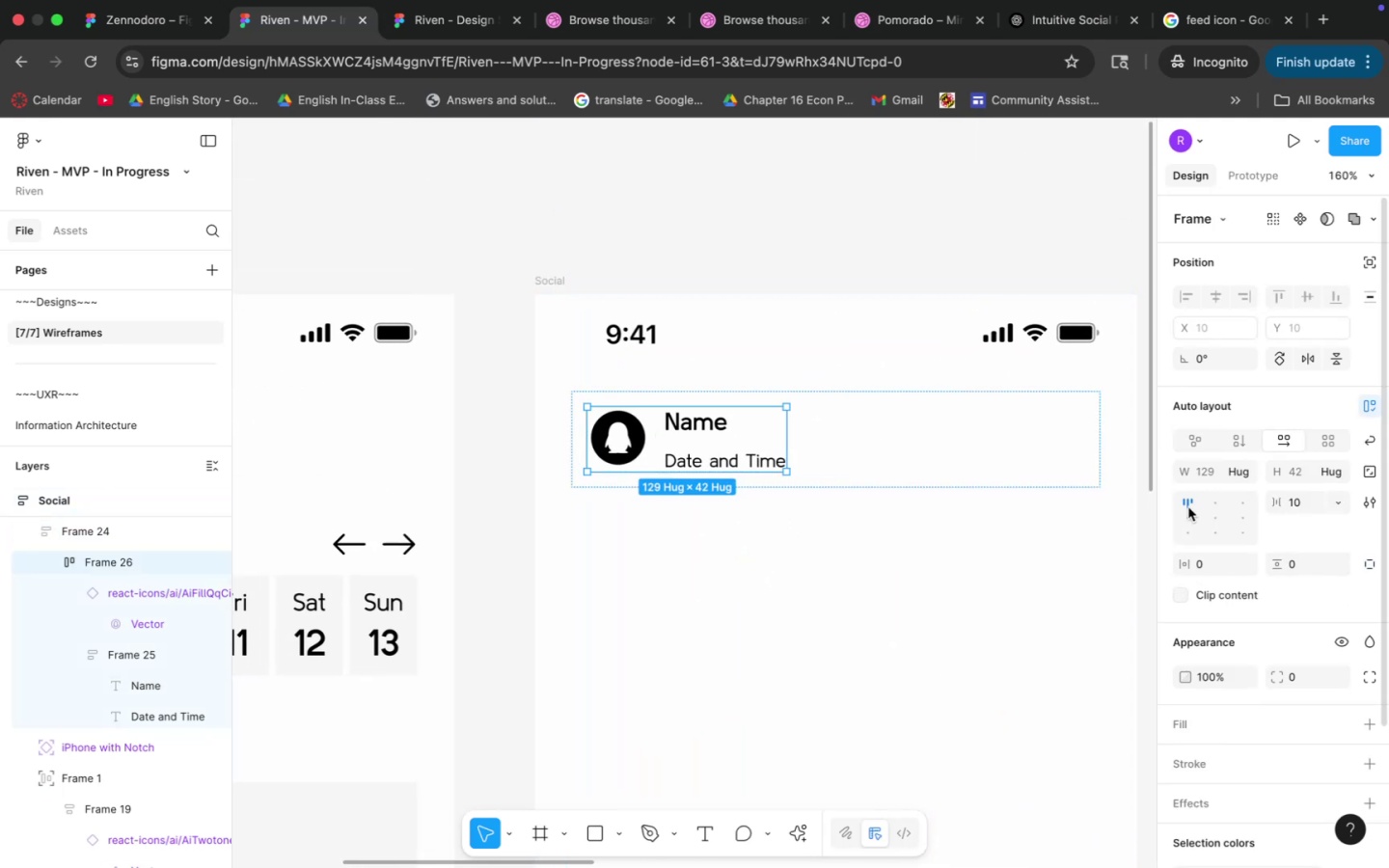 
left_click([1188, 511])
 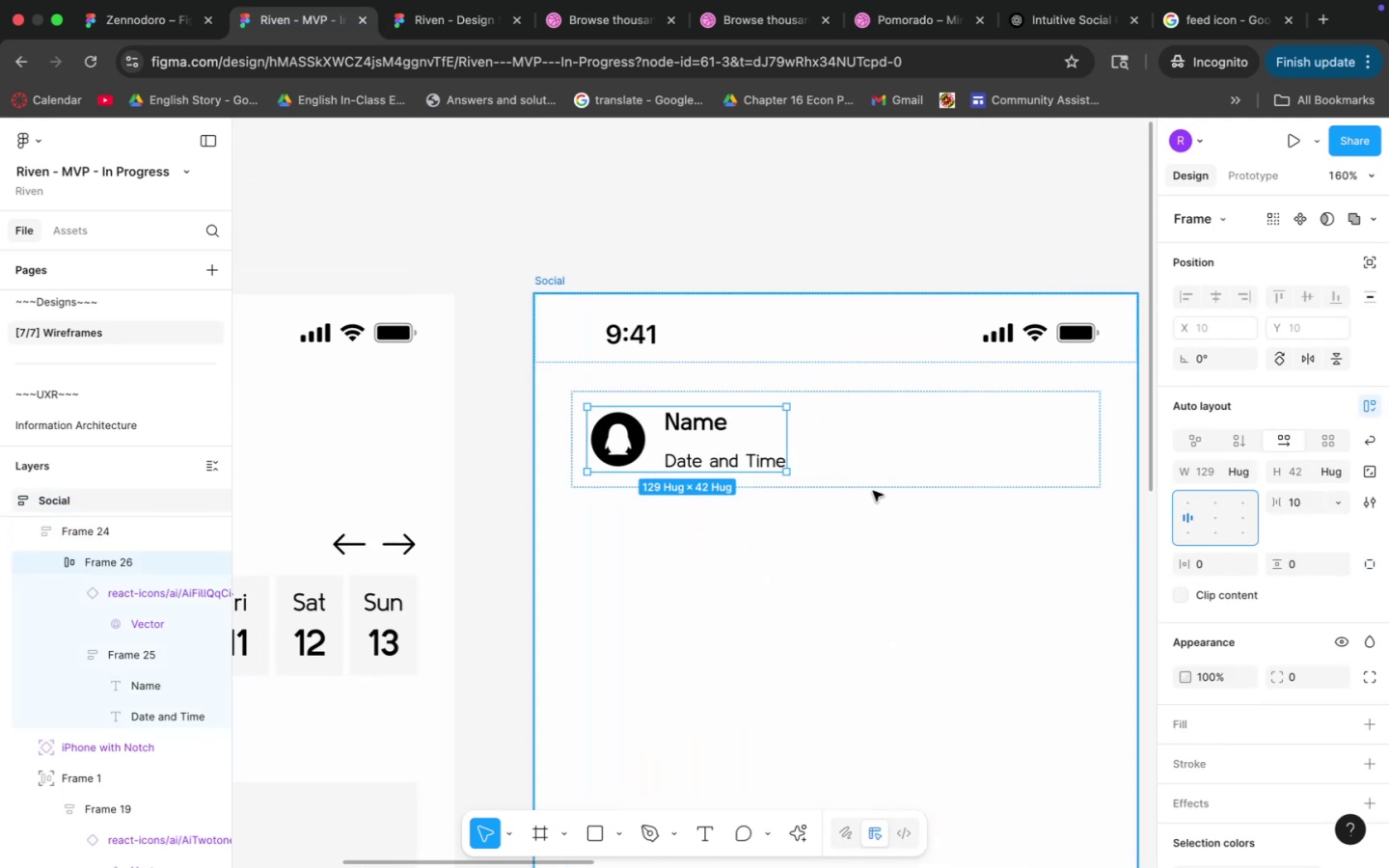 
left_click([864, 467])
 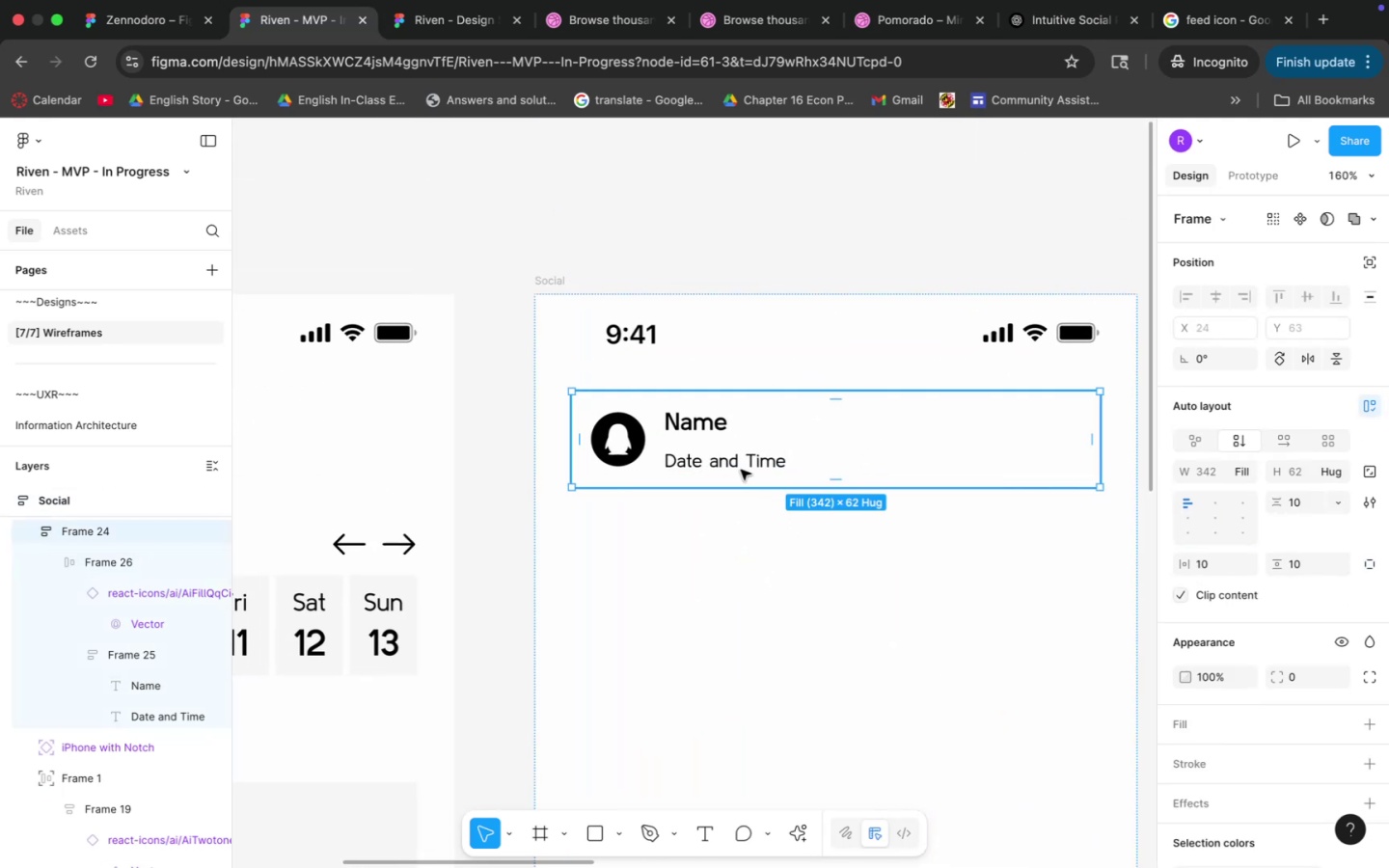 
double_click([734, 458])
 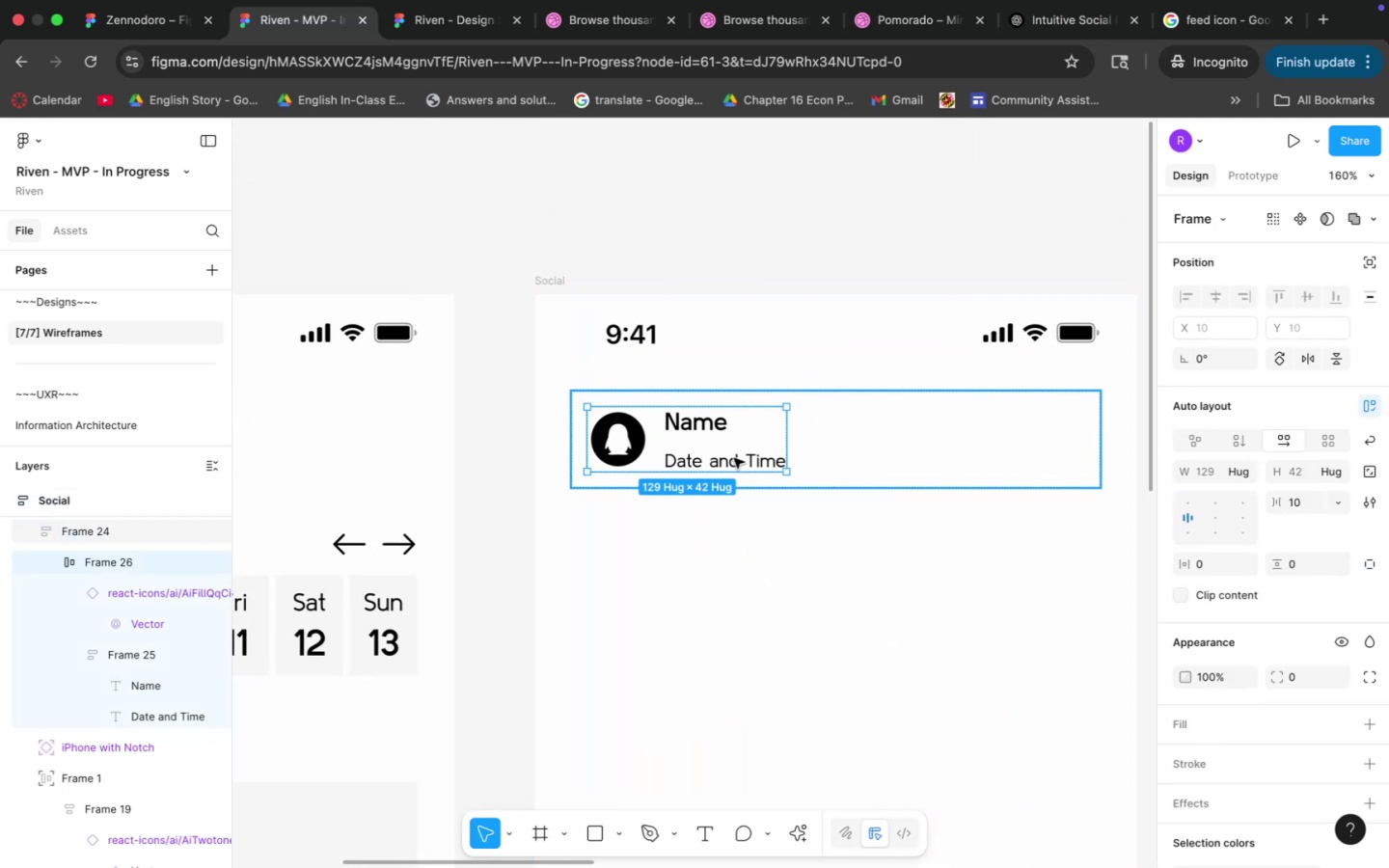 
triple_click([734, 458])
 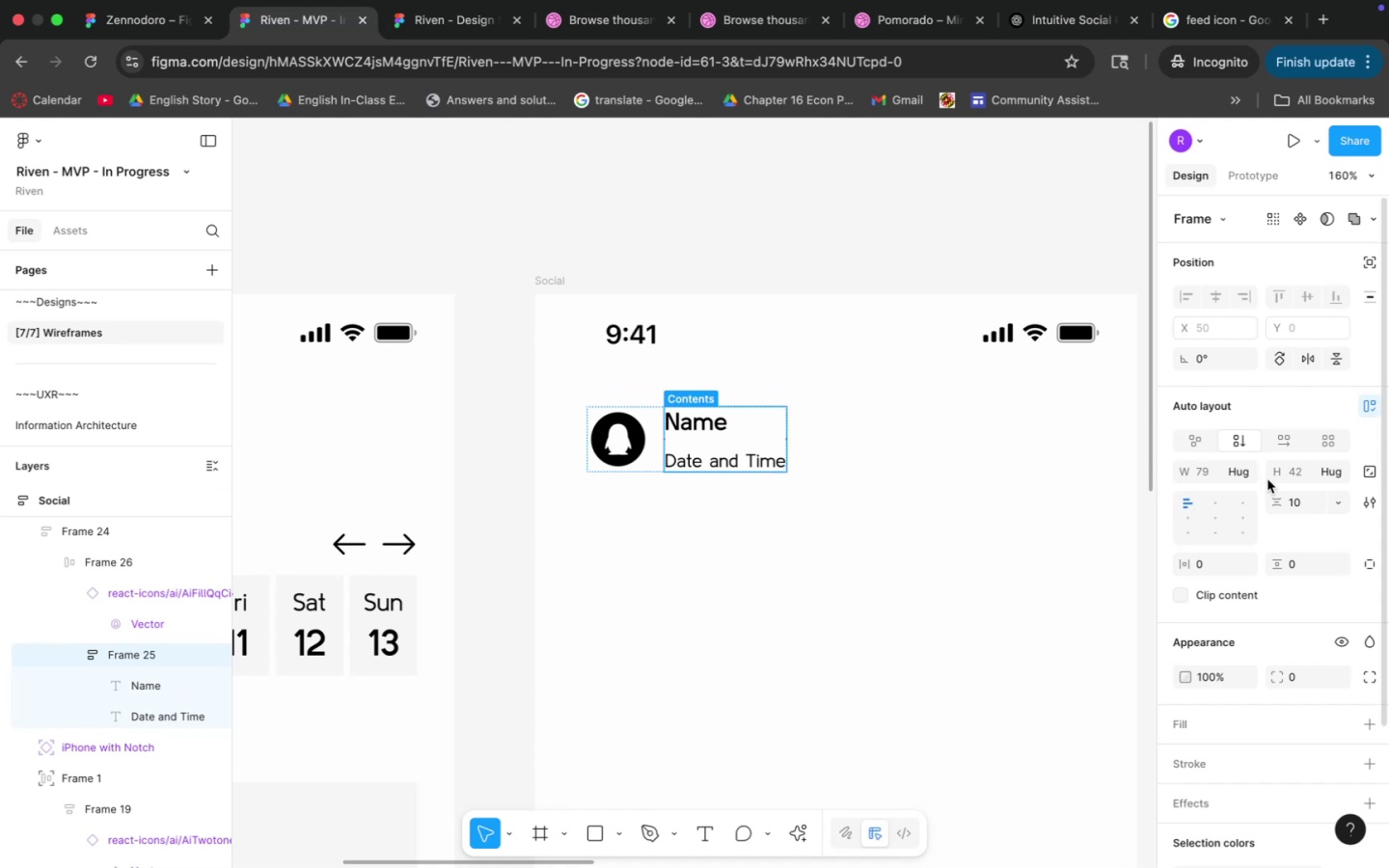 
left_click([1319, 498])
 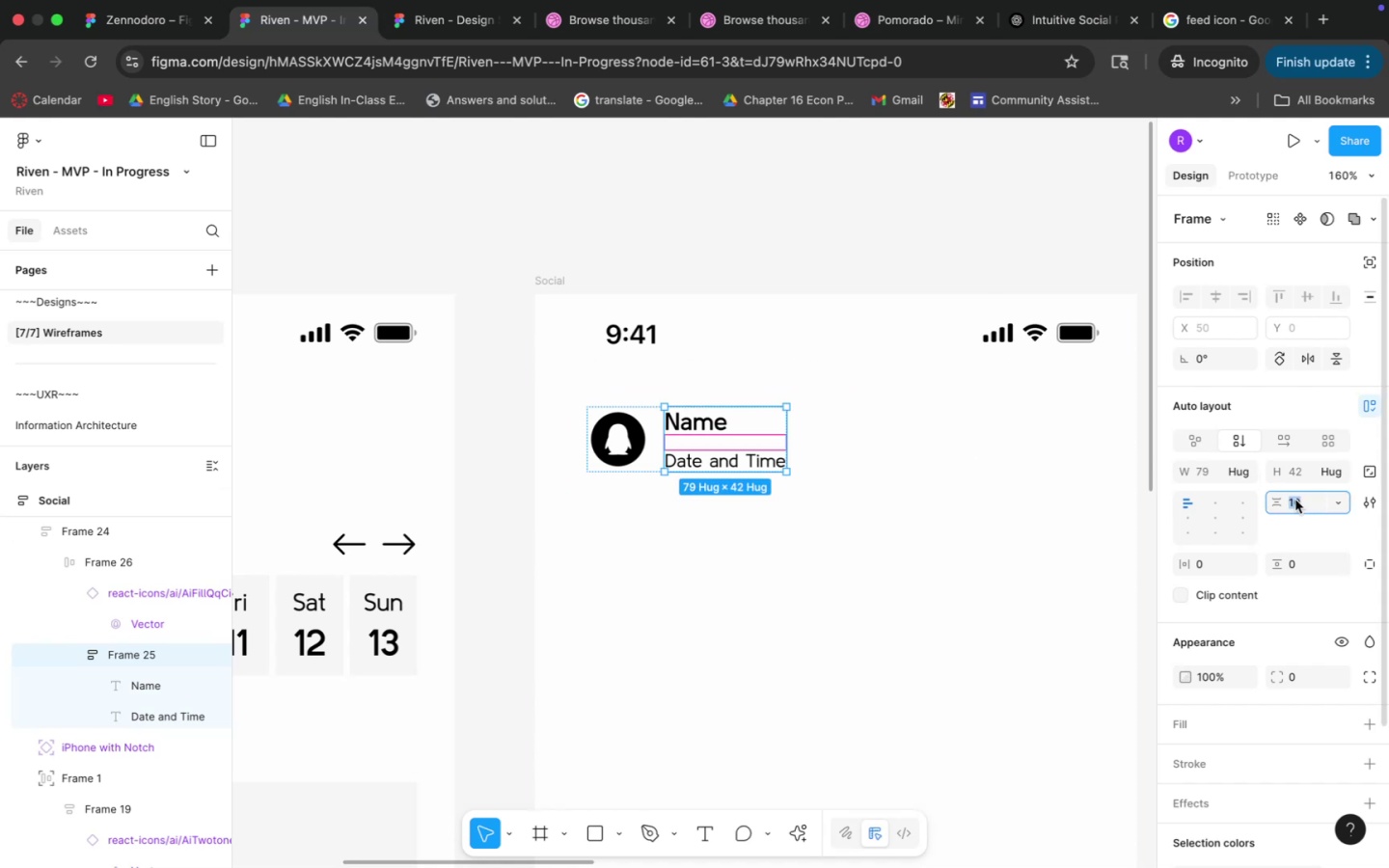 
key(4)
 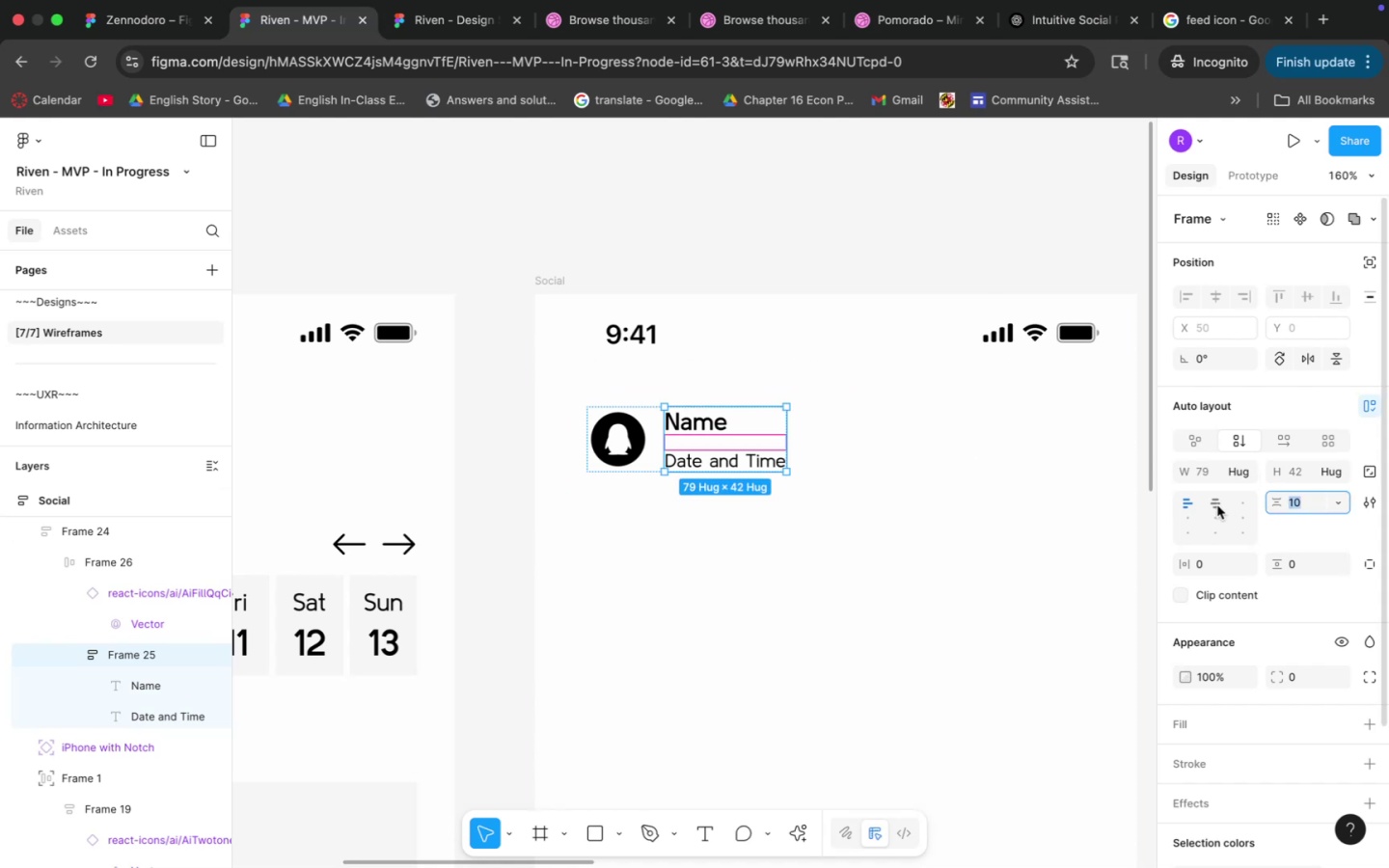 
key(Enter)
 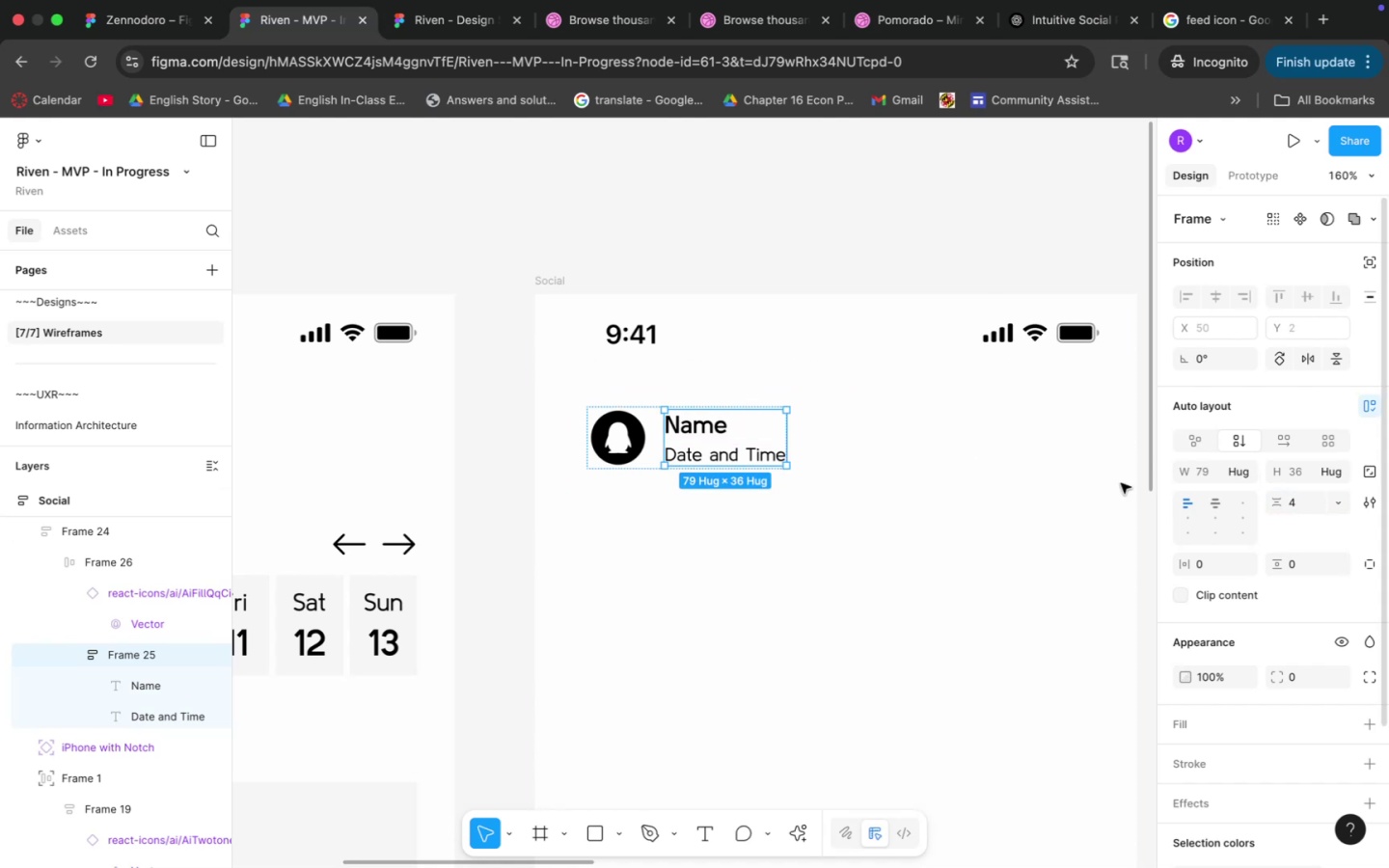 
left_click([874, 502])
 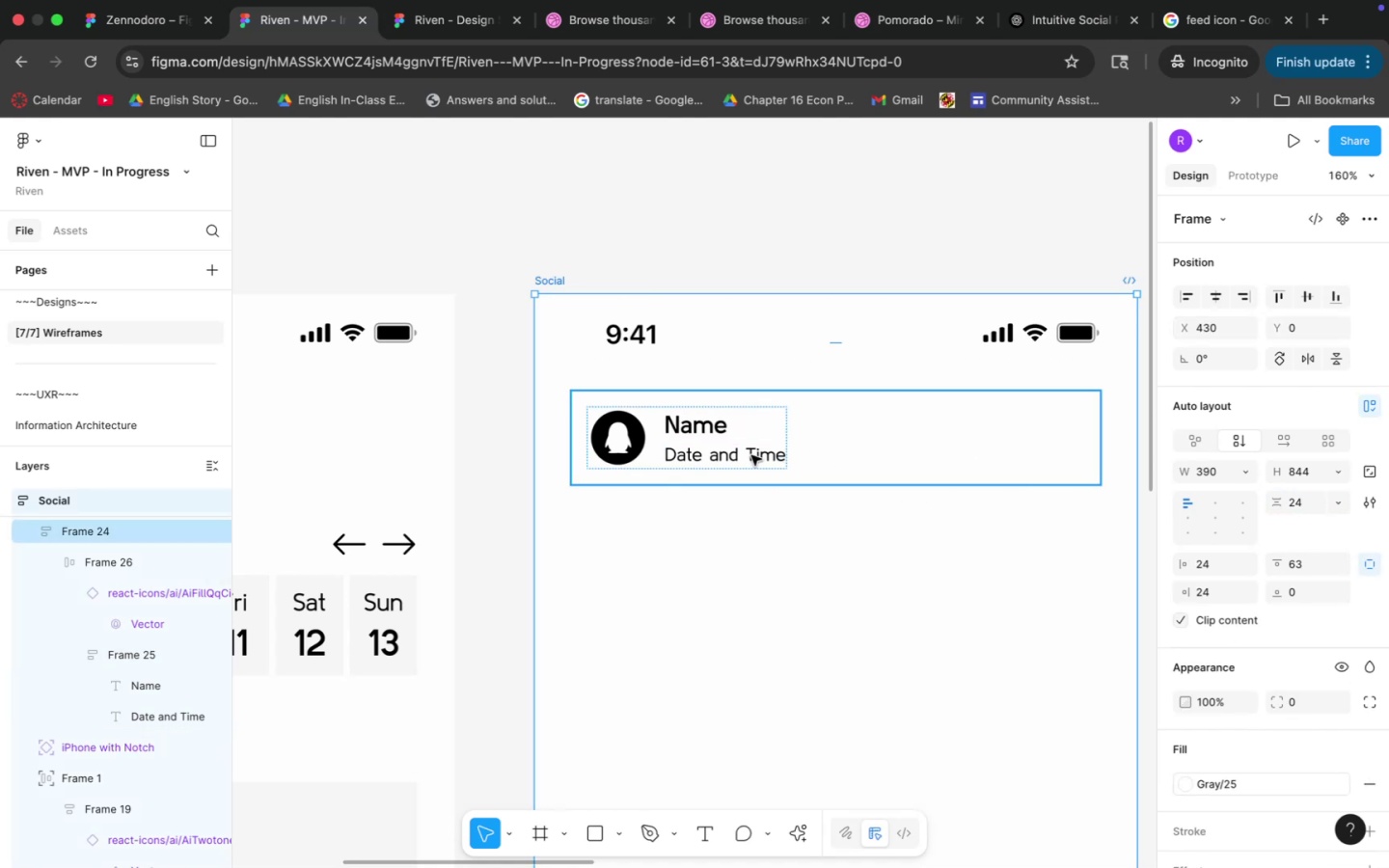 
scroll: coordinate [812, 521], scroll_direction: down, amount: 3.0
 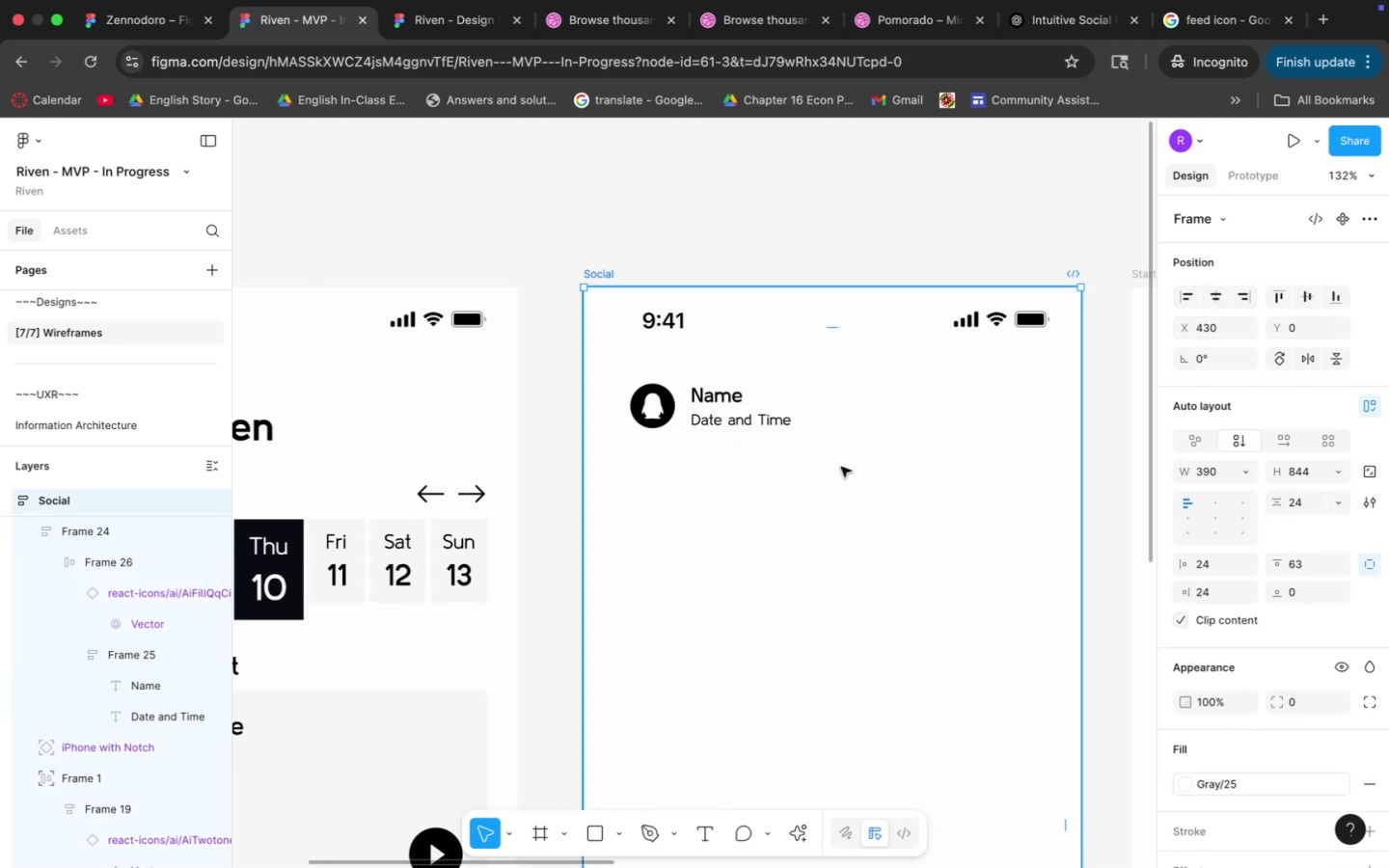 
hold_key(key=CommandLeft, duration=0.38)
 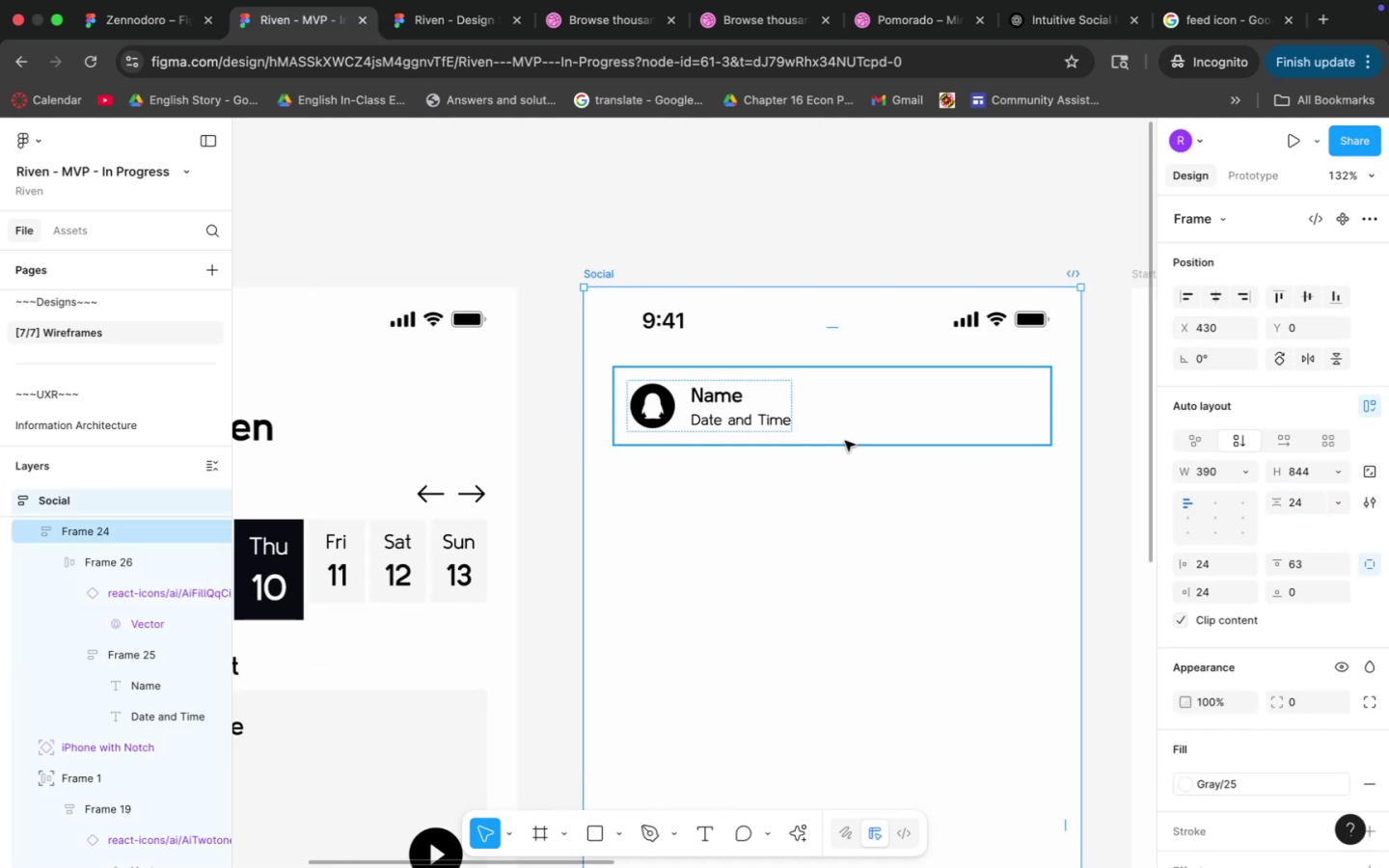 
left_click([845, 441])
 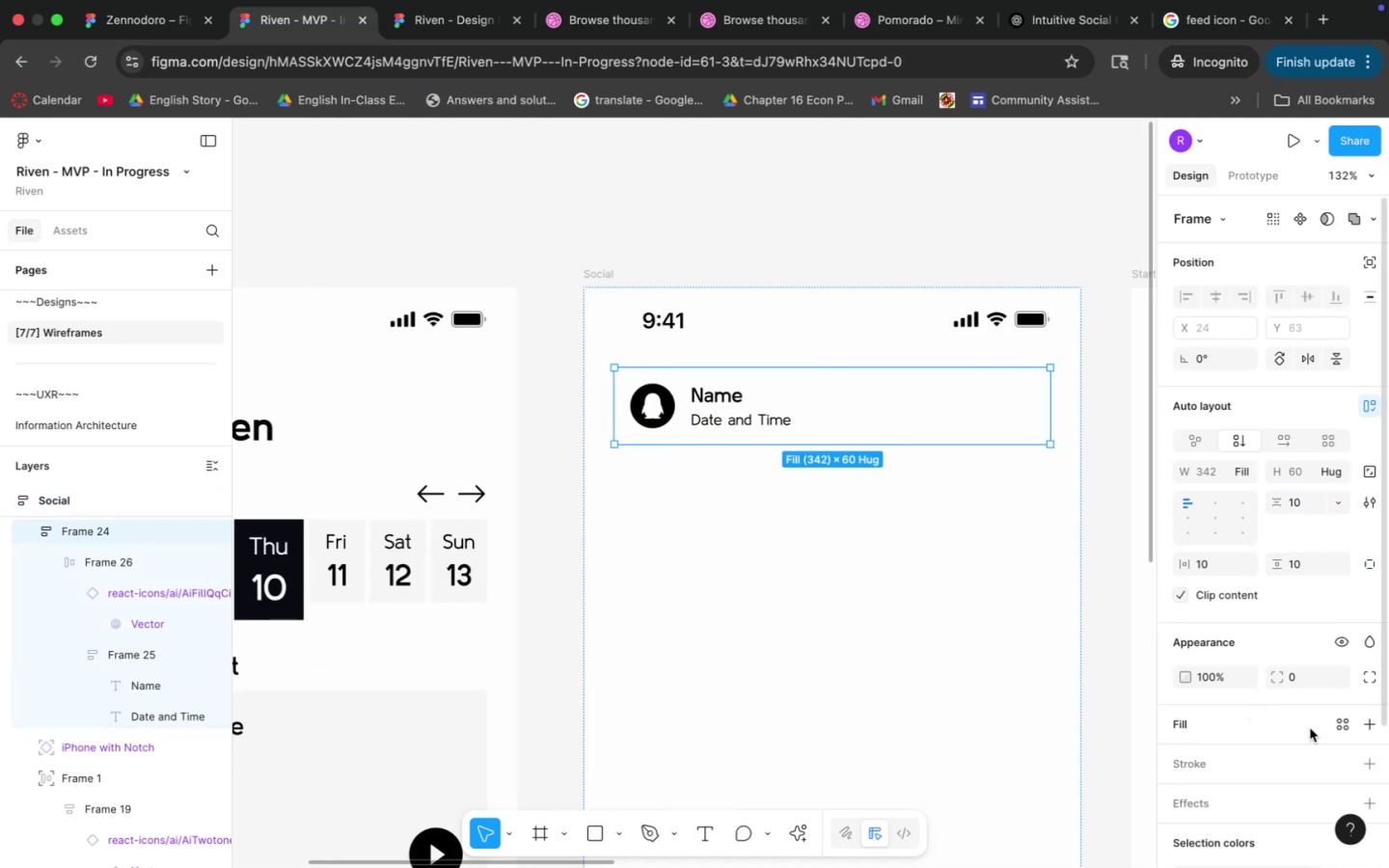 
left_click([1337, 731])
 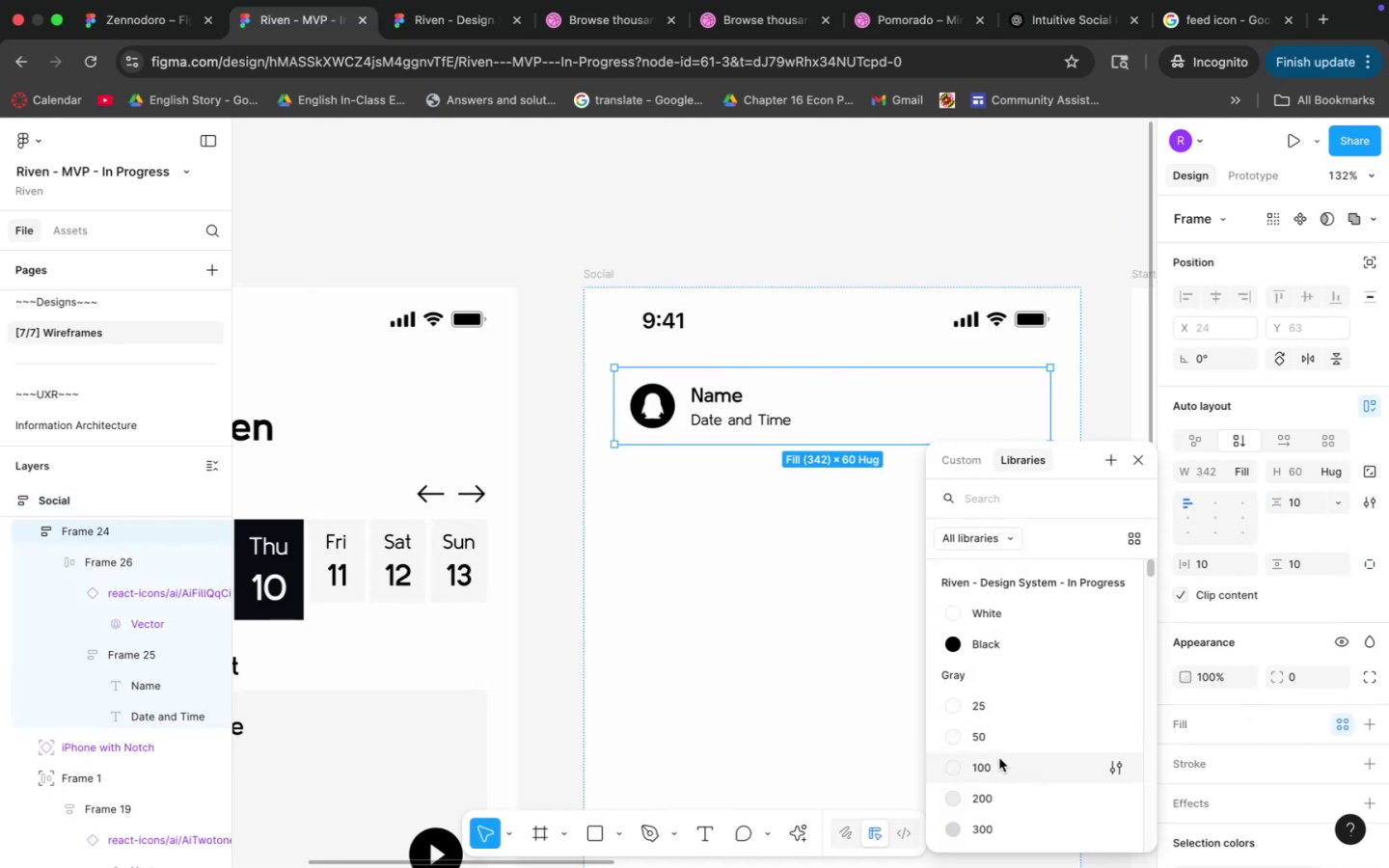 
left_click([994, 735])
 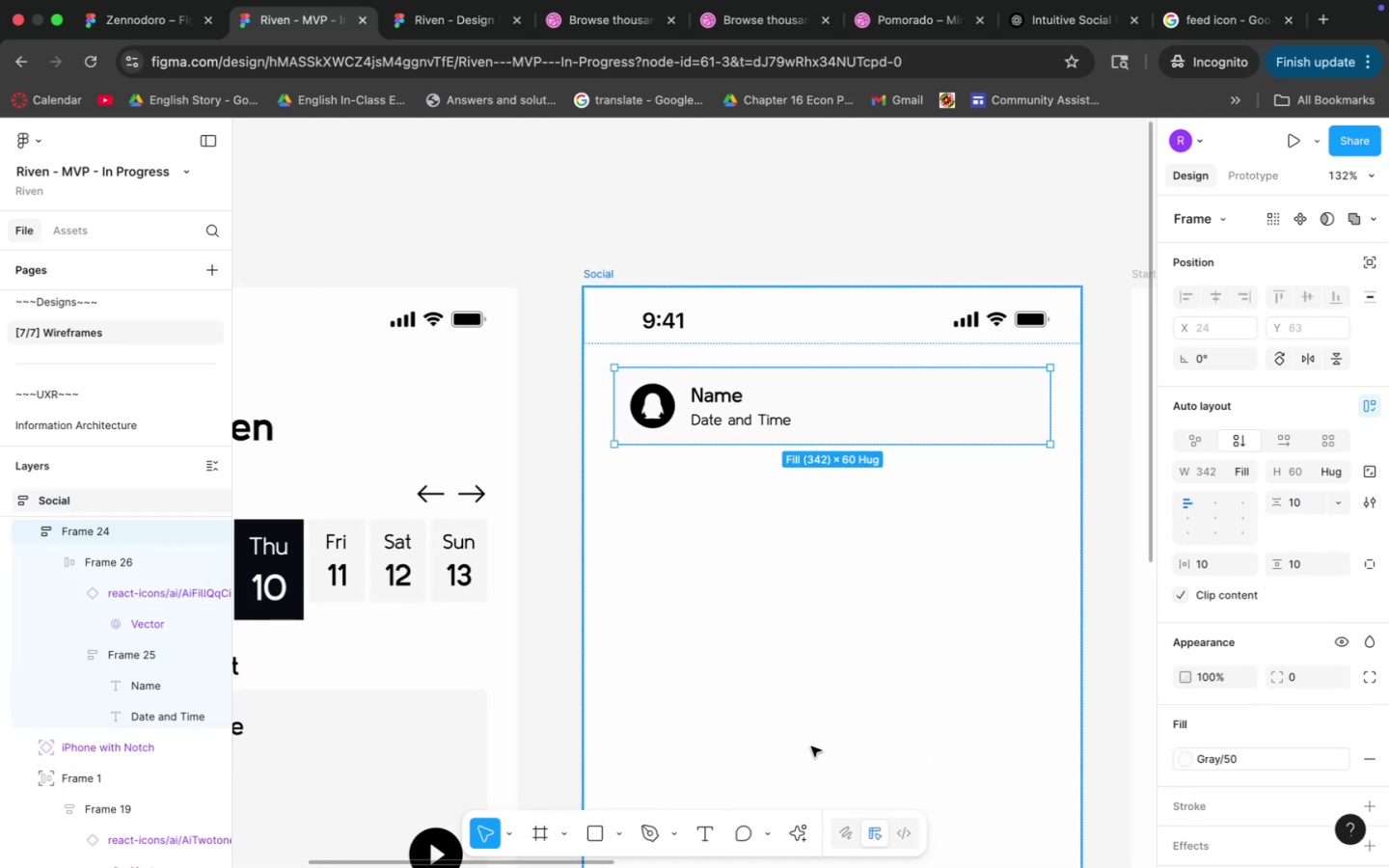 
scroll: coordinate [796, 719], scroll_direction: down, amount: 6.0
 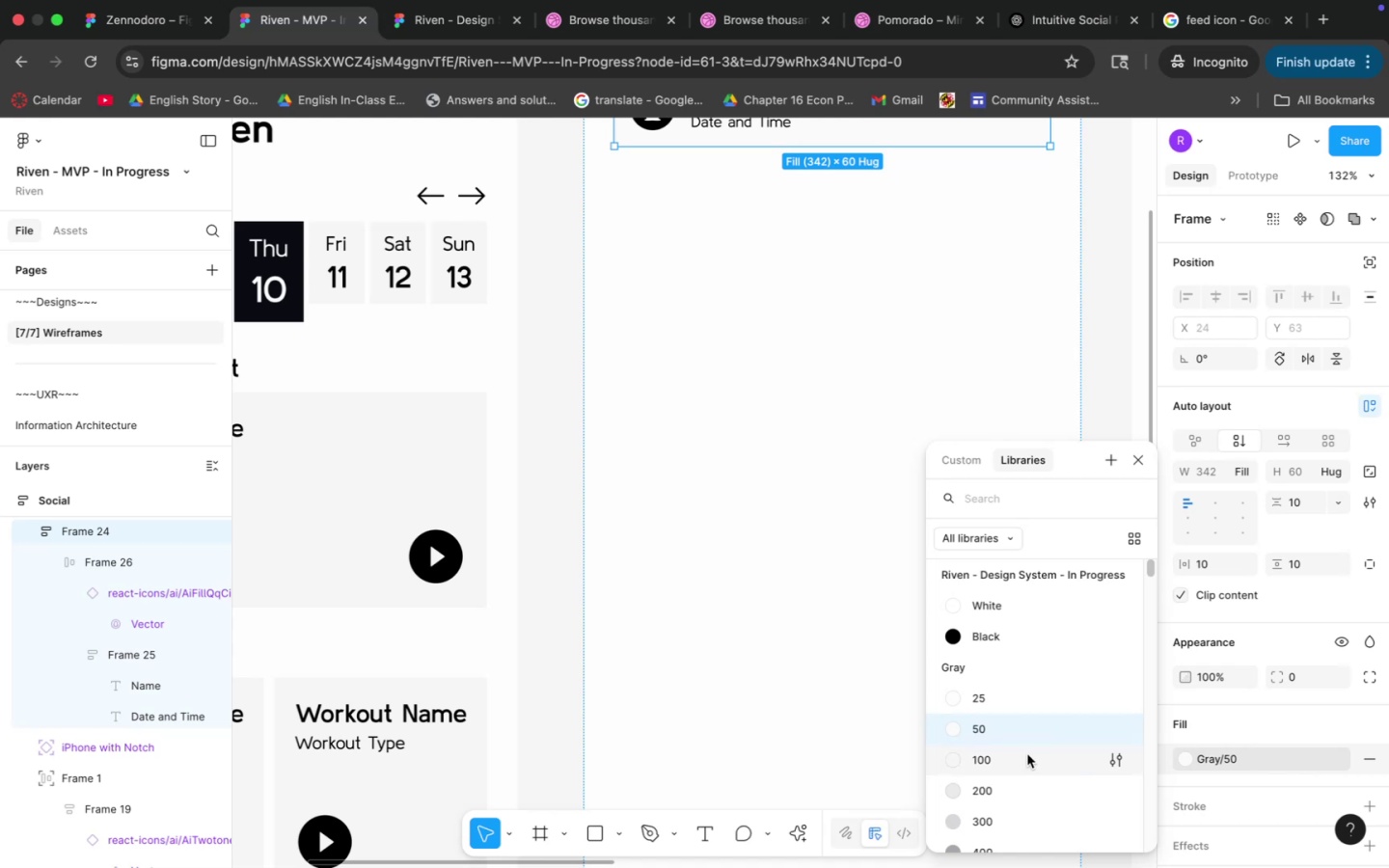 
left_click([776, 637])
 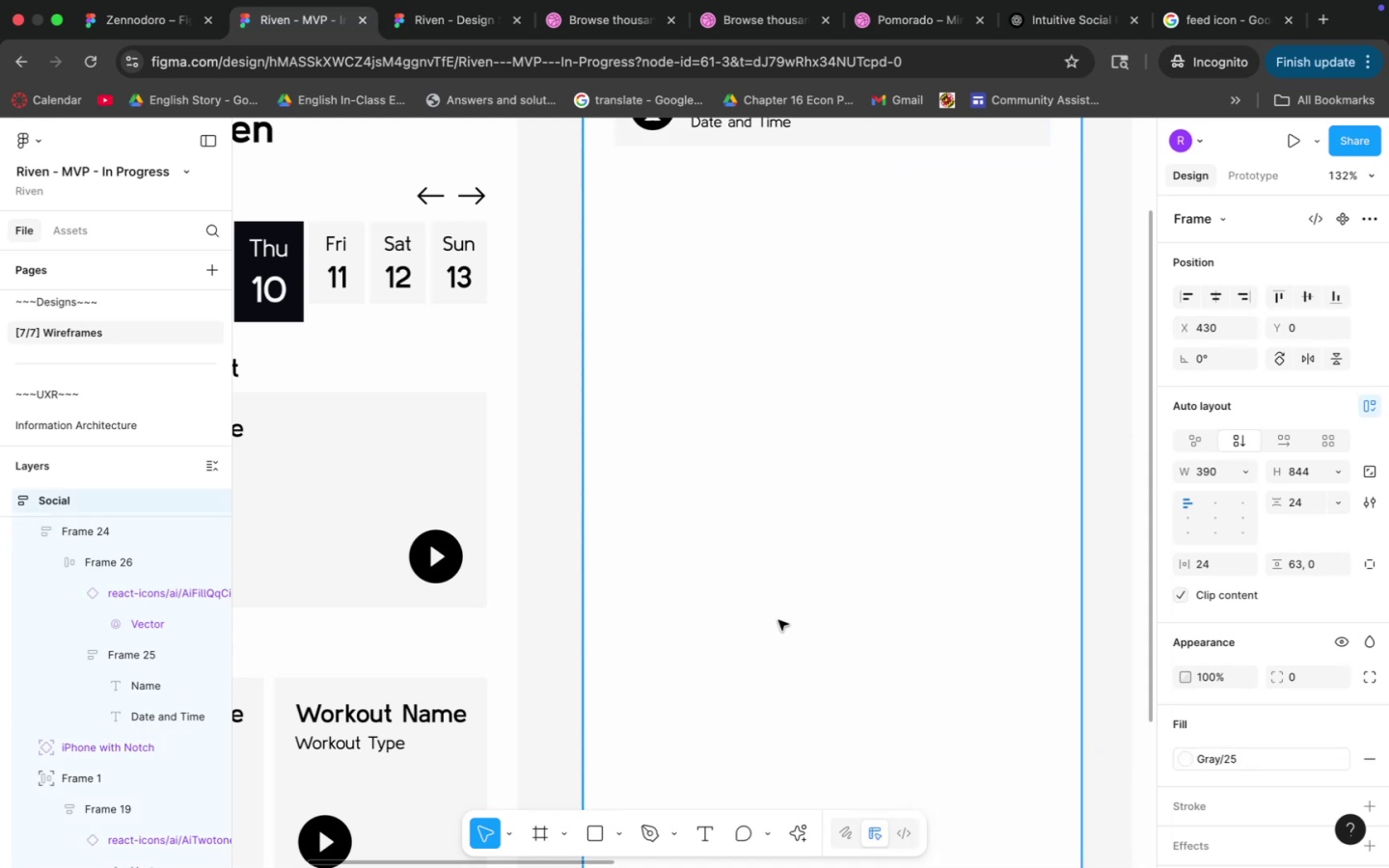 
scroll: coordinate [772, 643], scroll_direction: up, amount: 7.0
 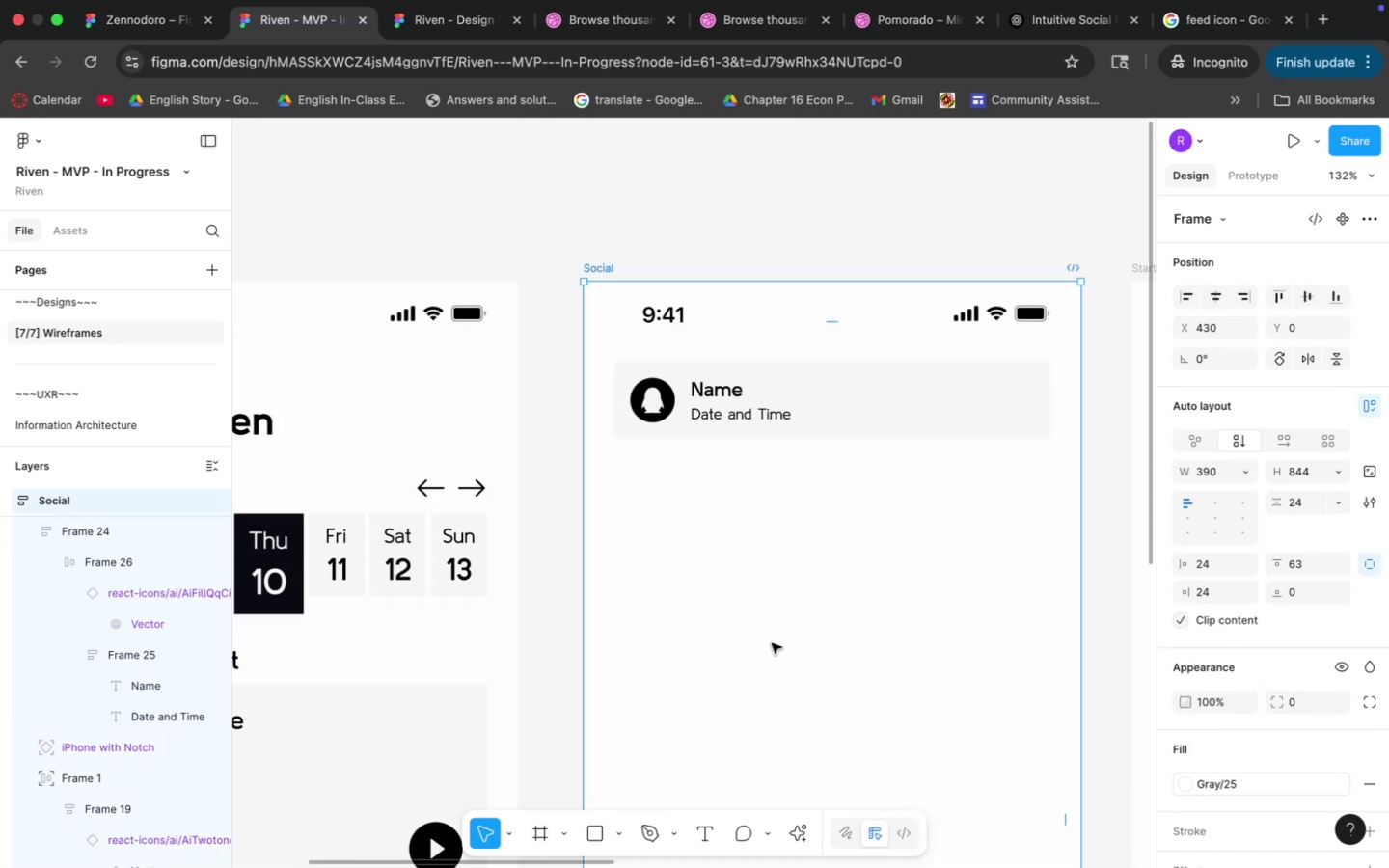 
scroll: coordinate [772, 642], scroll_direction: down, amount: 2.0
 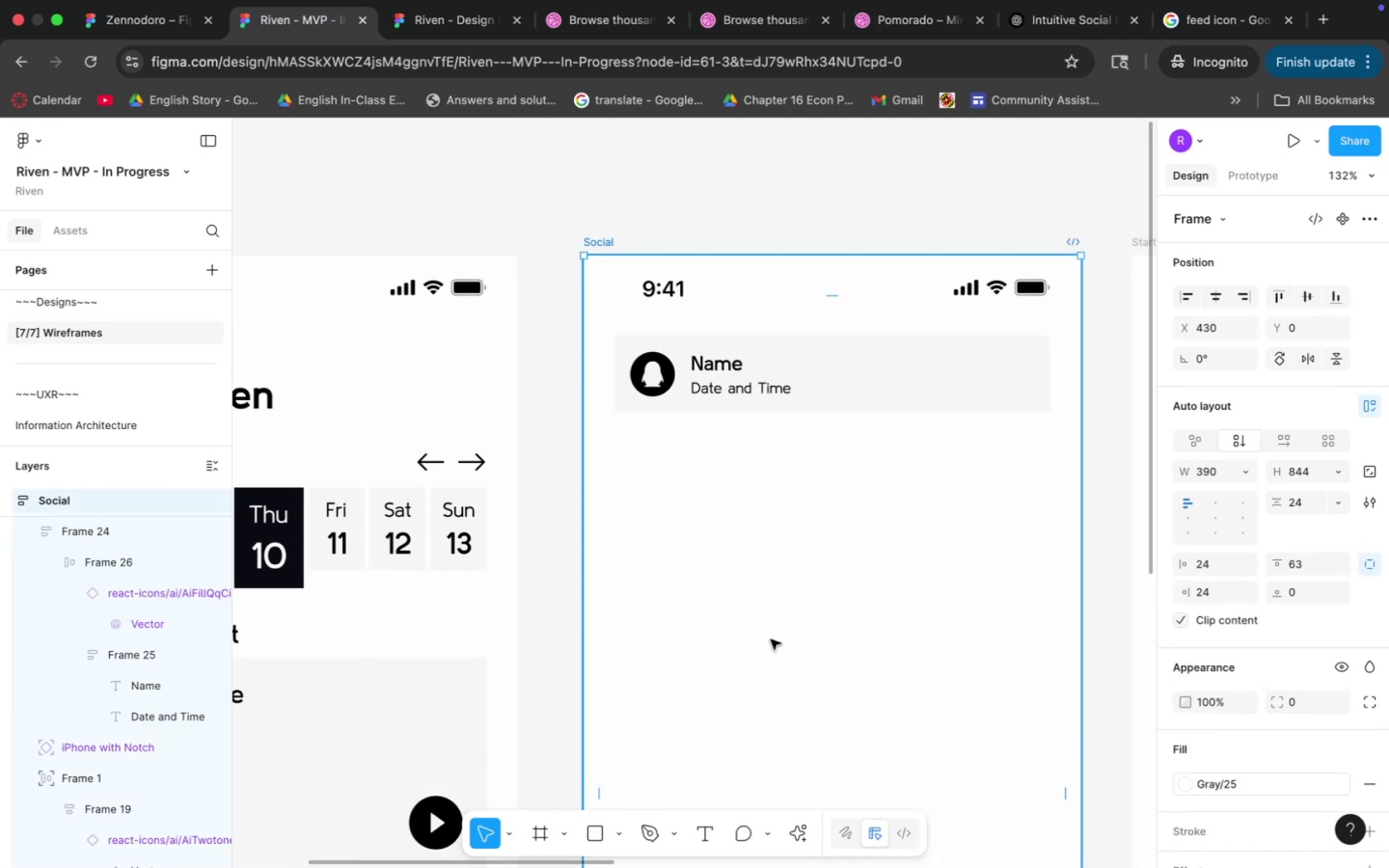 
scroll: coordinate [770, 634], scroll_direction: up, amount: 2.0
 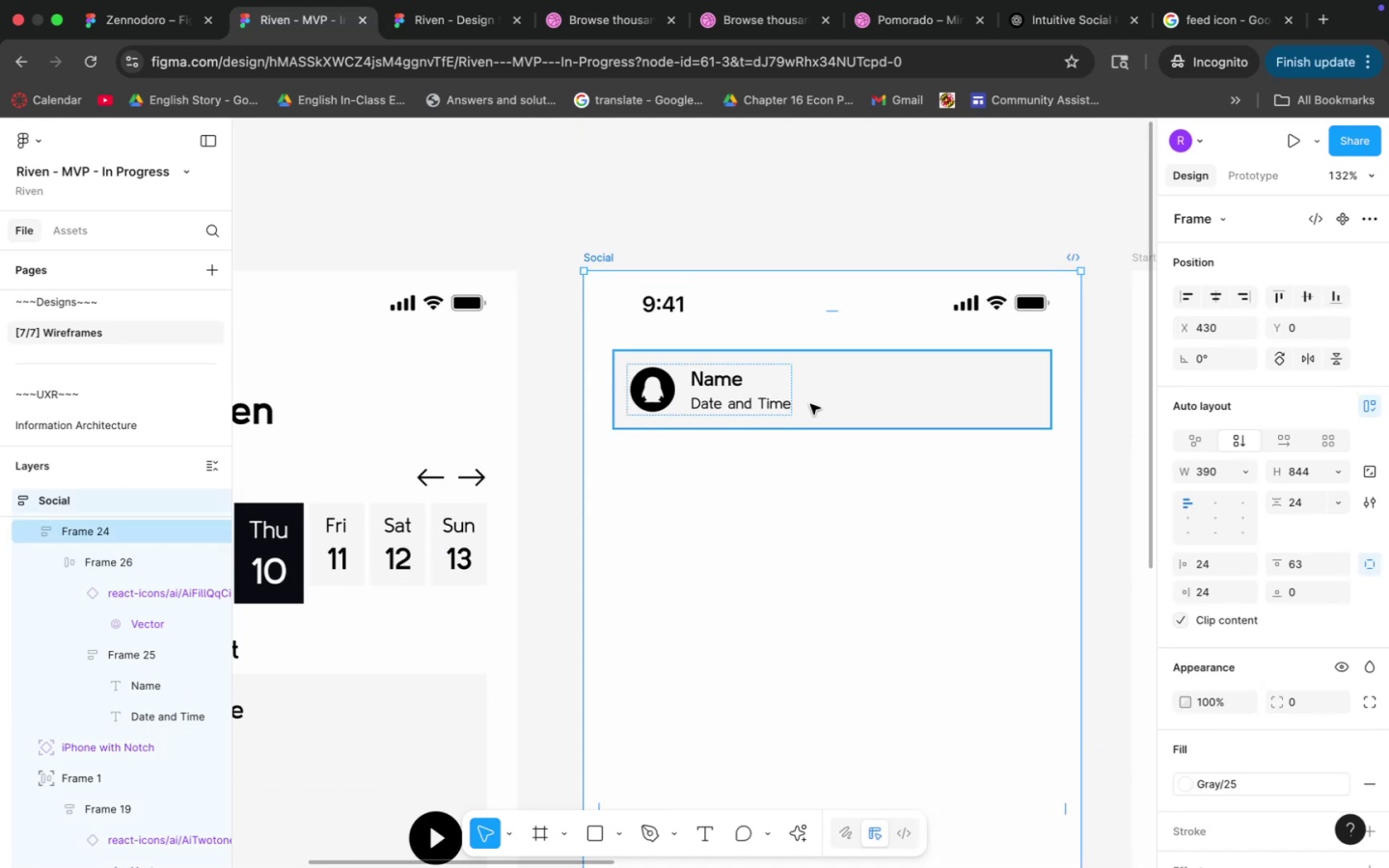 
left_click([810, 404])
 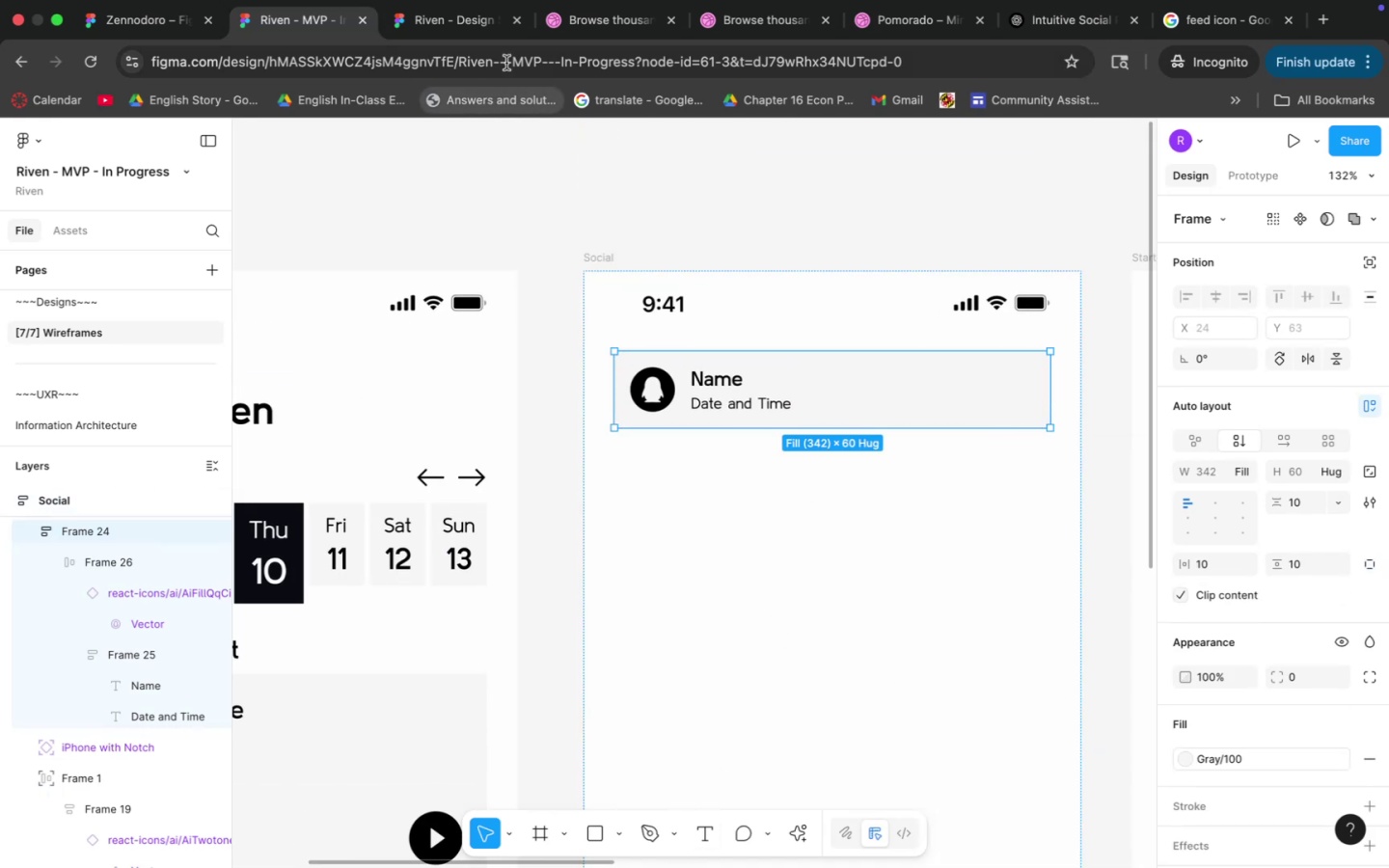 
left_click([574, 23])
 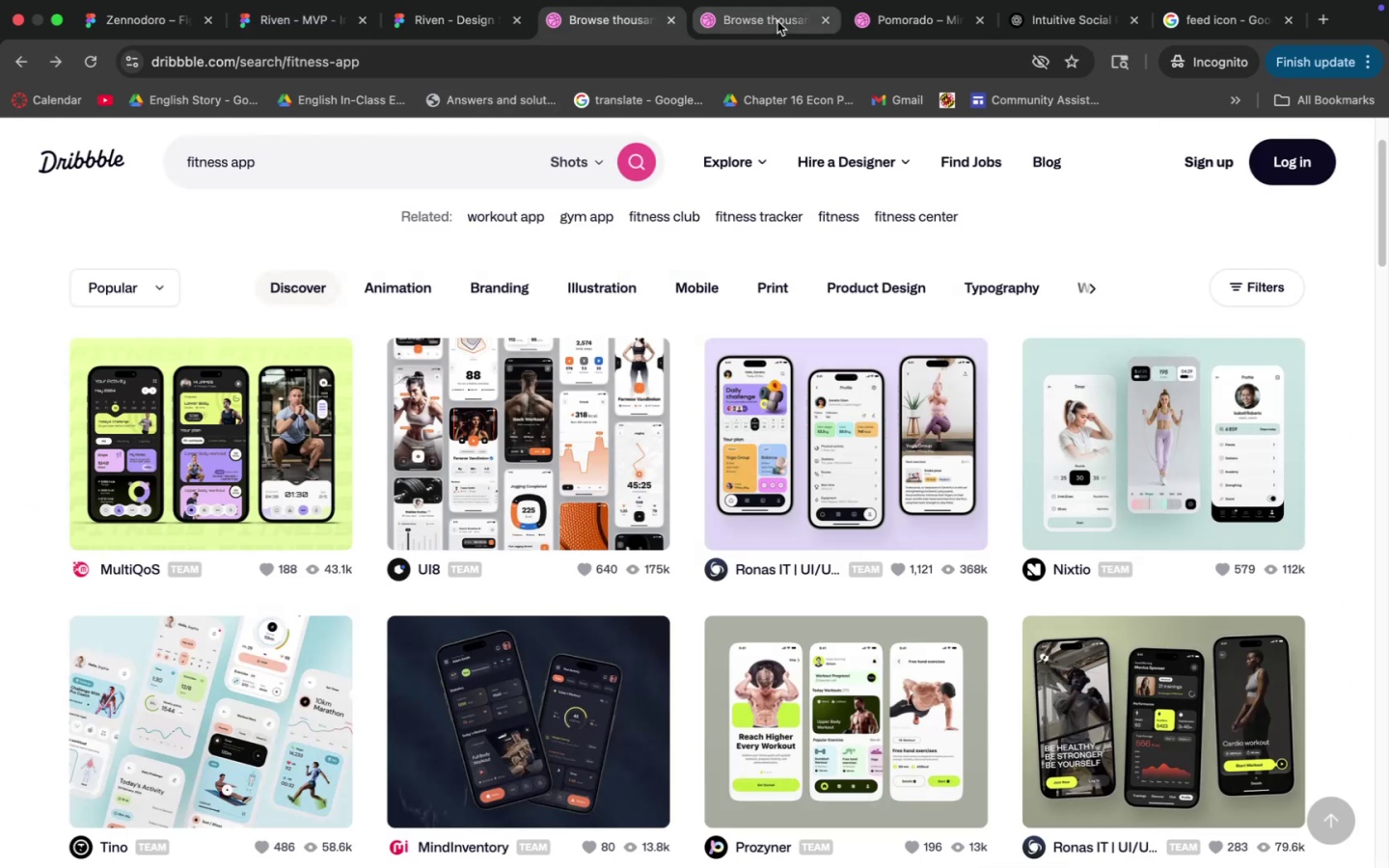 
left_click([777, 21])
 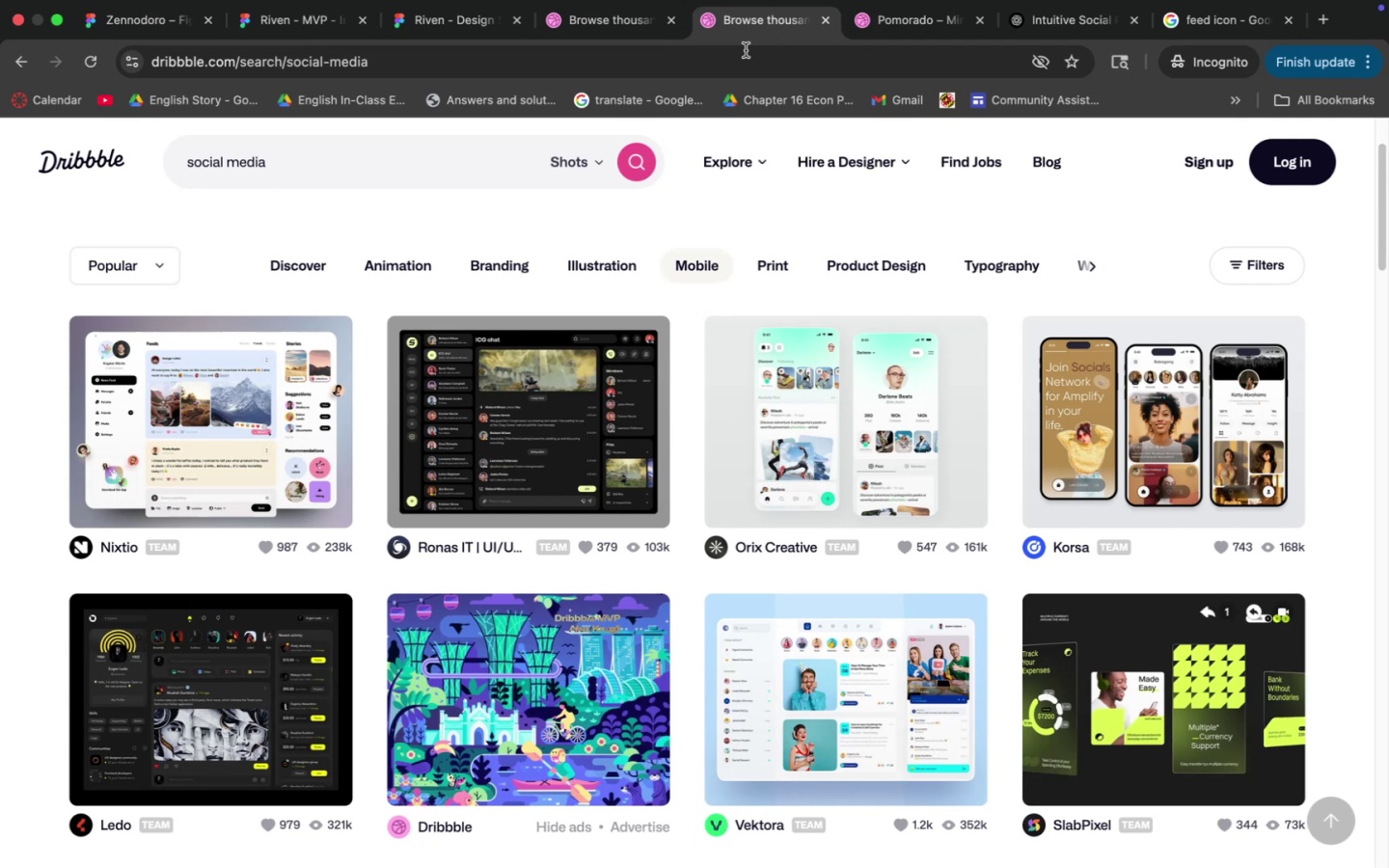 
scroll: coordinate [740, 221], scroll_direction: down, amount: 9.0
 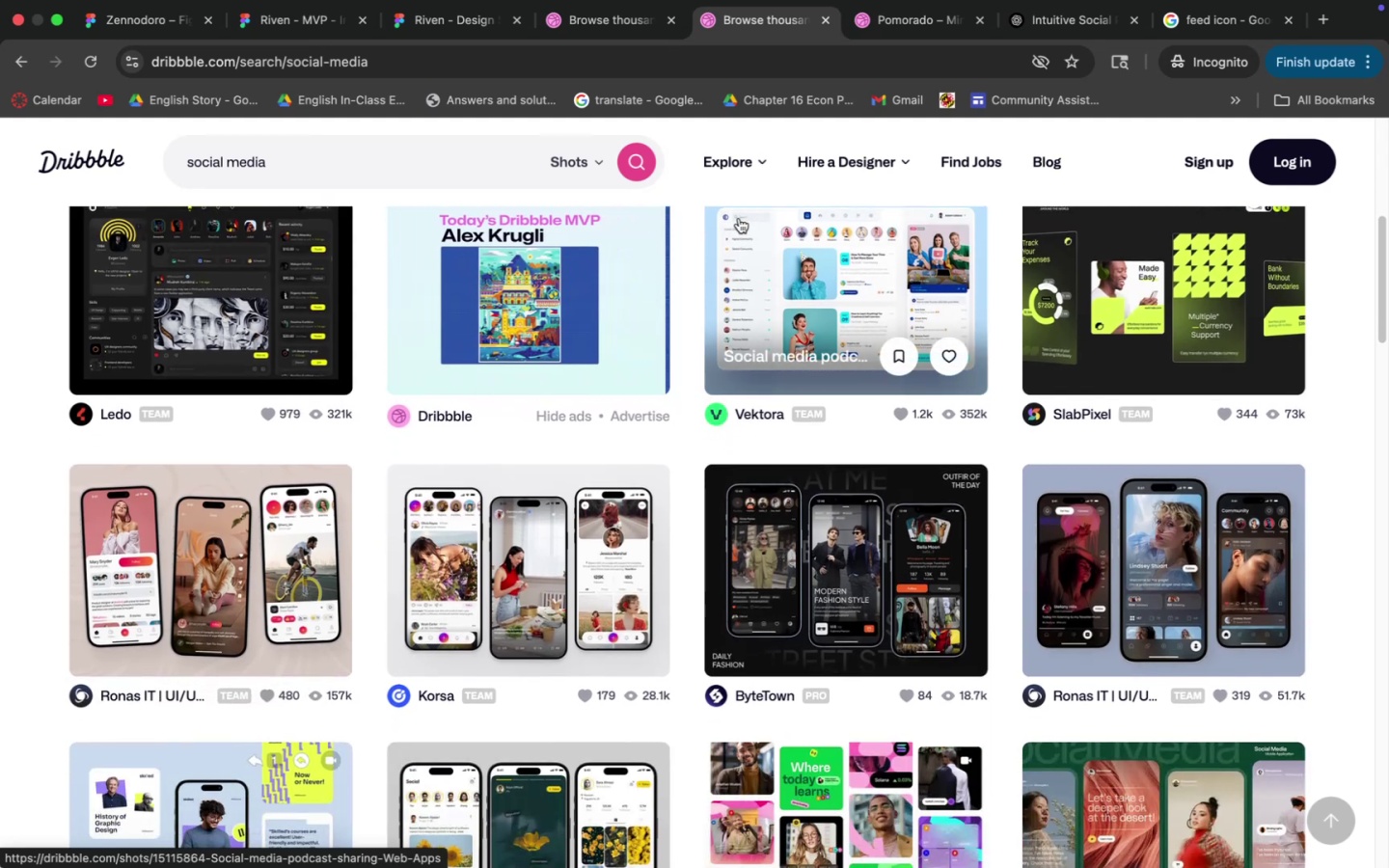 
wait(10.53)
 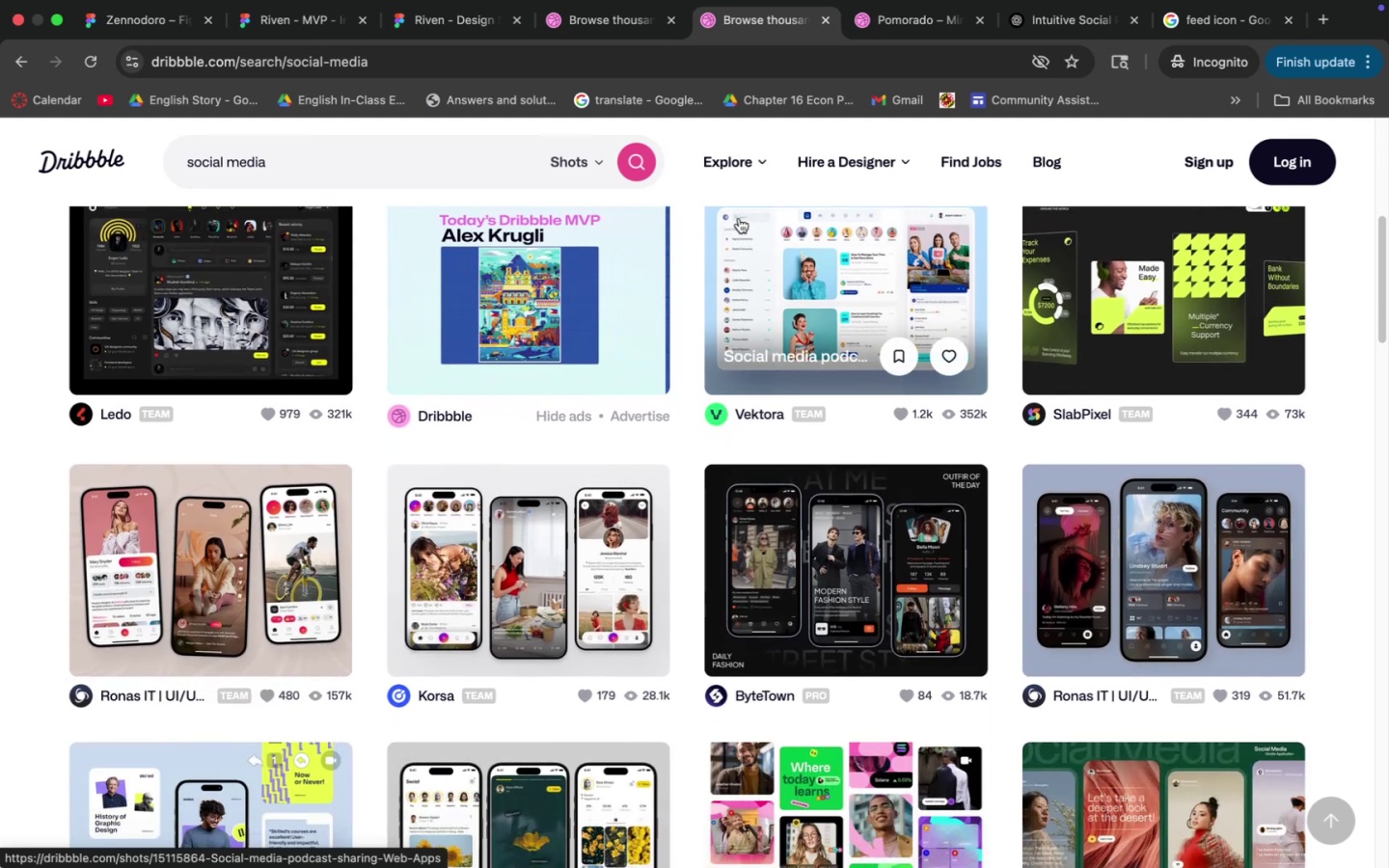 
scroll: coordinate [751, 348], scroll_direction: down, amount: 8.0
 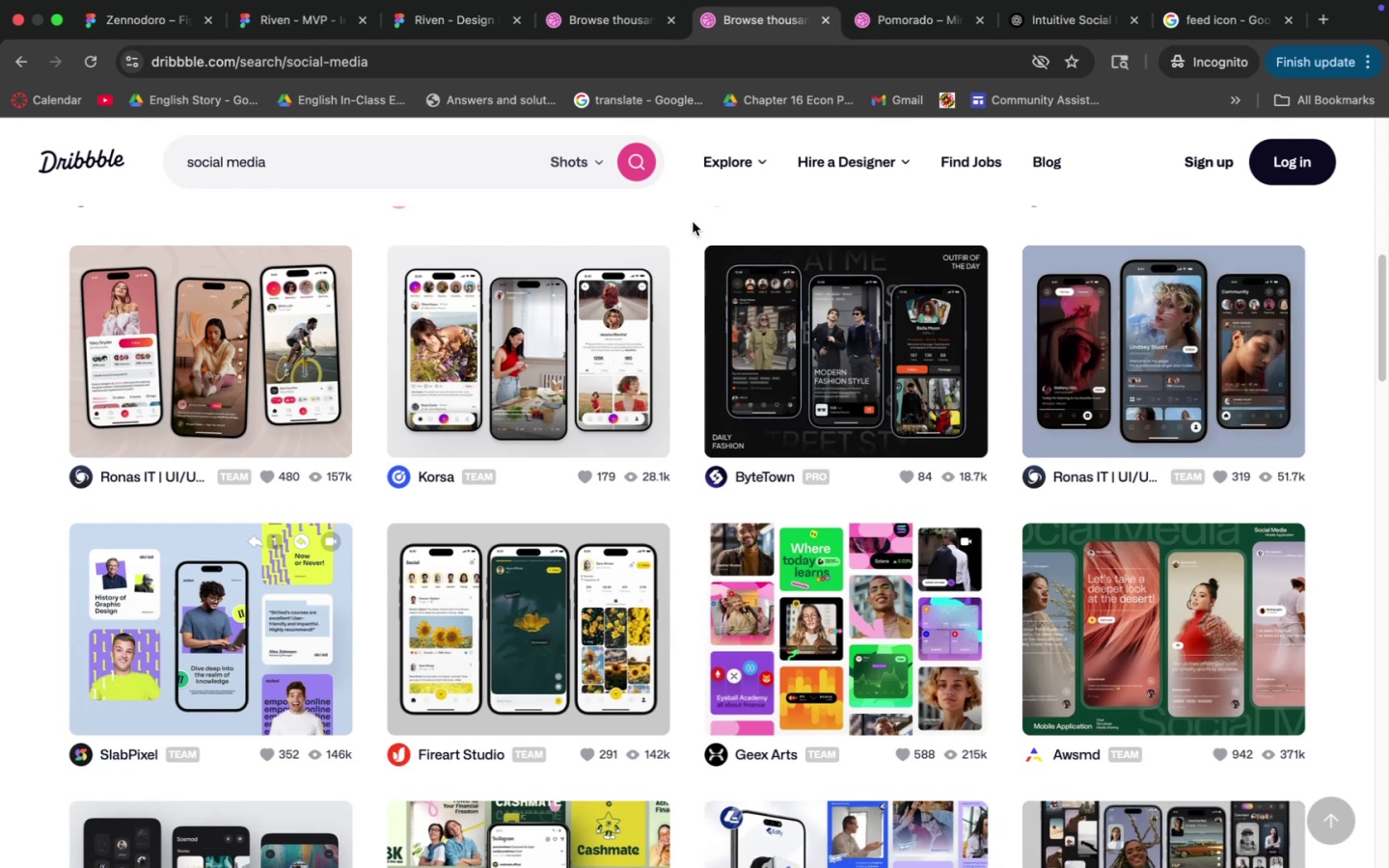 
left_click([603, 37])
 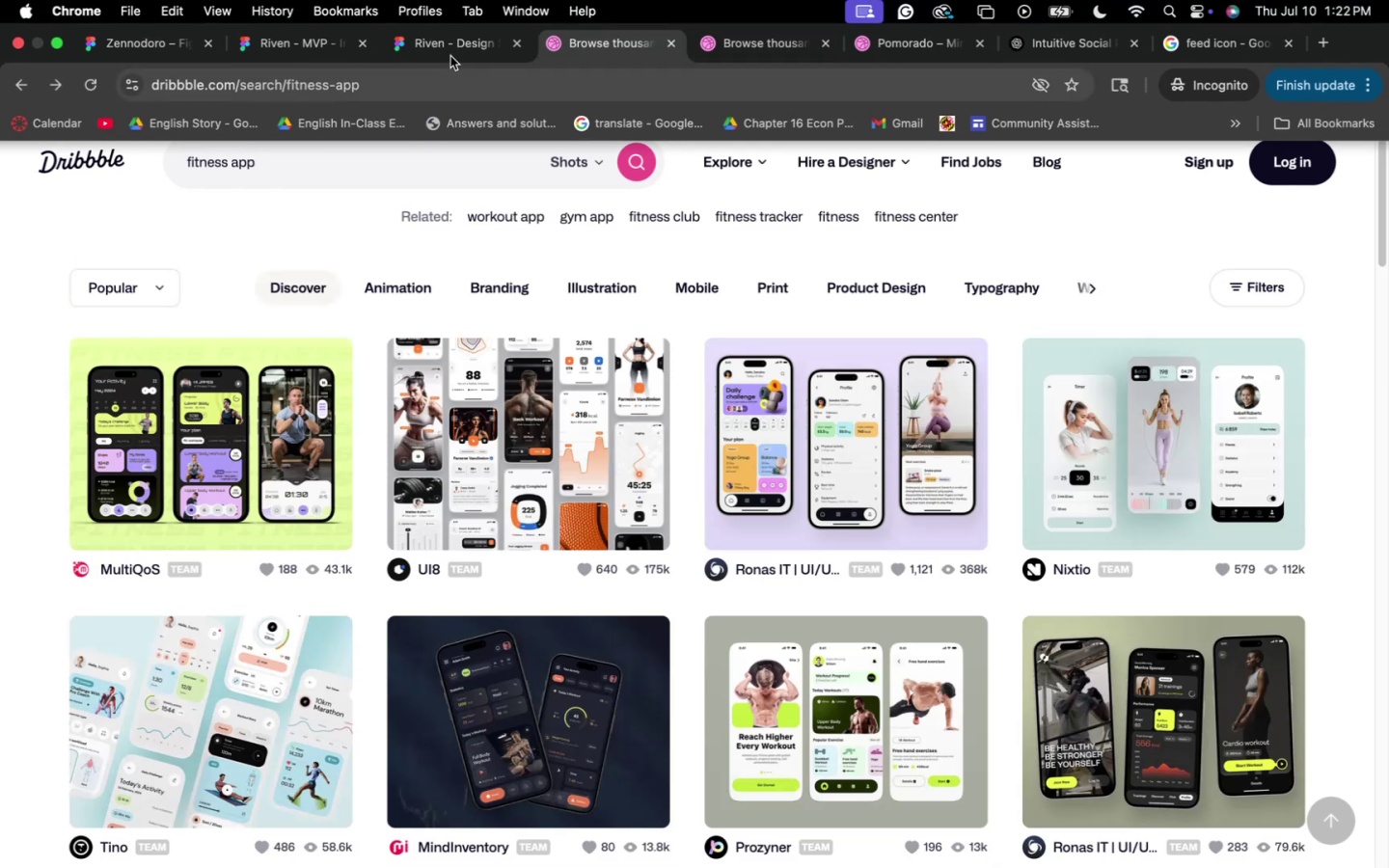 
left_click([426, 43])
 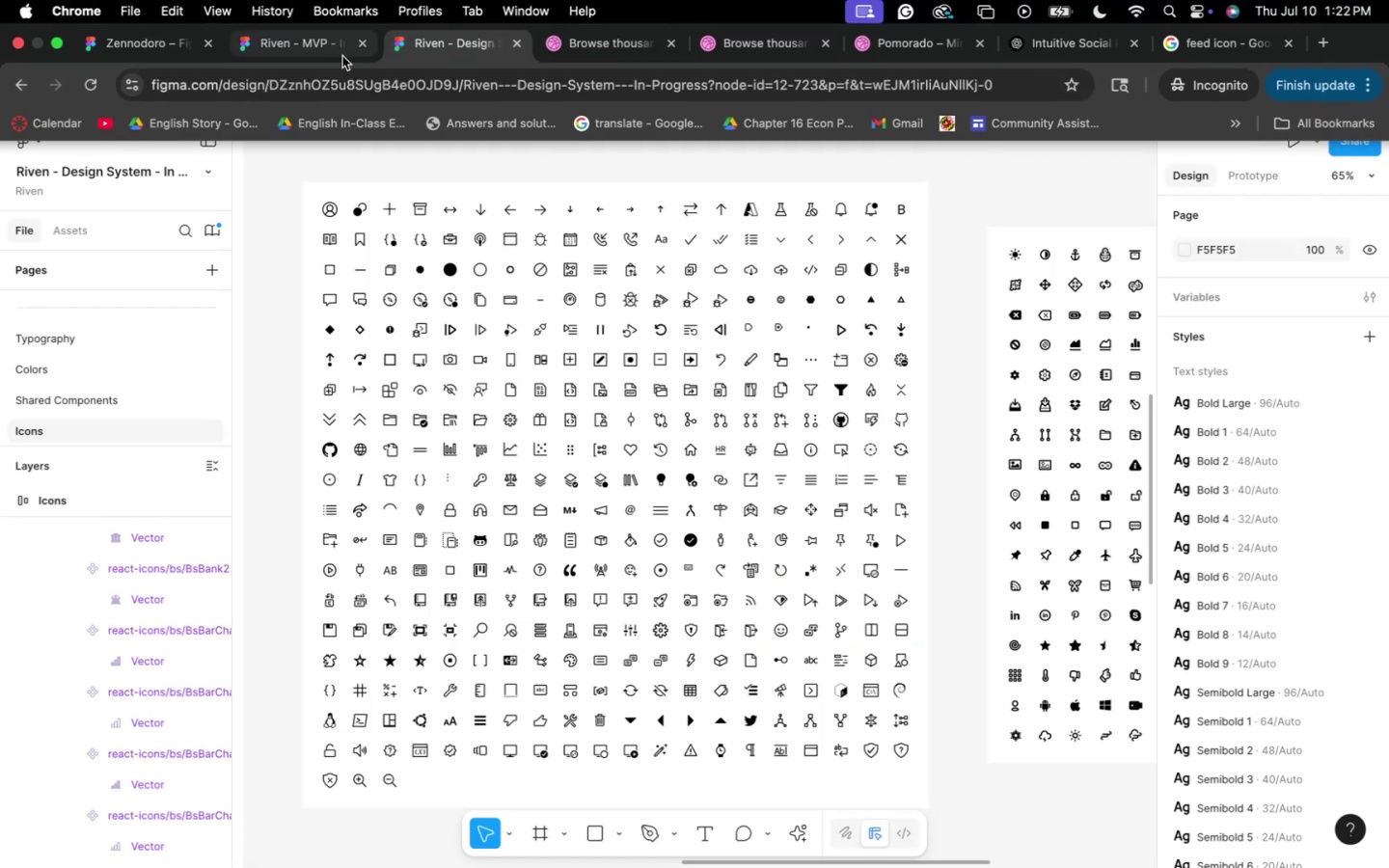 
left_click([316, 49])
 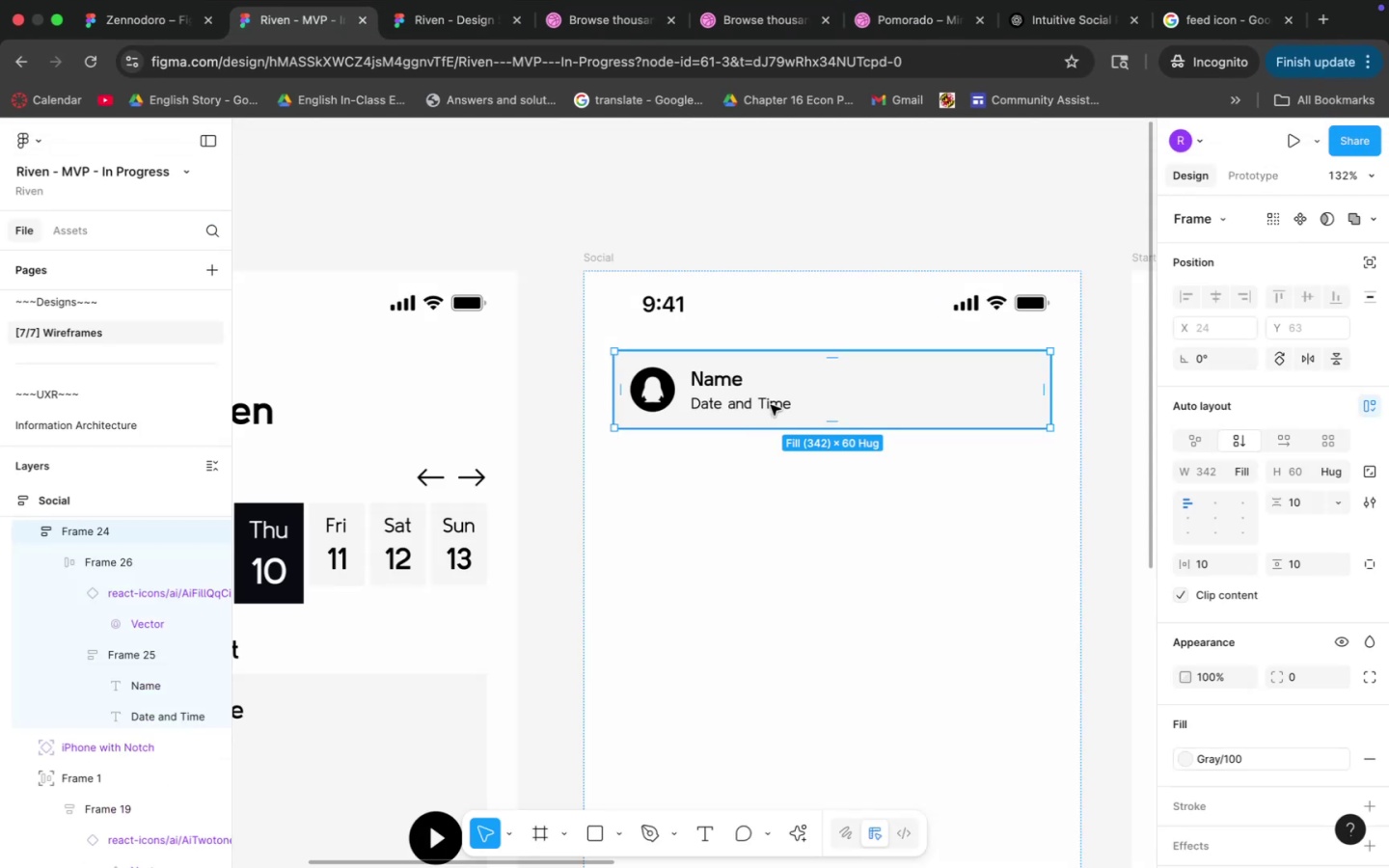 
left_click([642, 25])
 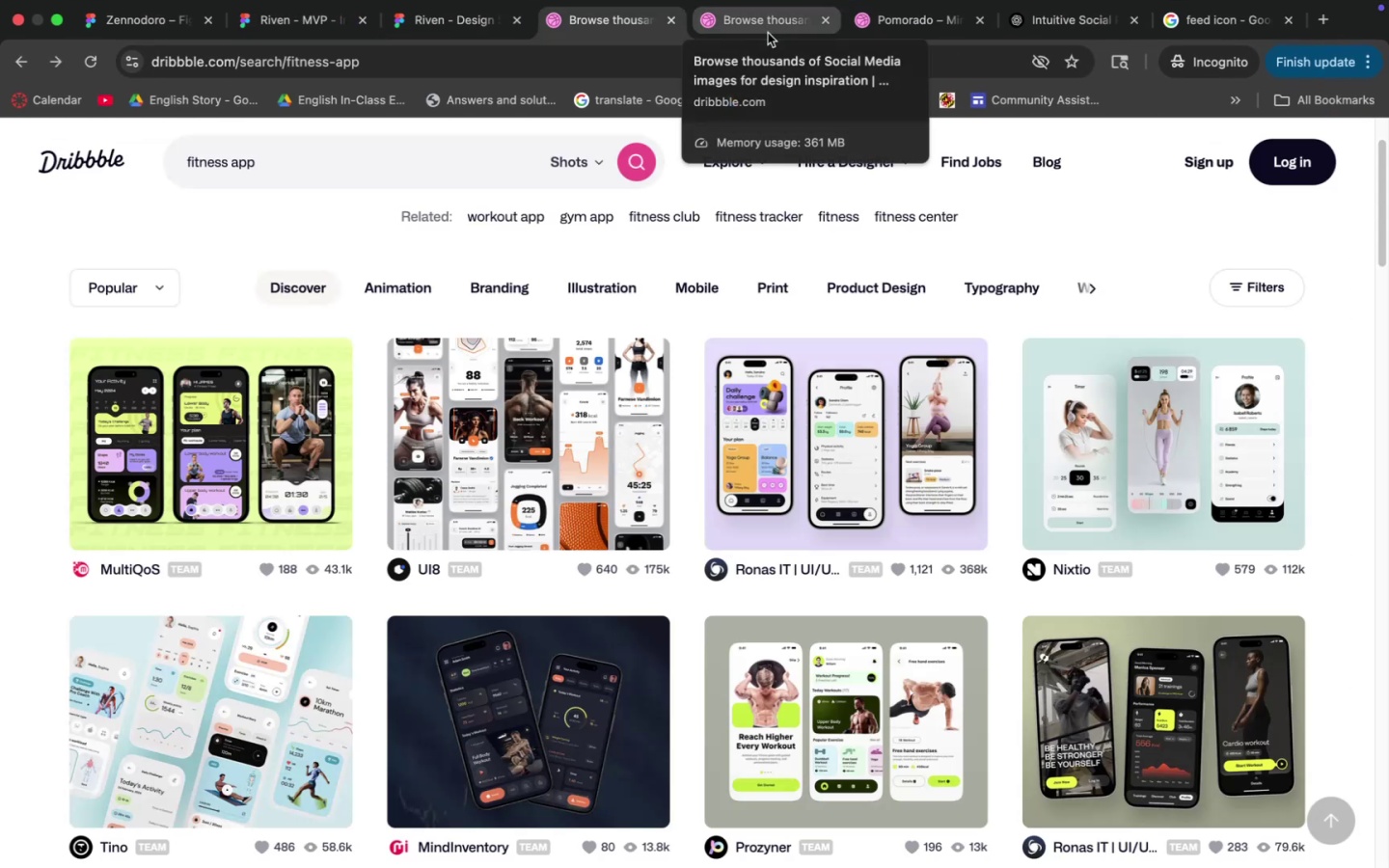 
left_click([768, 33])
 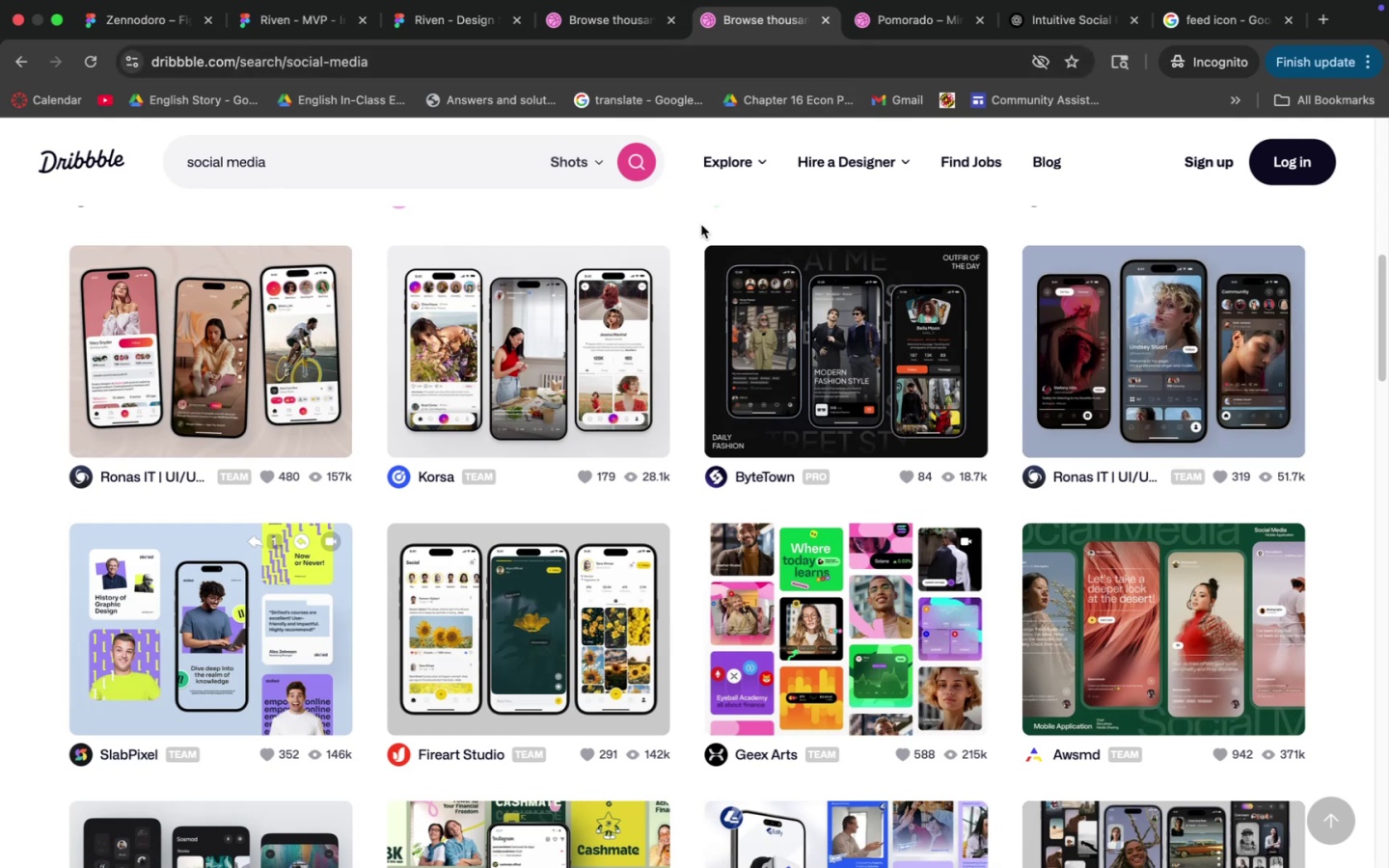 
wait(6.13)
 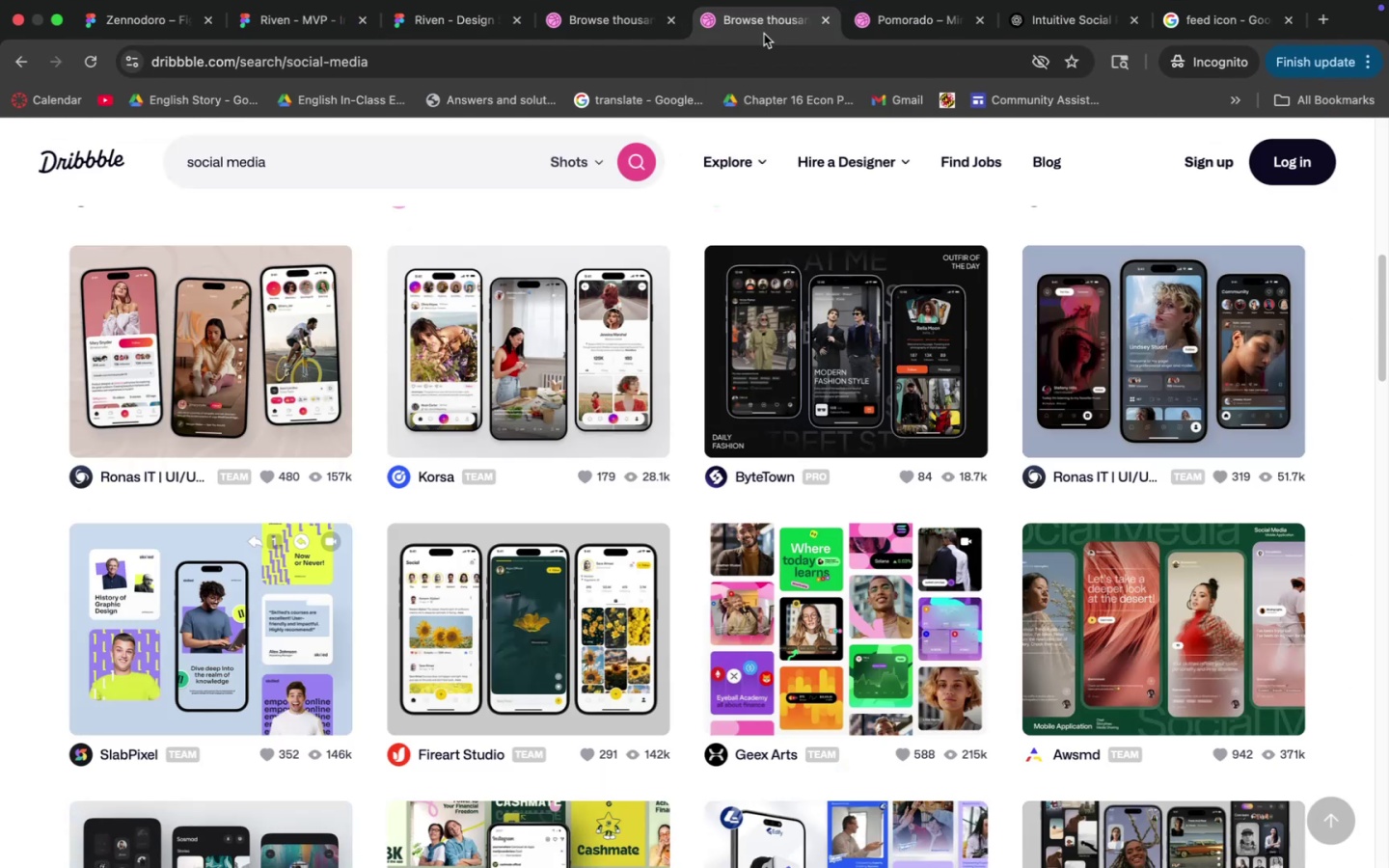 
scroll: coordinate [716, 439], scroll_direction: down, amount: 8.0
 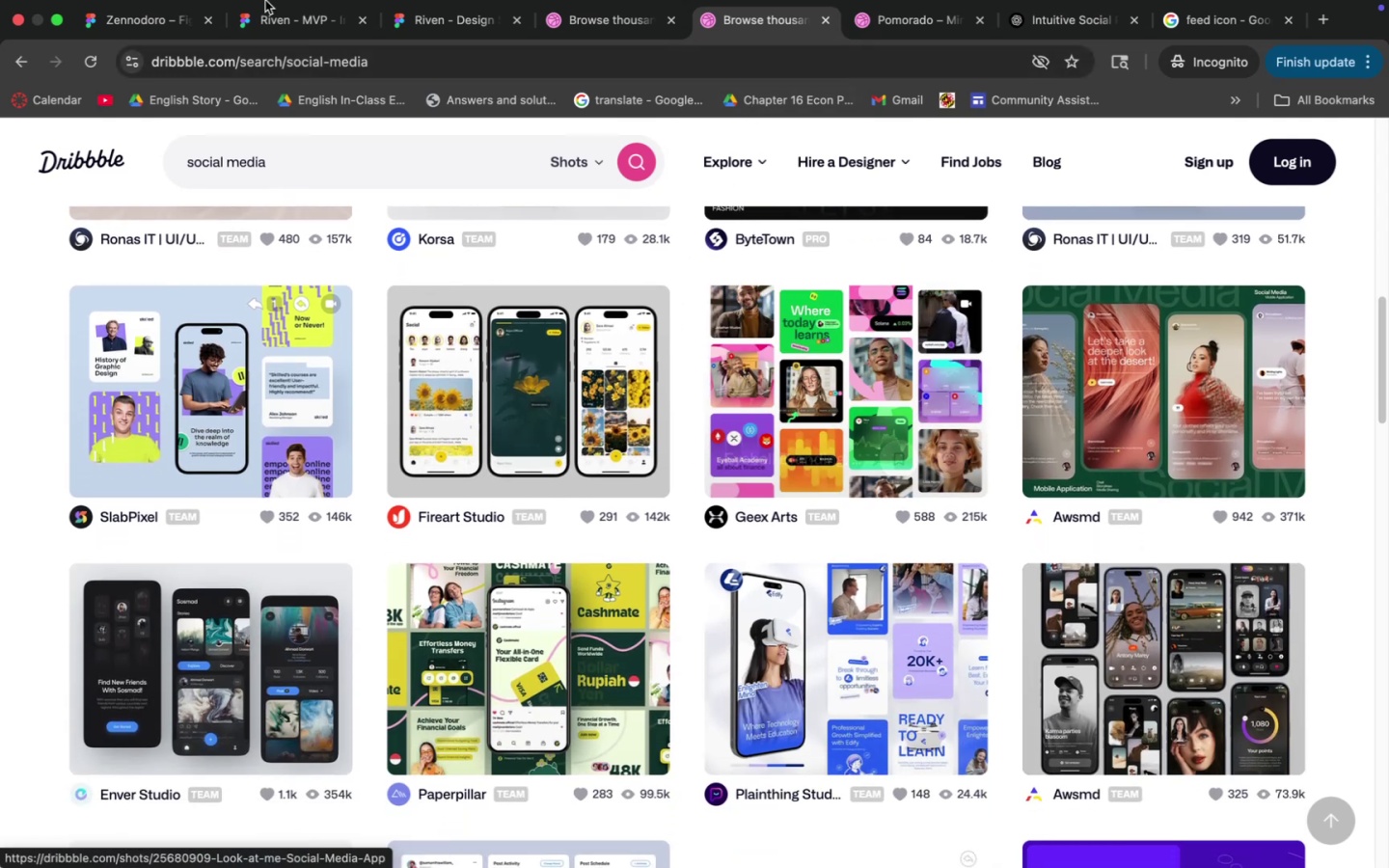 
left_click([284, 38])
 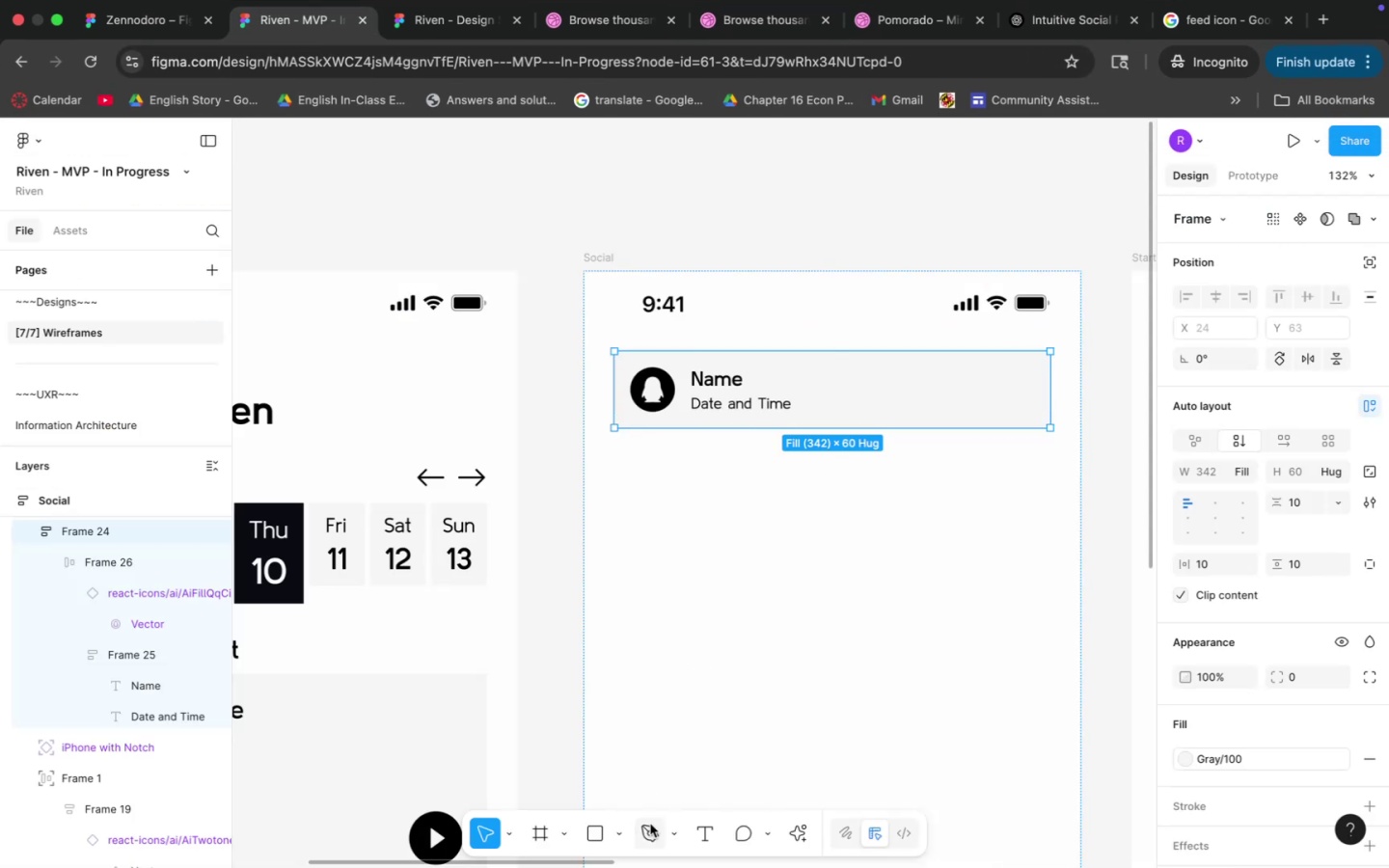 
left_click([700, 830])
 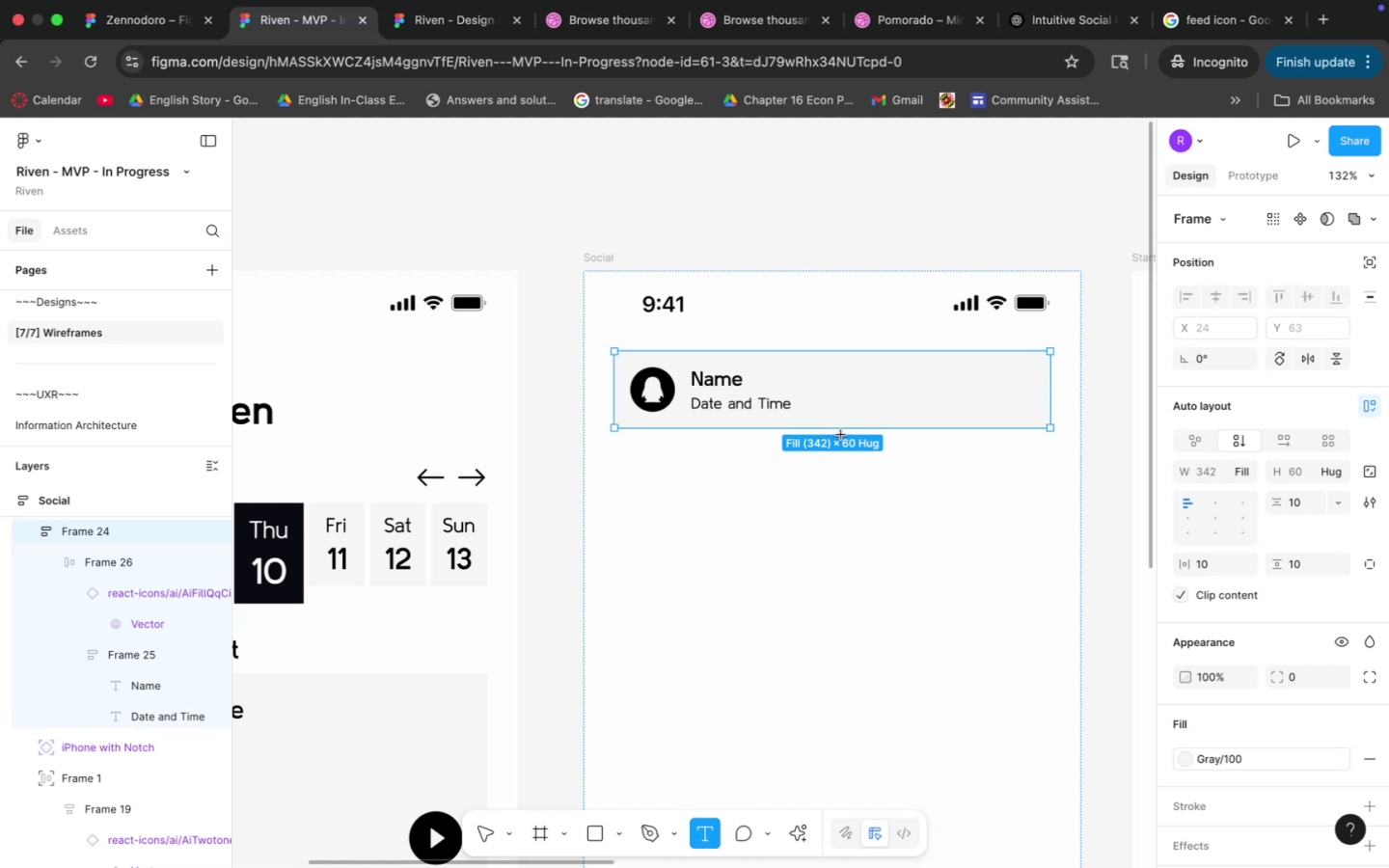 
left_click([832, 407])
 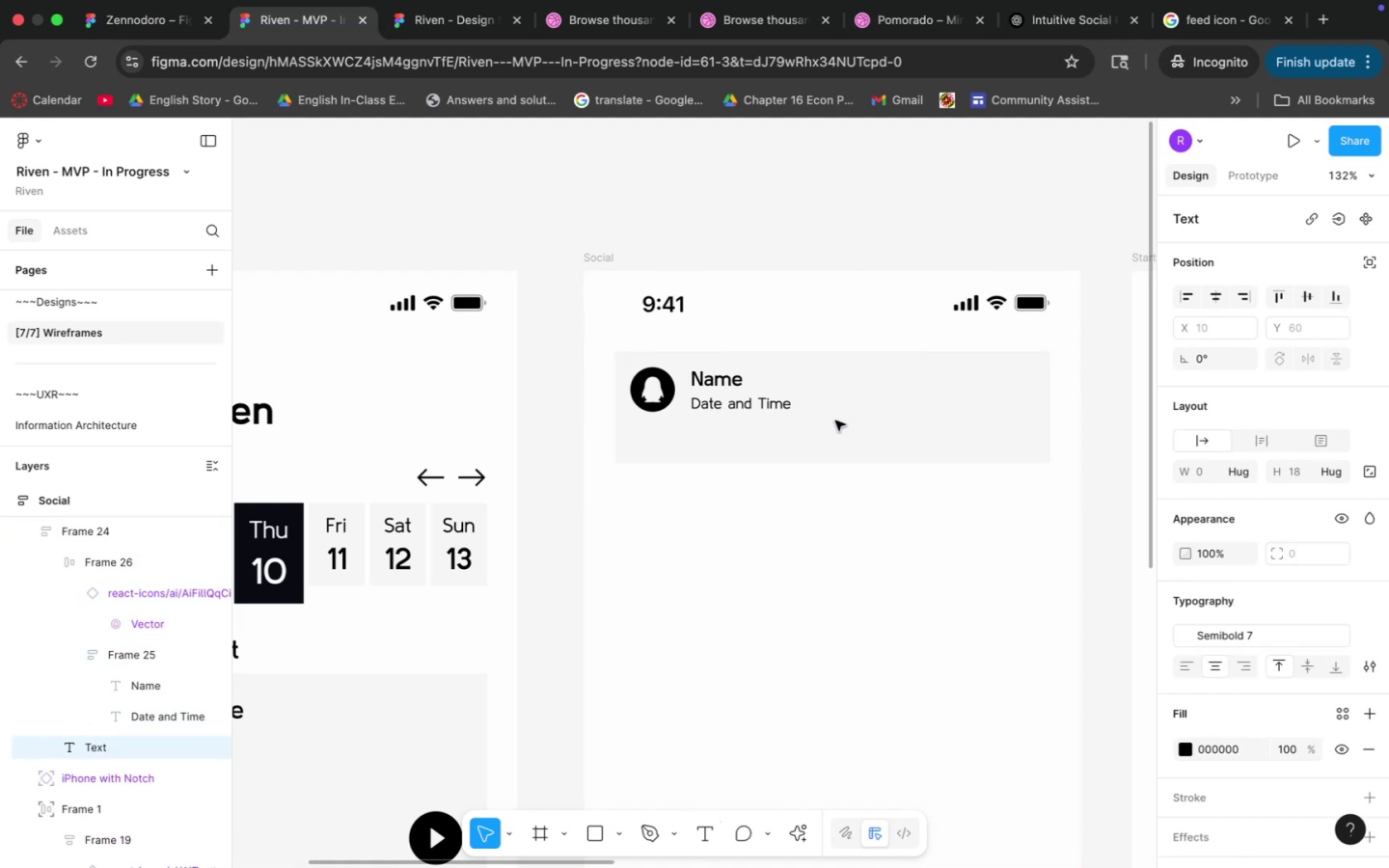 
type(Workout Name)
 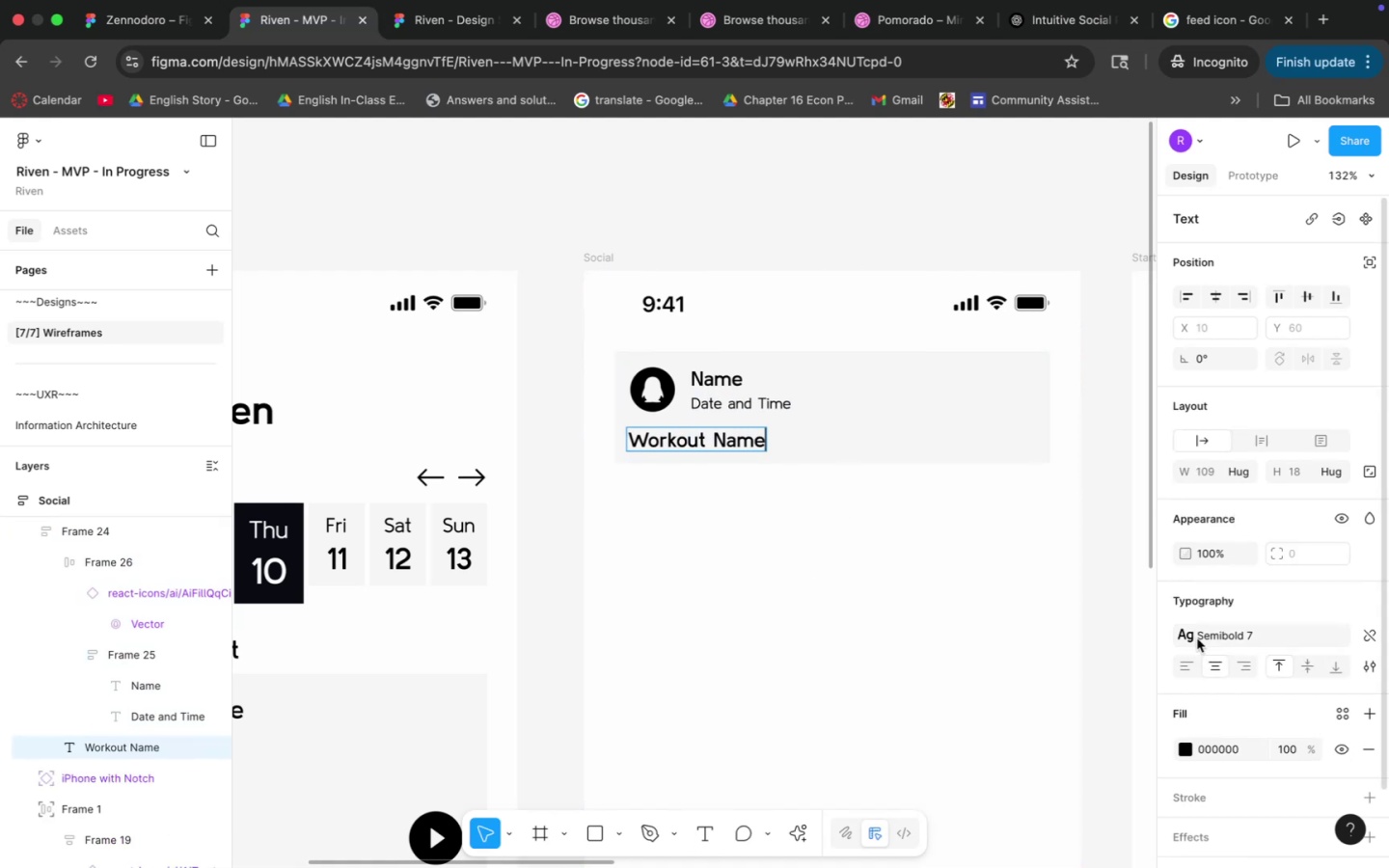 
left_click([1203, 641])
 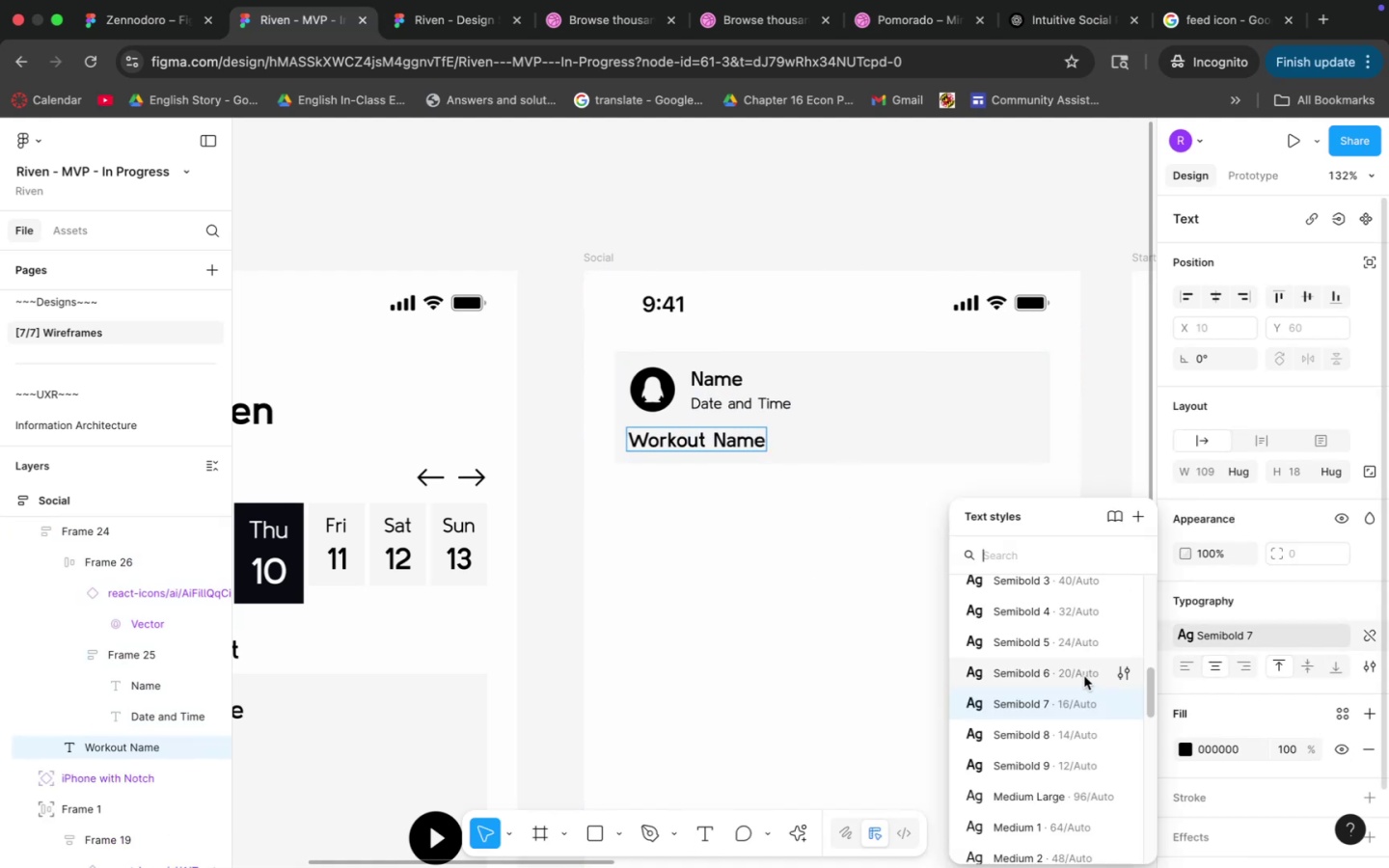 
scroll: coordinate [1075, 658], scroll_direction: up, amount: 9.0
 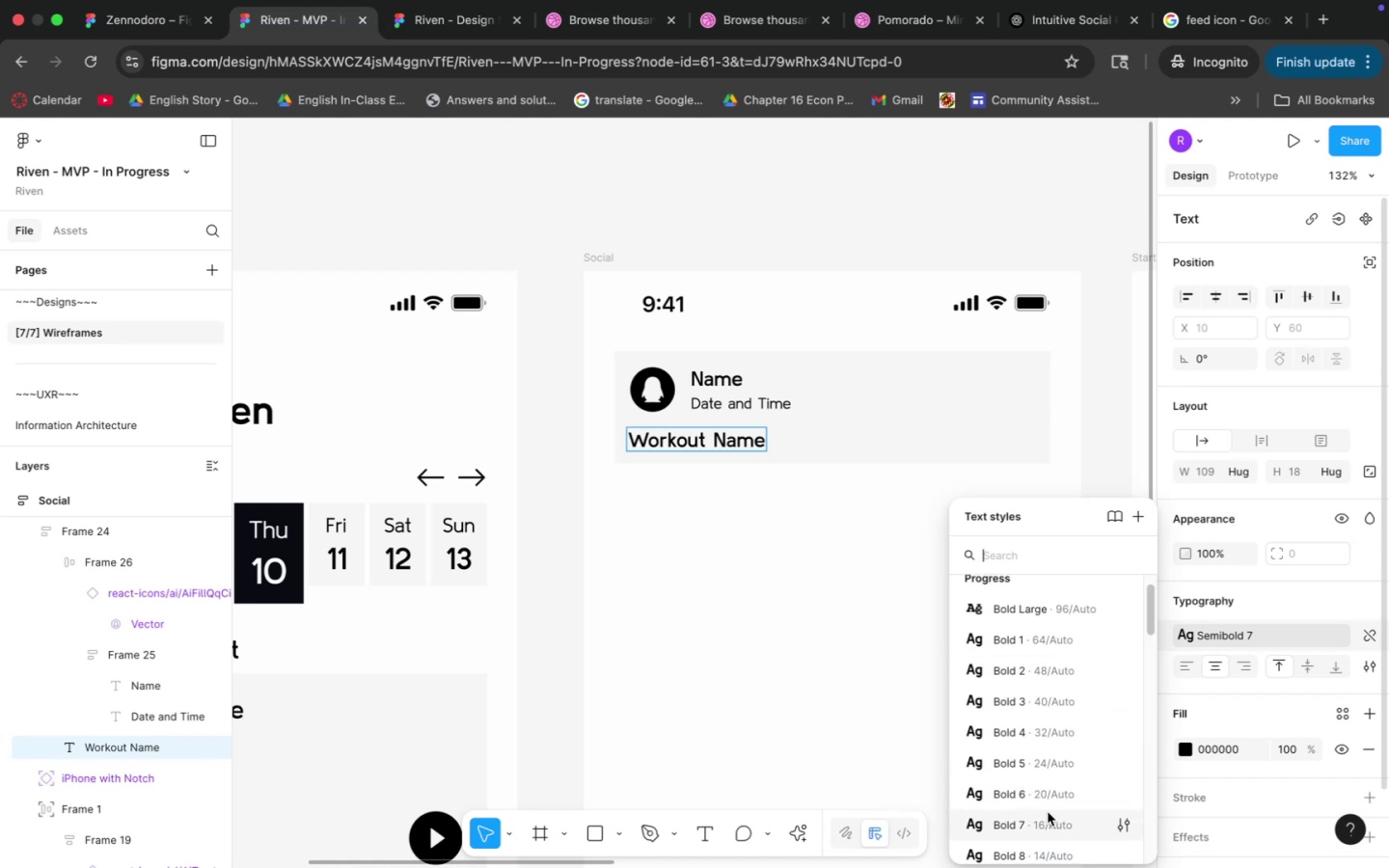 
left_click([1048, 817])
 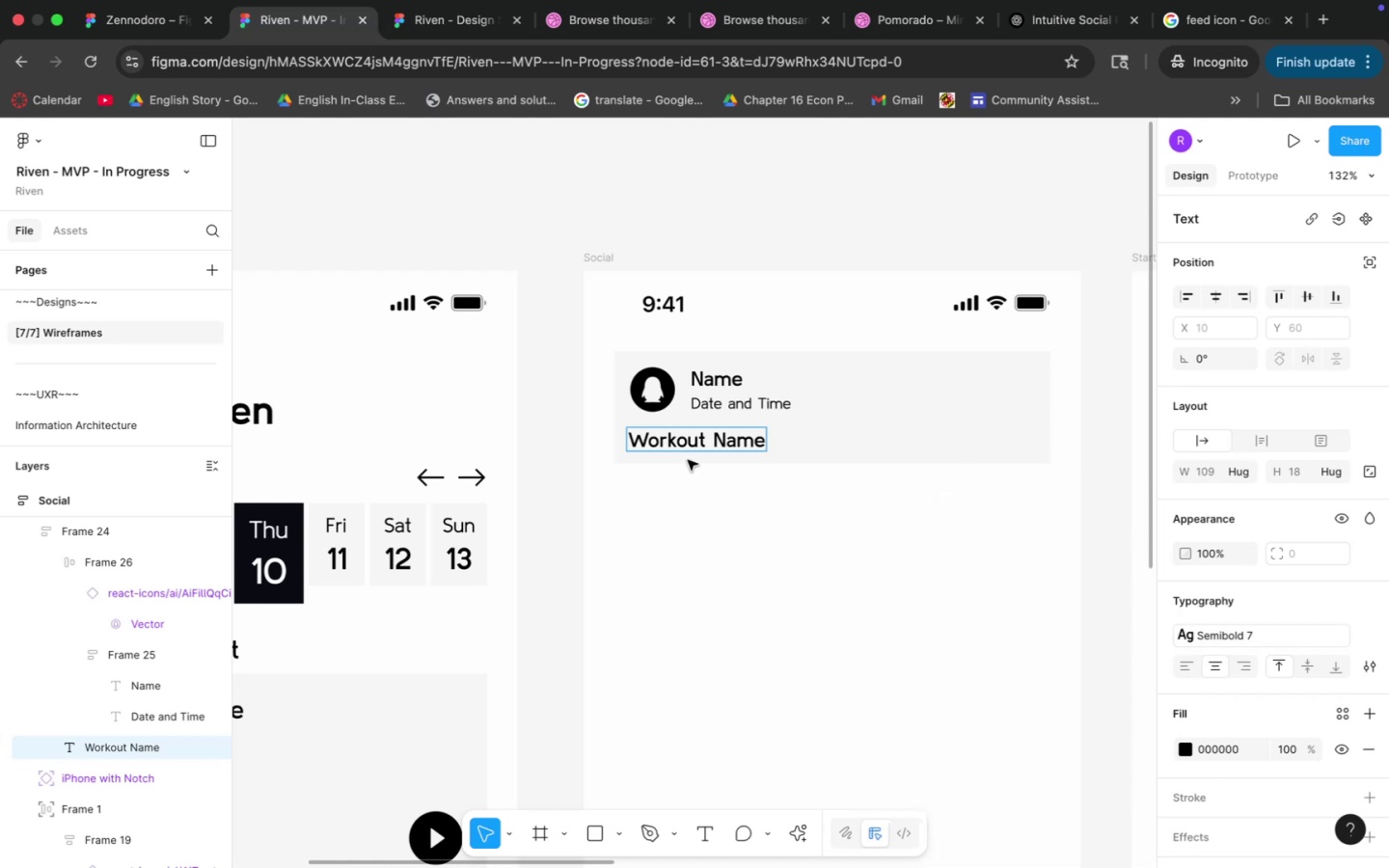 
double_click([700, 447])
 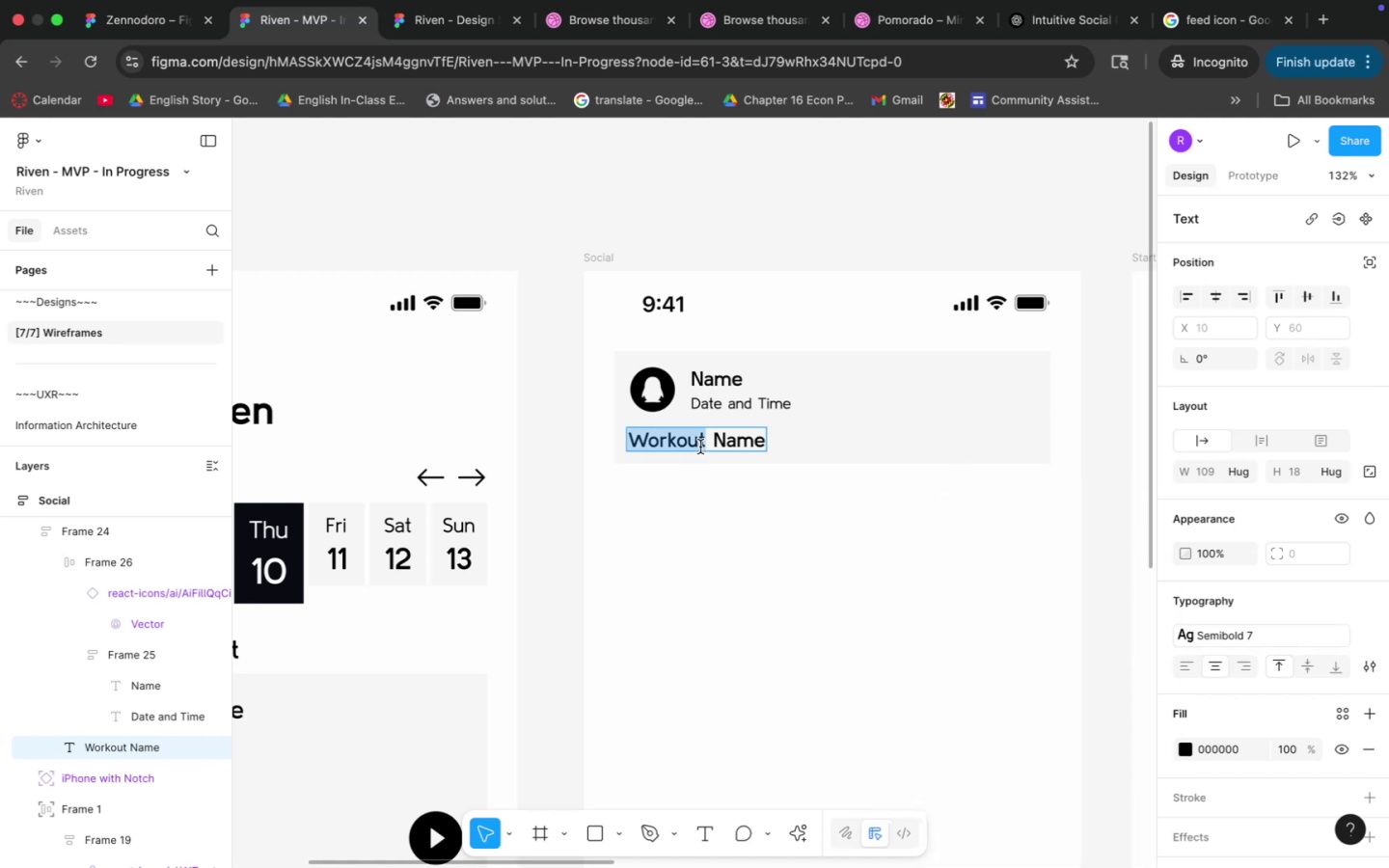 
triple_click([700, 447])
 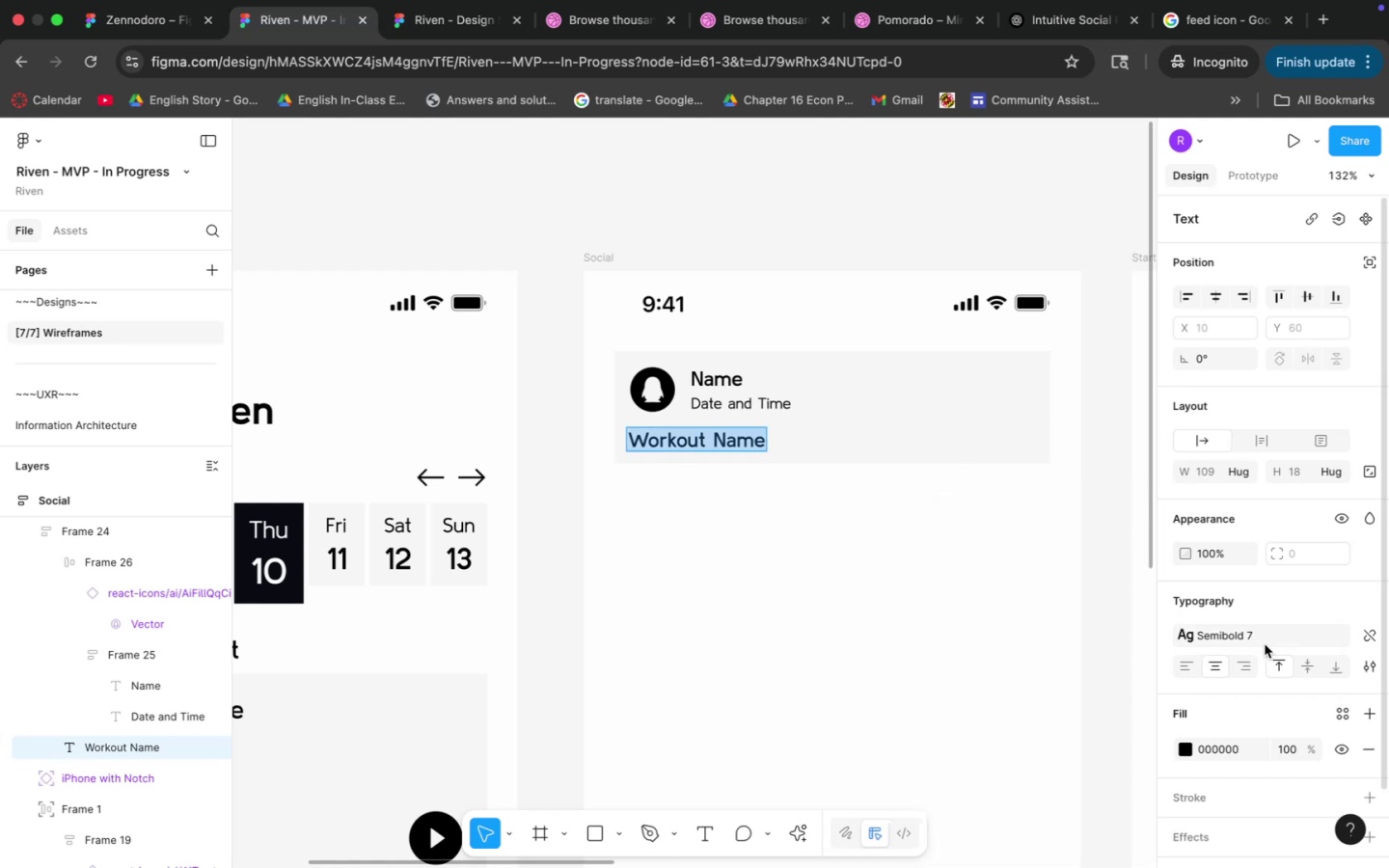 
left_click([1259, 642])
 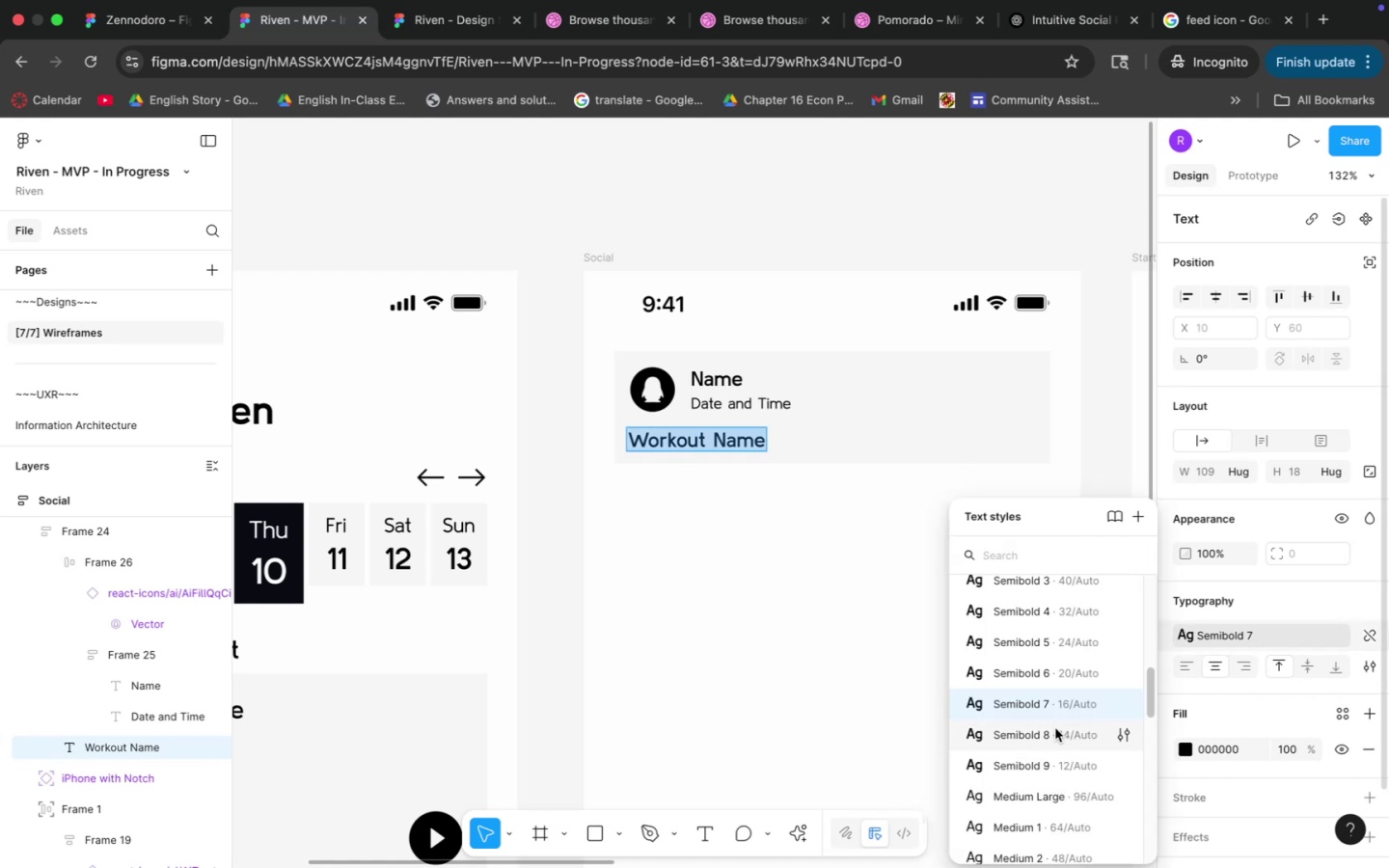 
scroll: coordinate [1048, 722], scroll_direction: up, amount: 3.0
 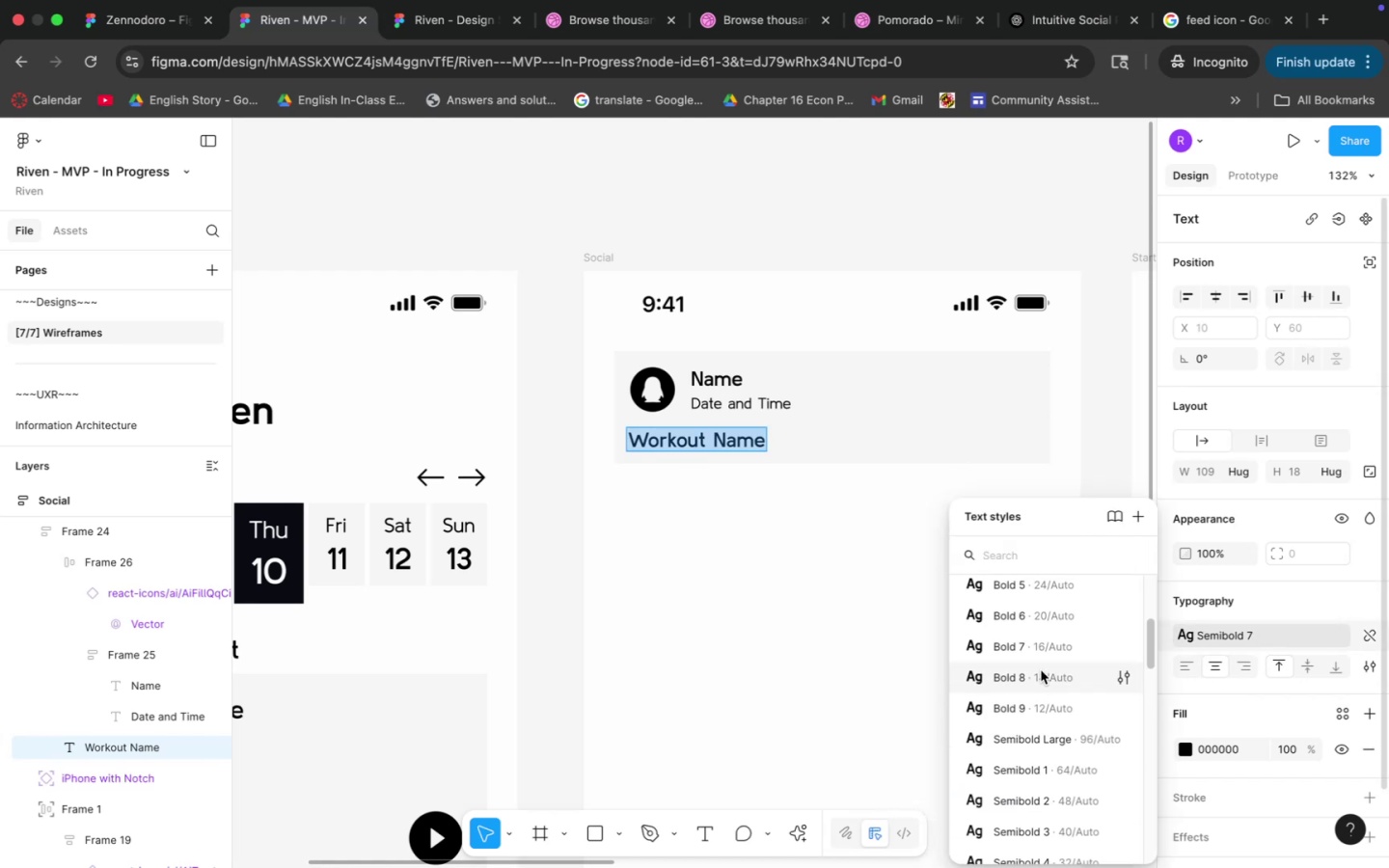 
left_click([1041, 660])
 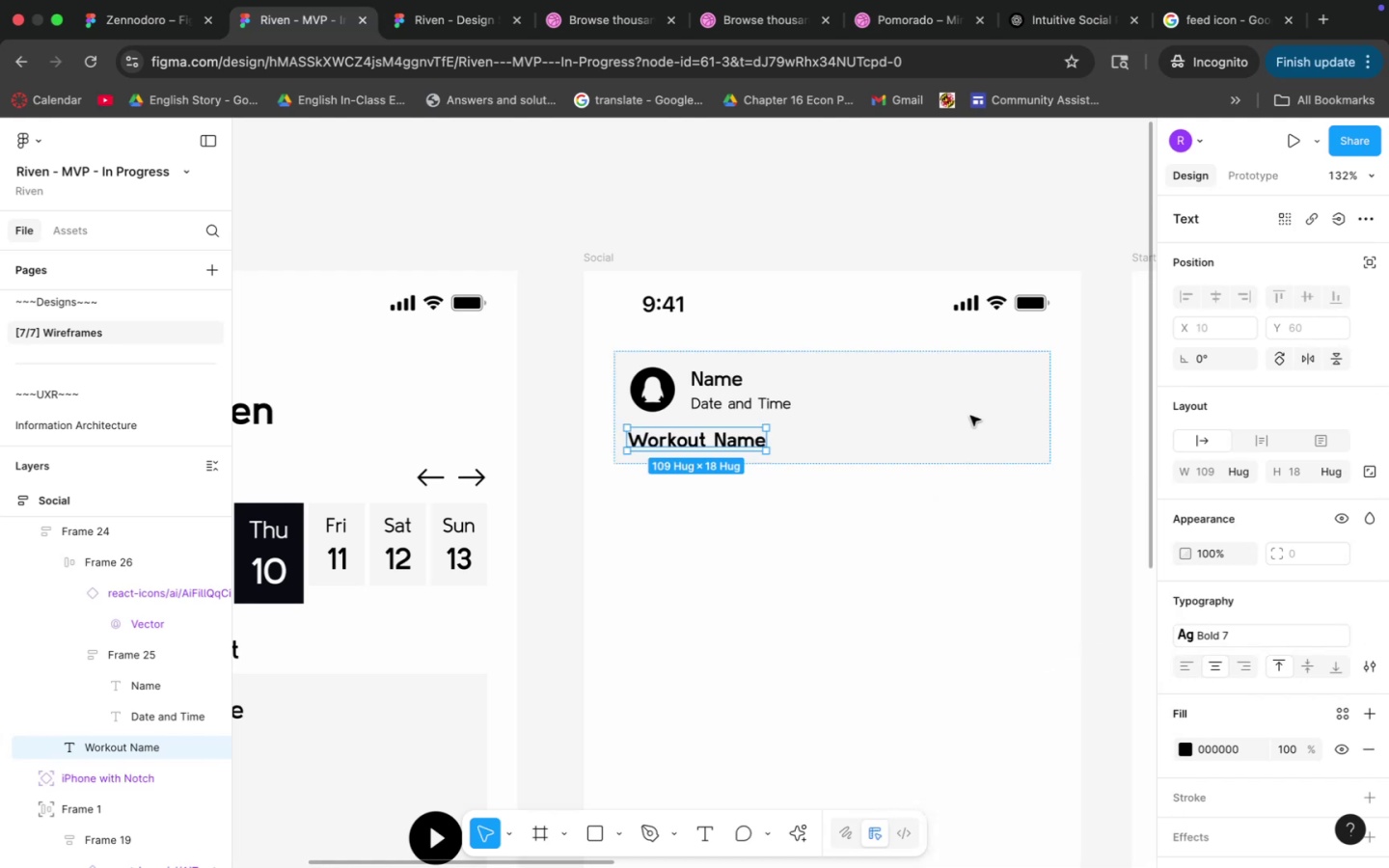 
double_click([981, 430])
 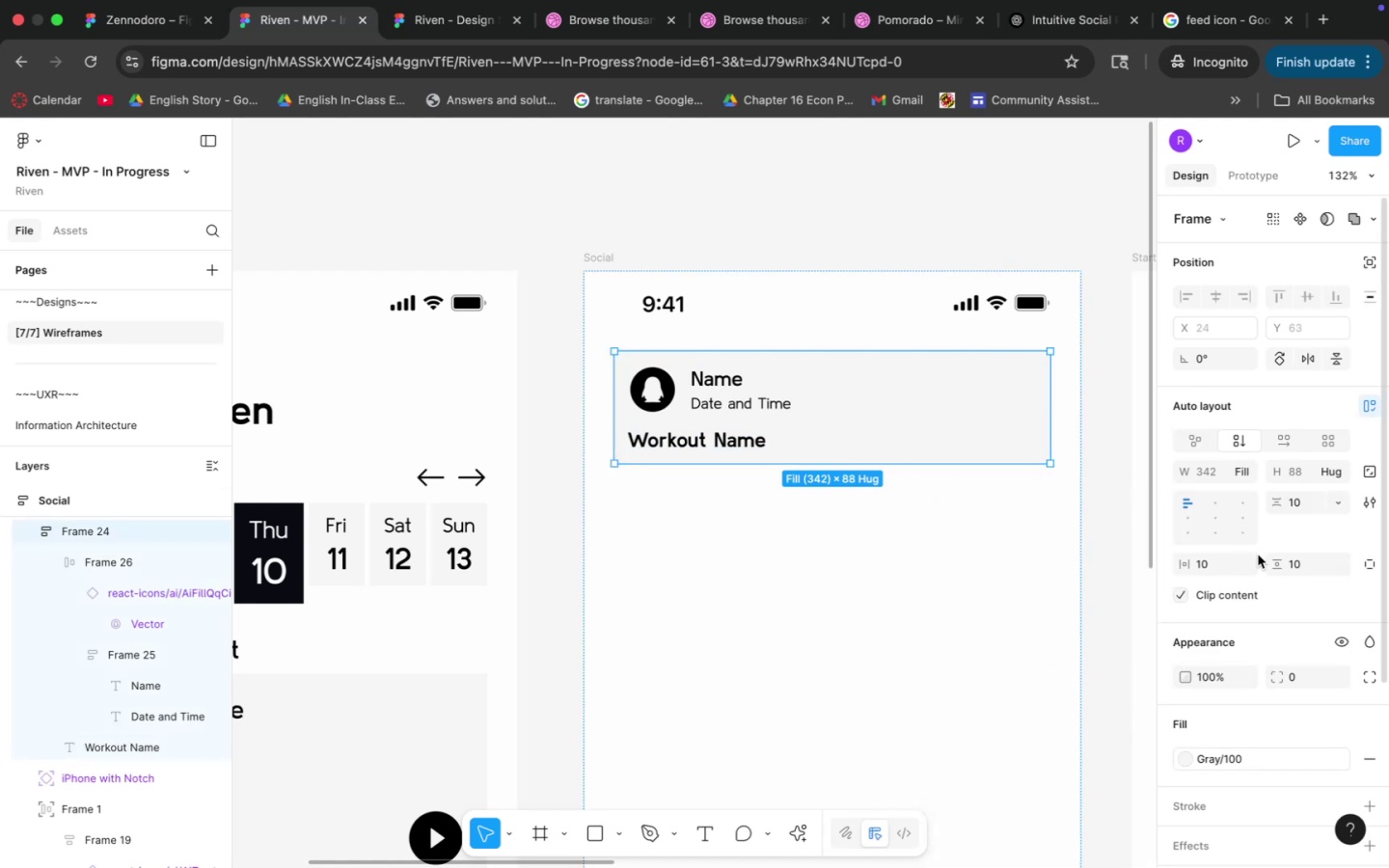 
type(24)
 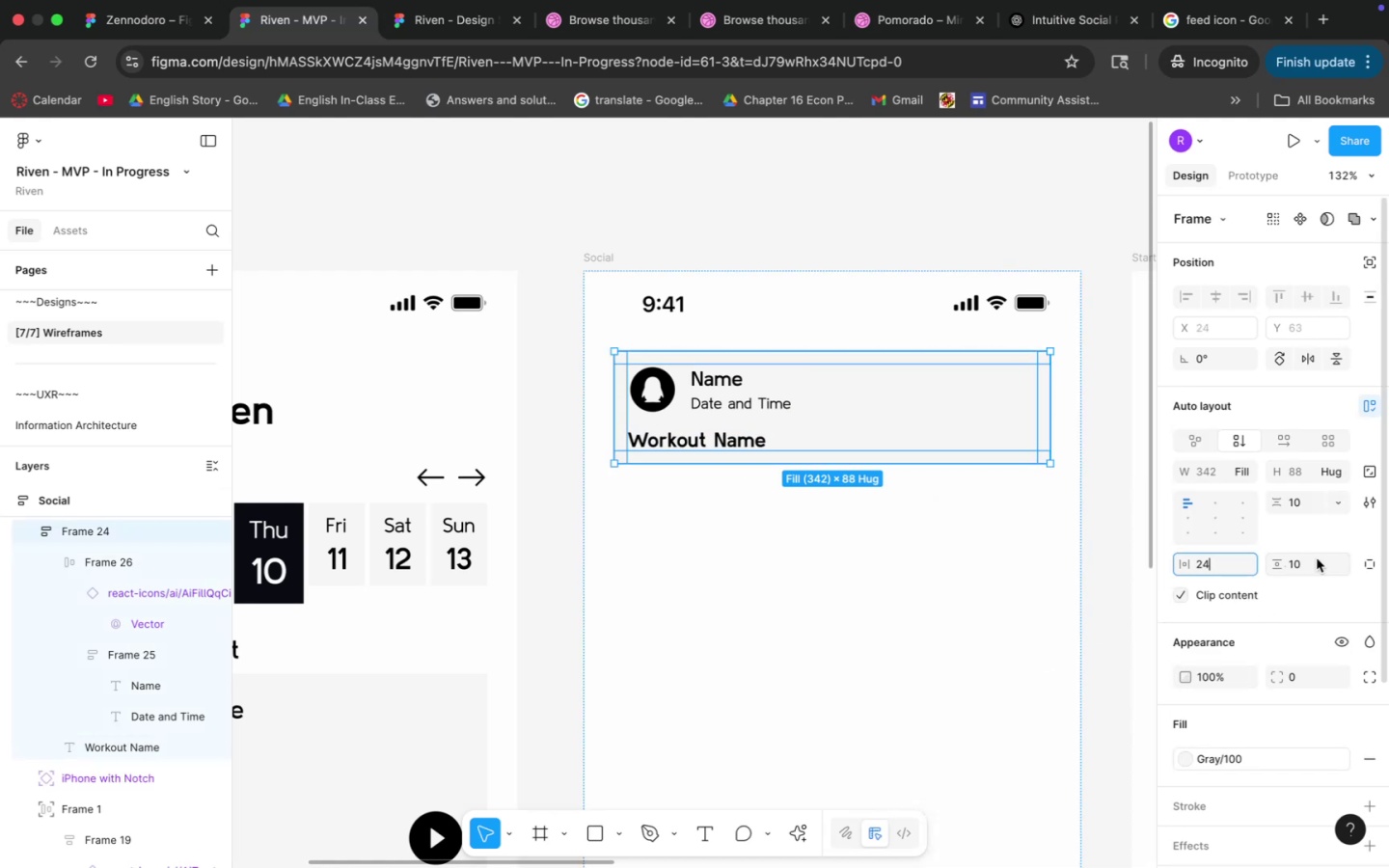 
double_click([1317, 558])
 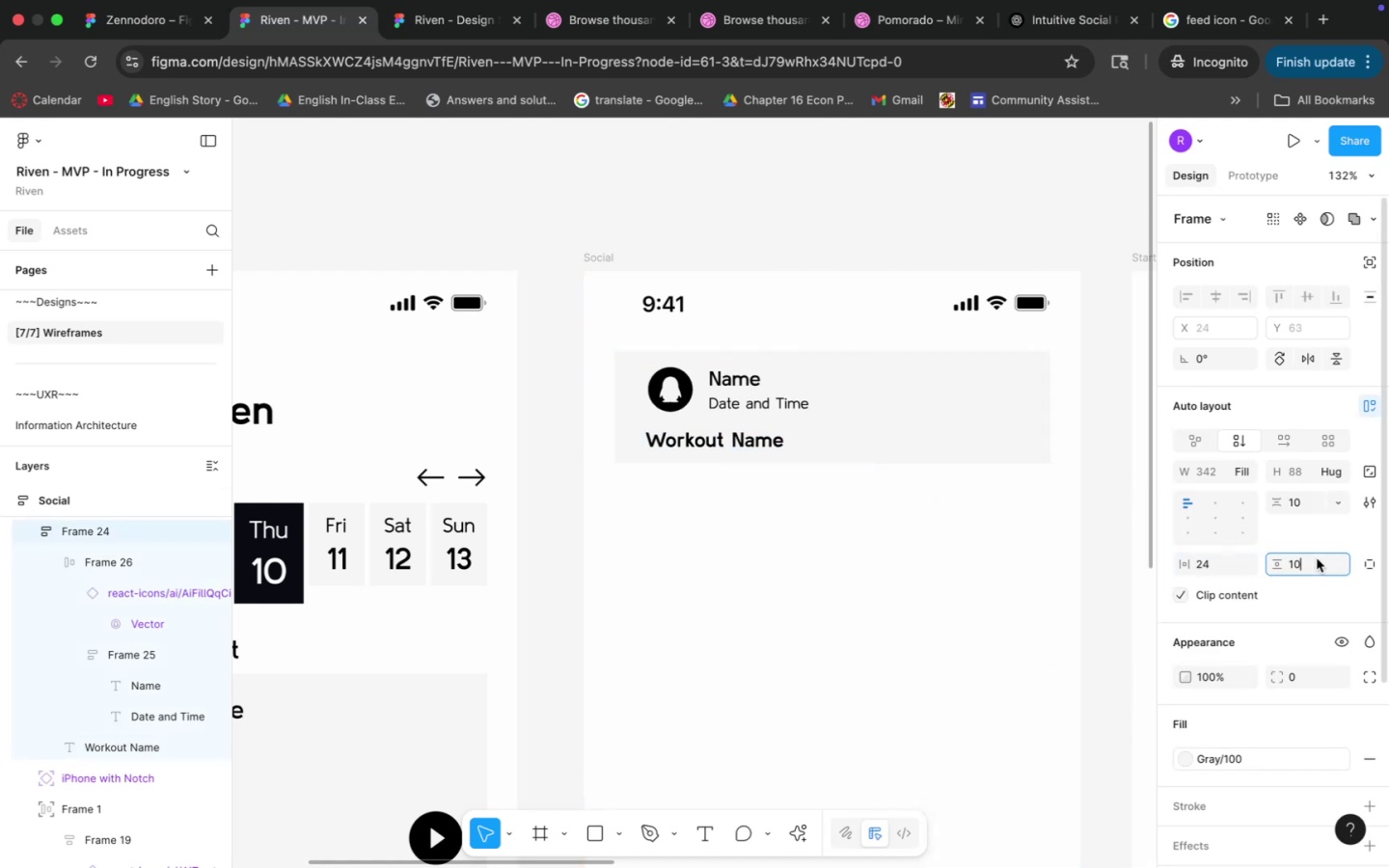 
type(24)
 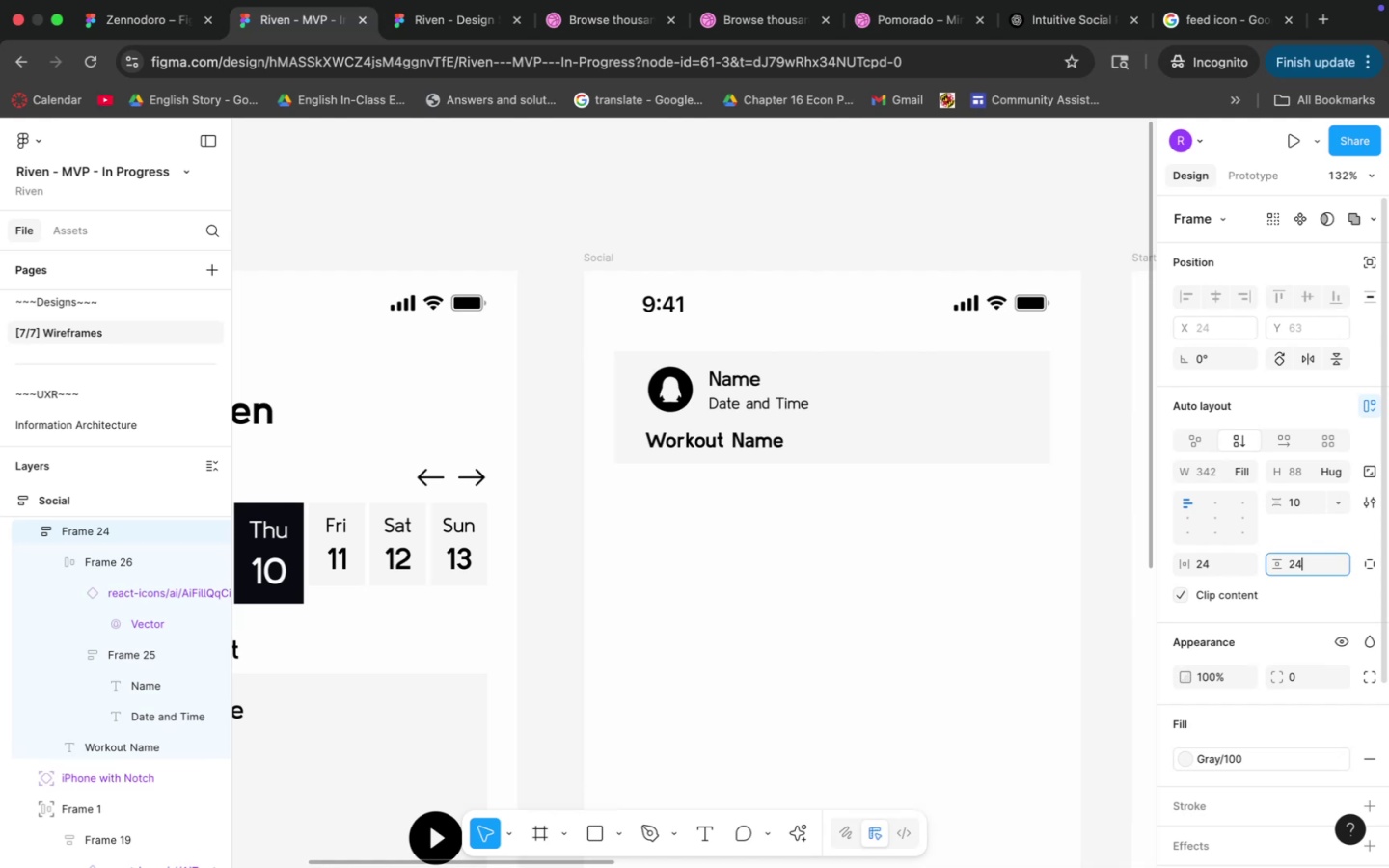 
key(Enter)
 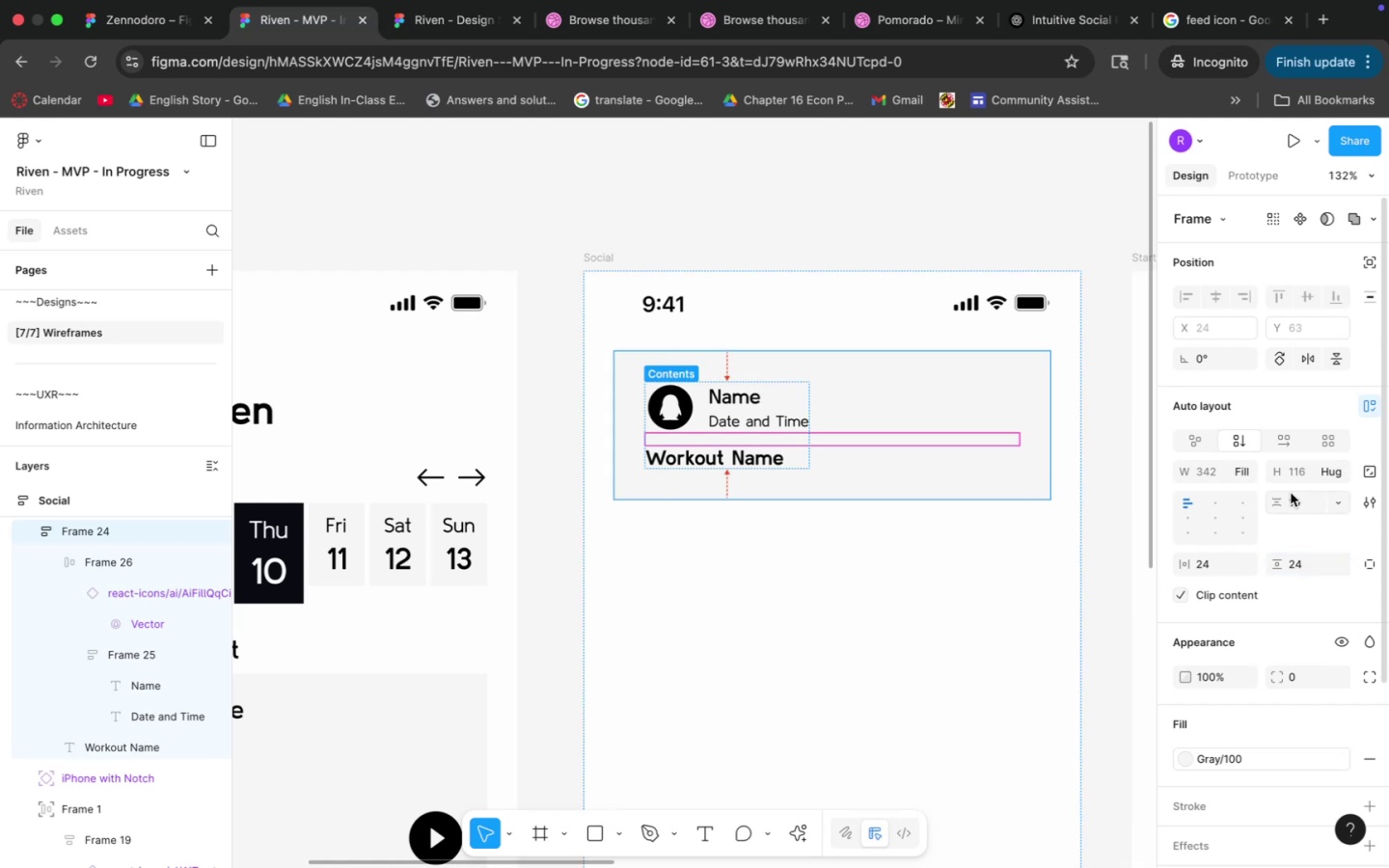 
left_click([1294, 496])
 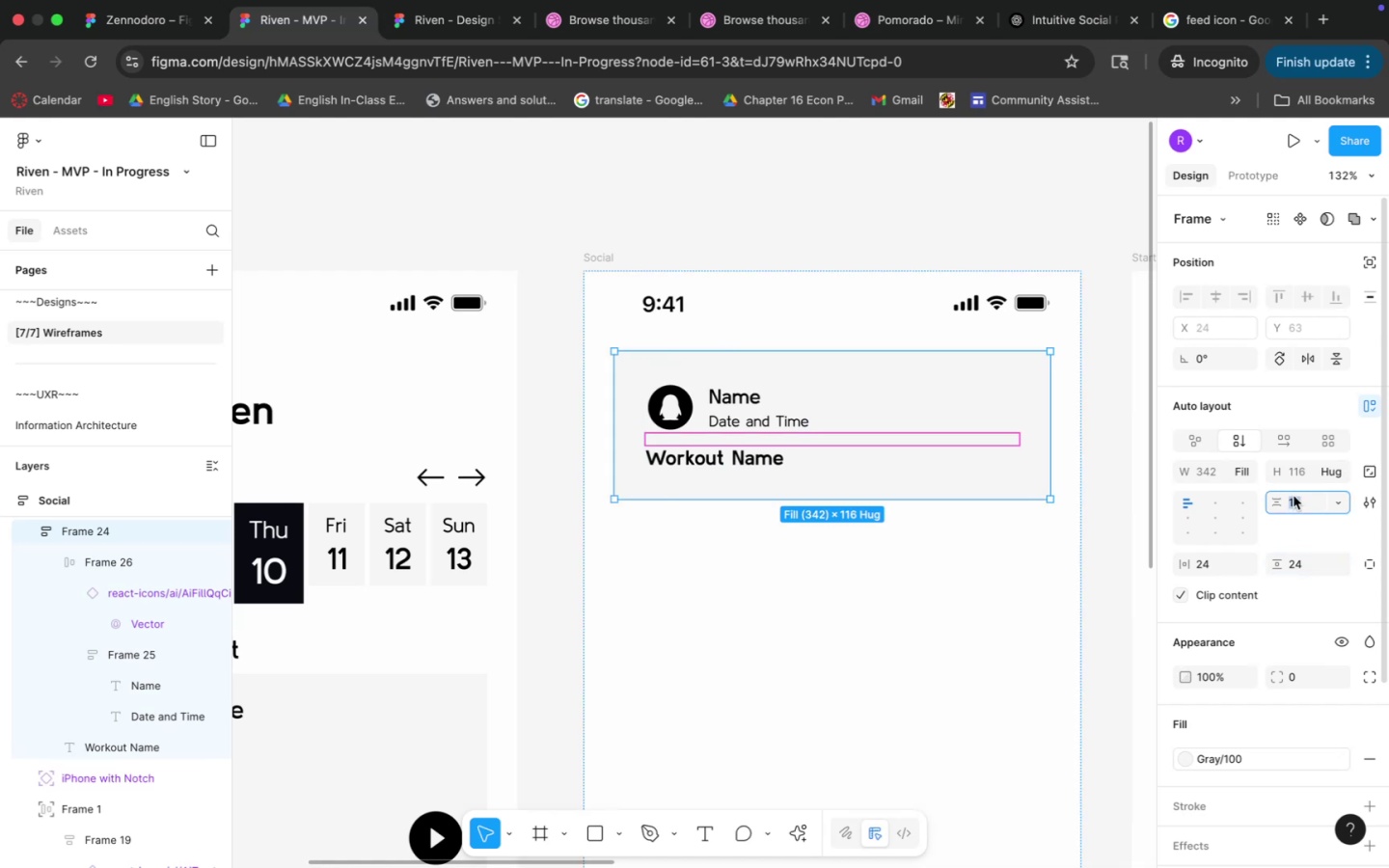 
type(16)
 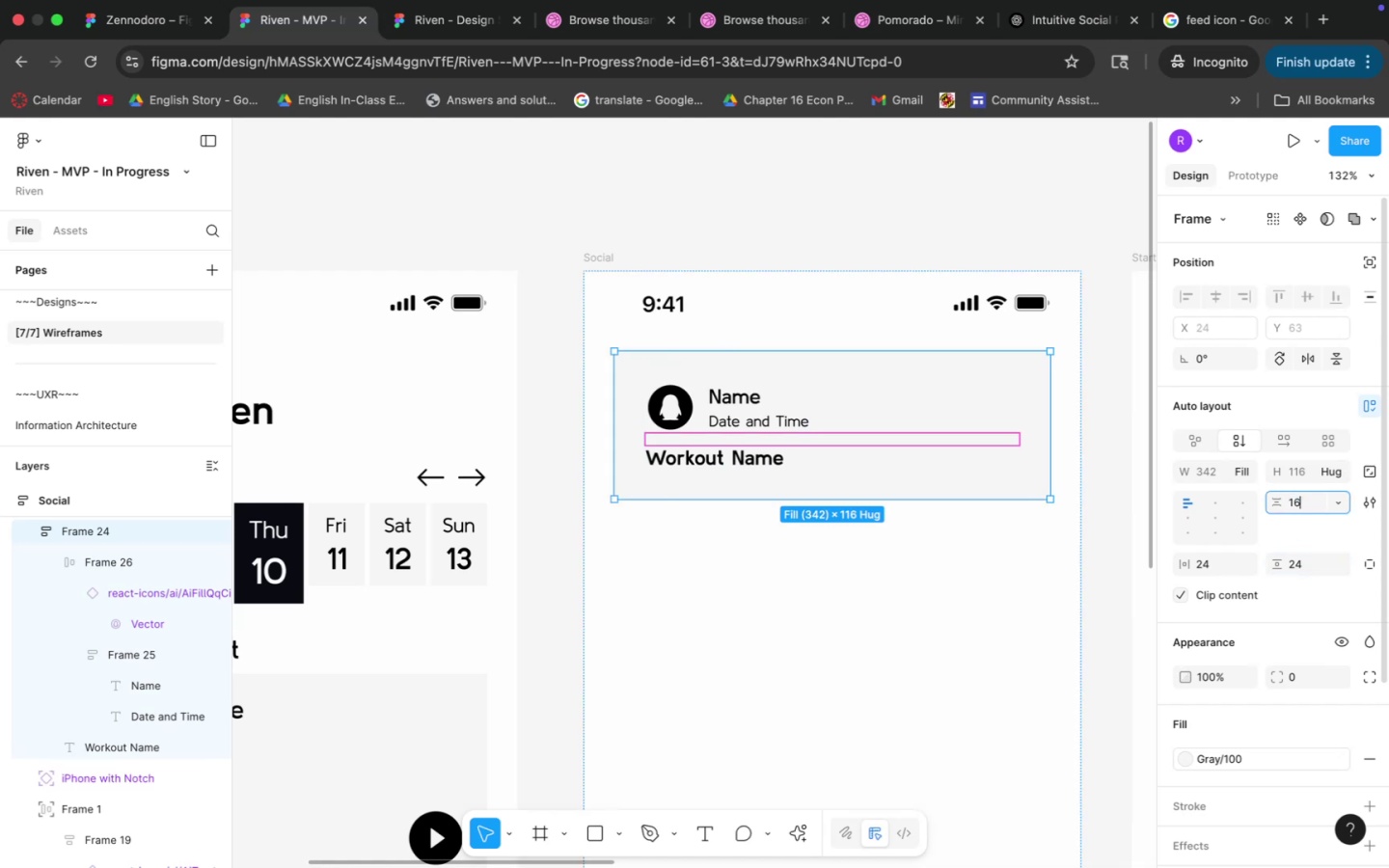 
key(Shift+Enter)
 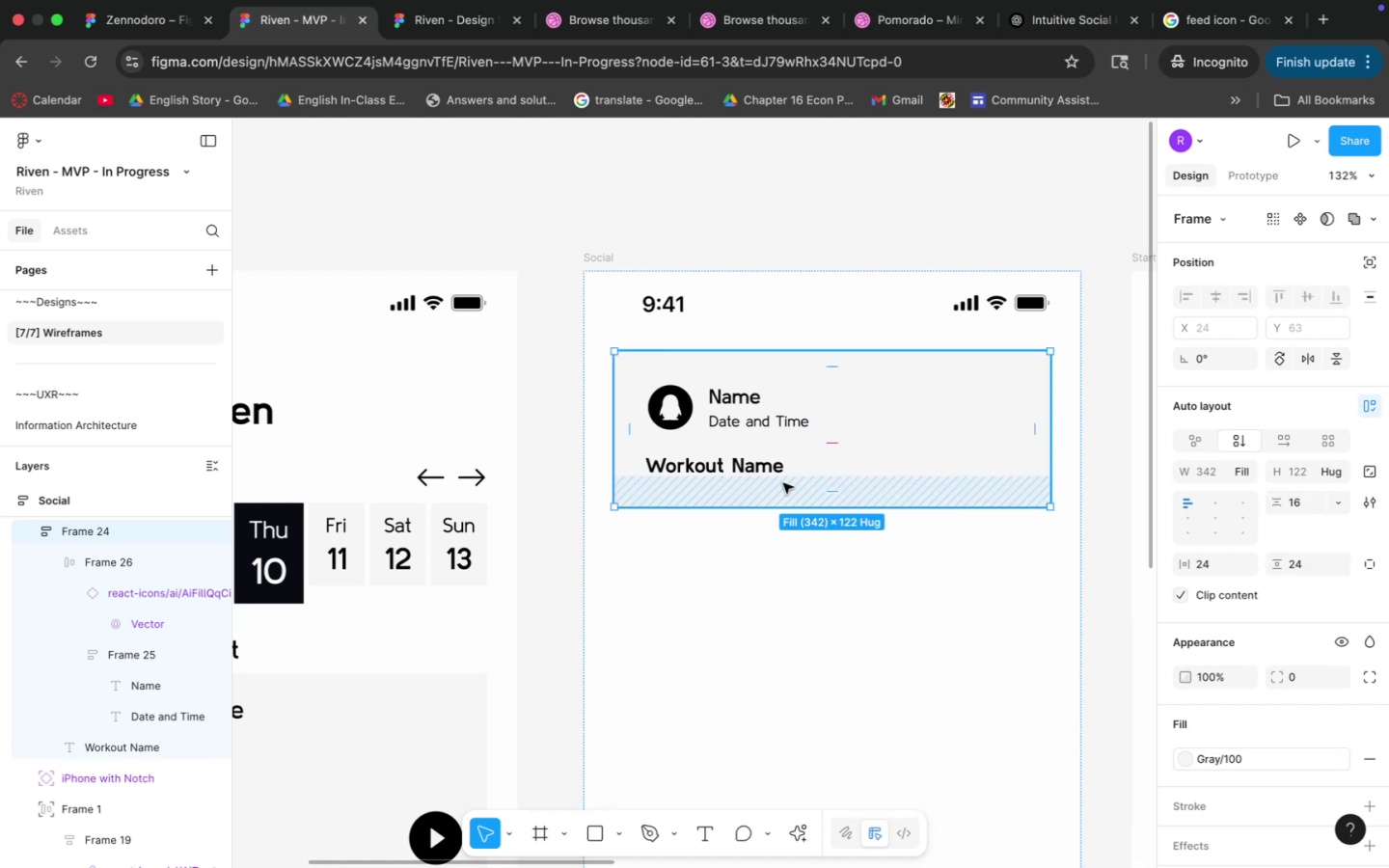 
double_click([769, 465])
 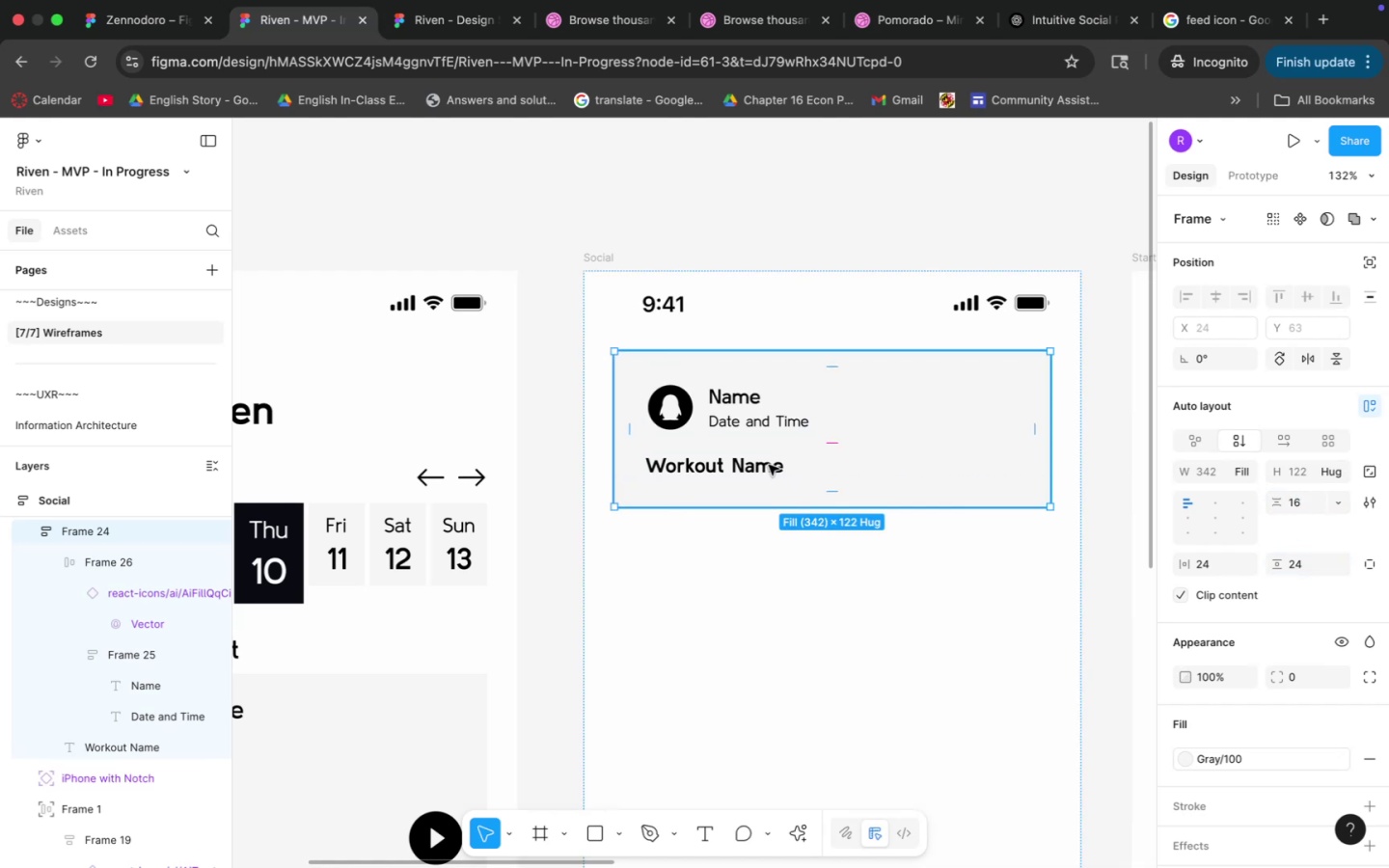 
key(Meta+C)
 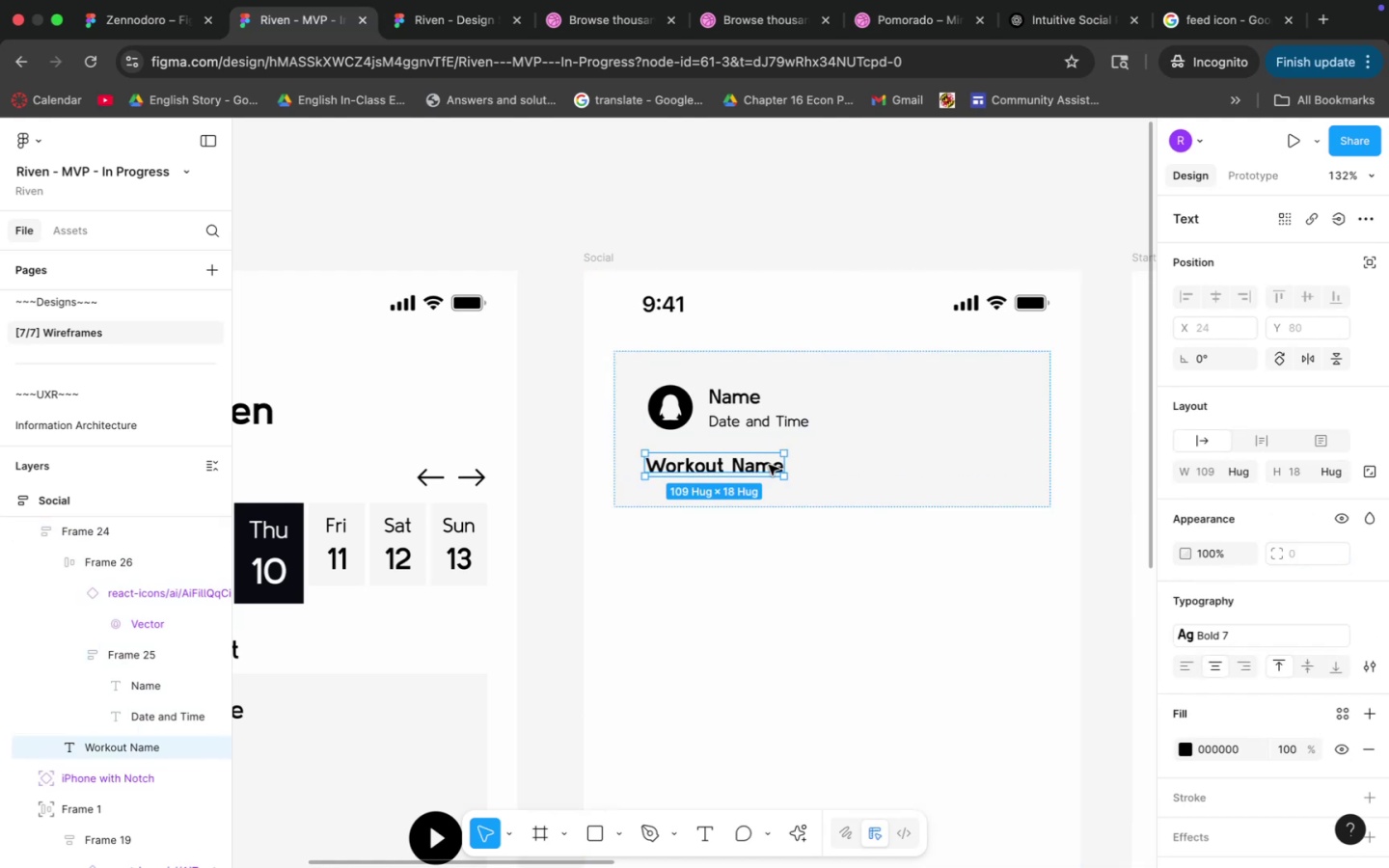 
key(Meta+V)
 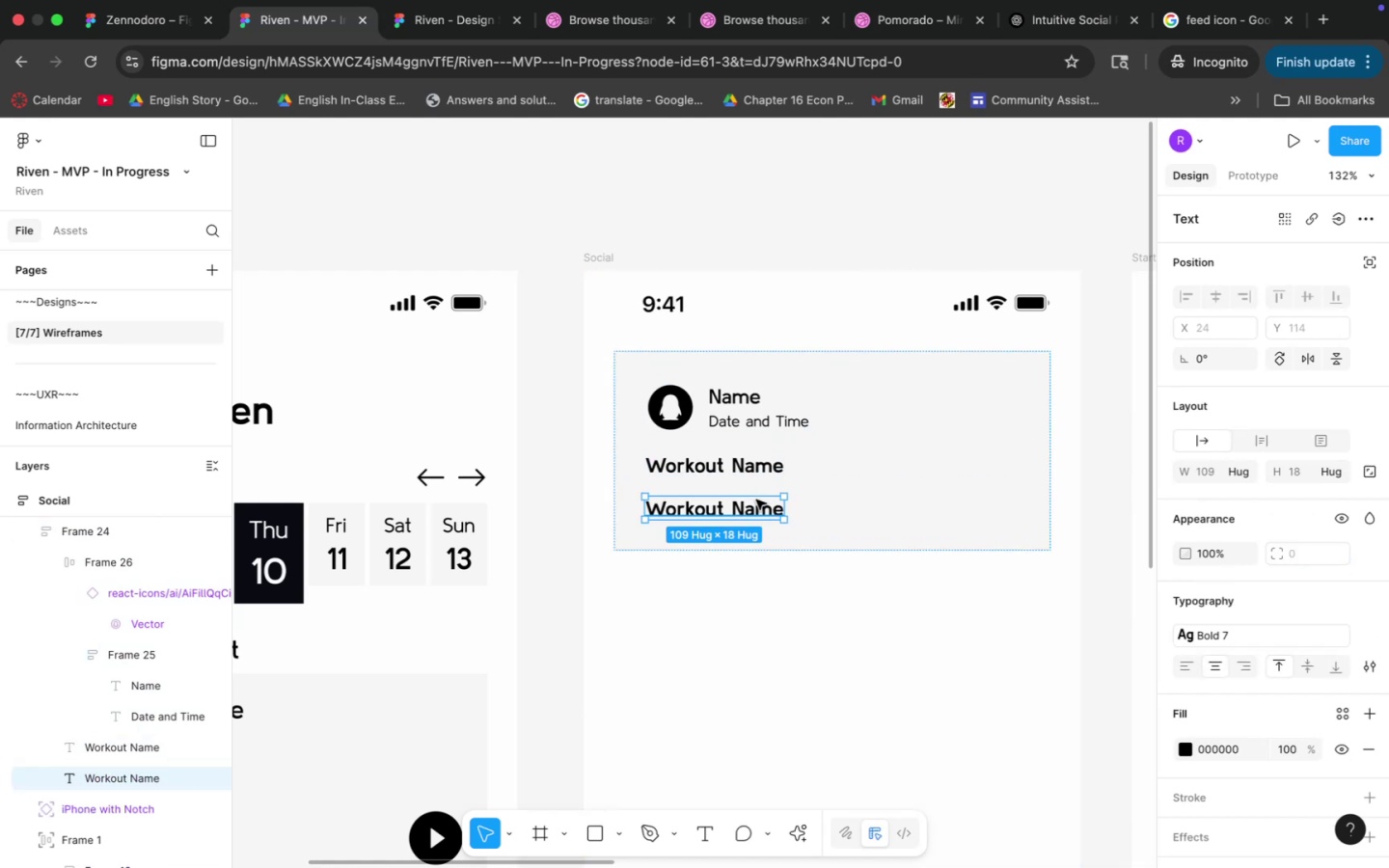 
double_click([754, 504])
 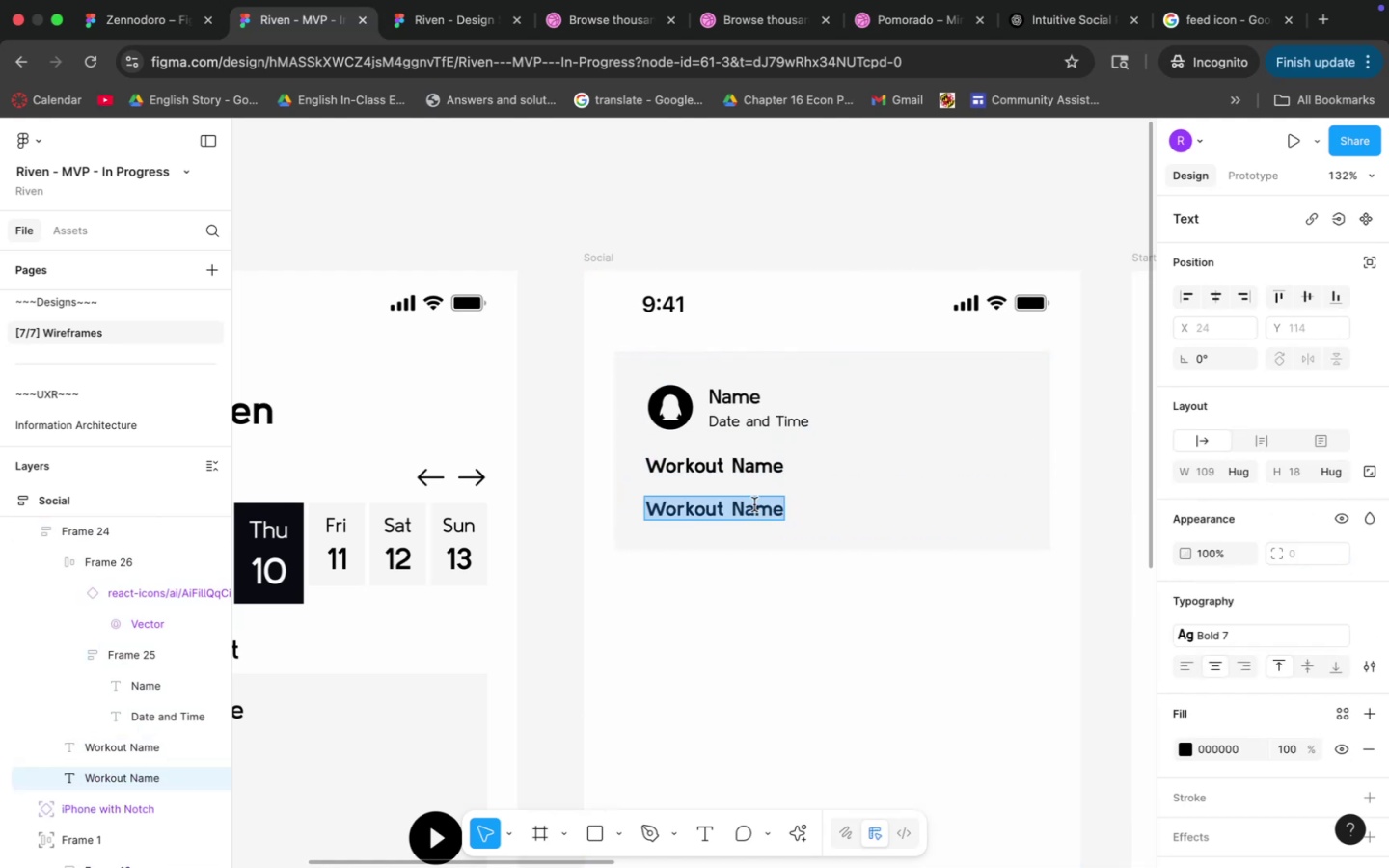 
type(Description)
 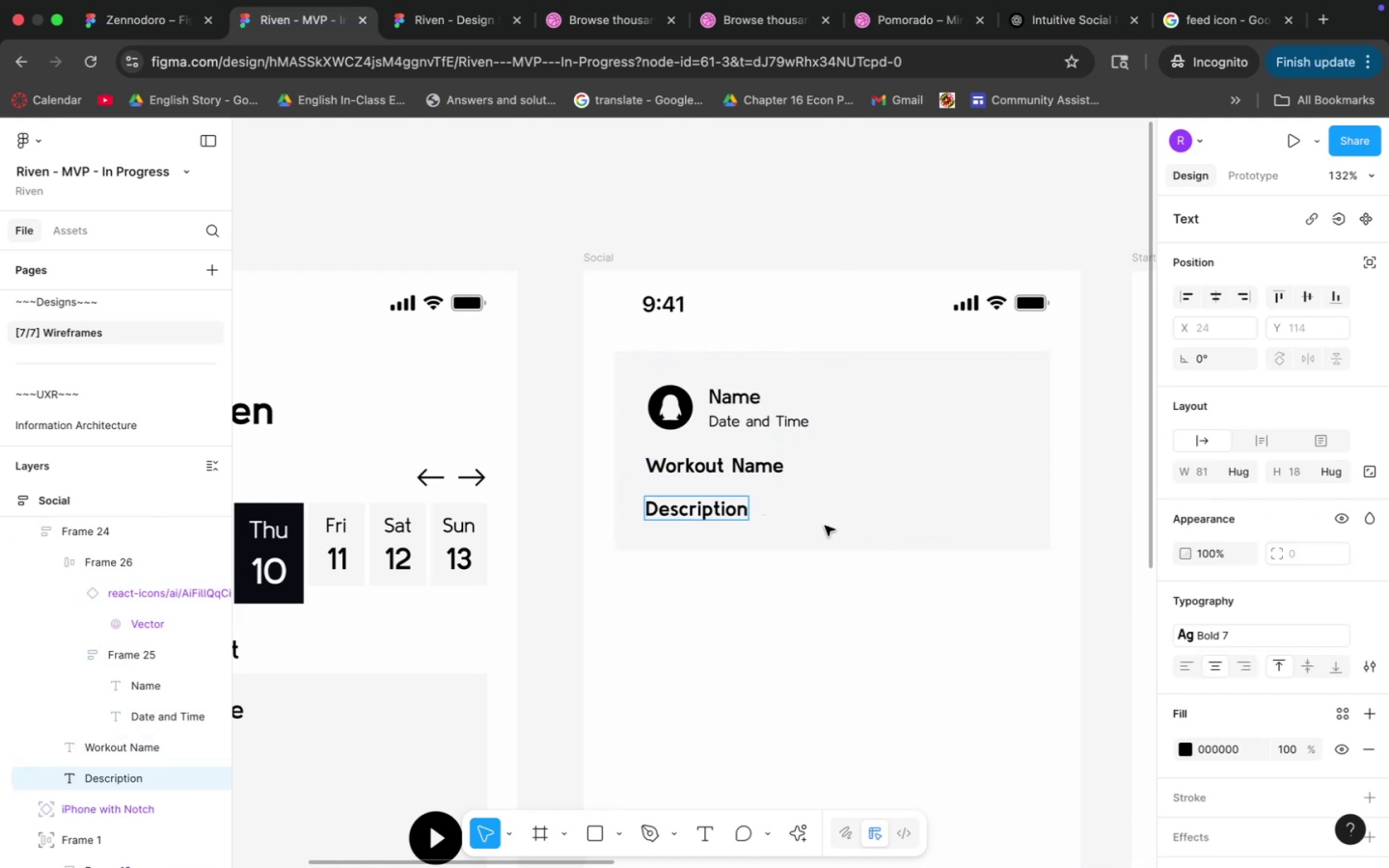 
left_click([796, 511])
 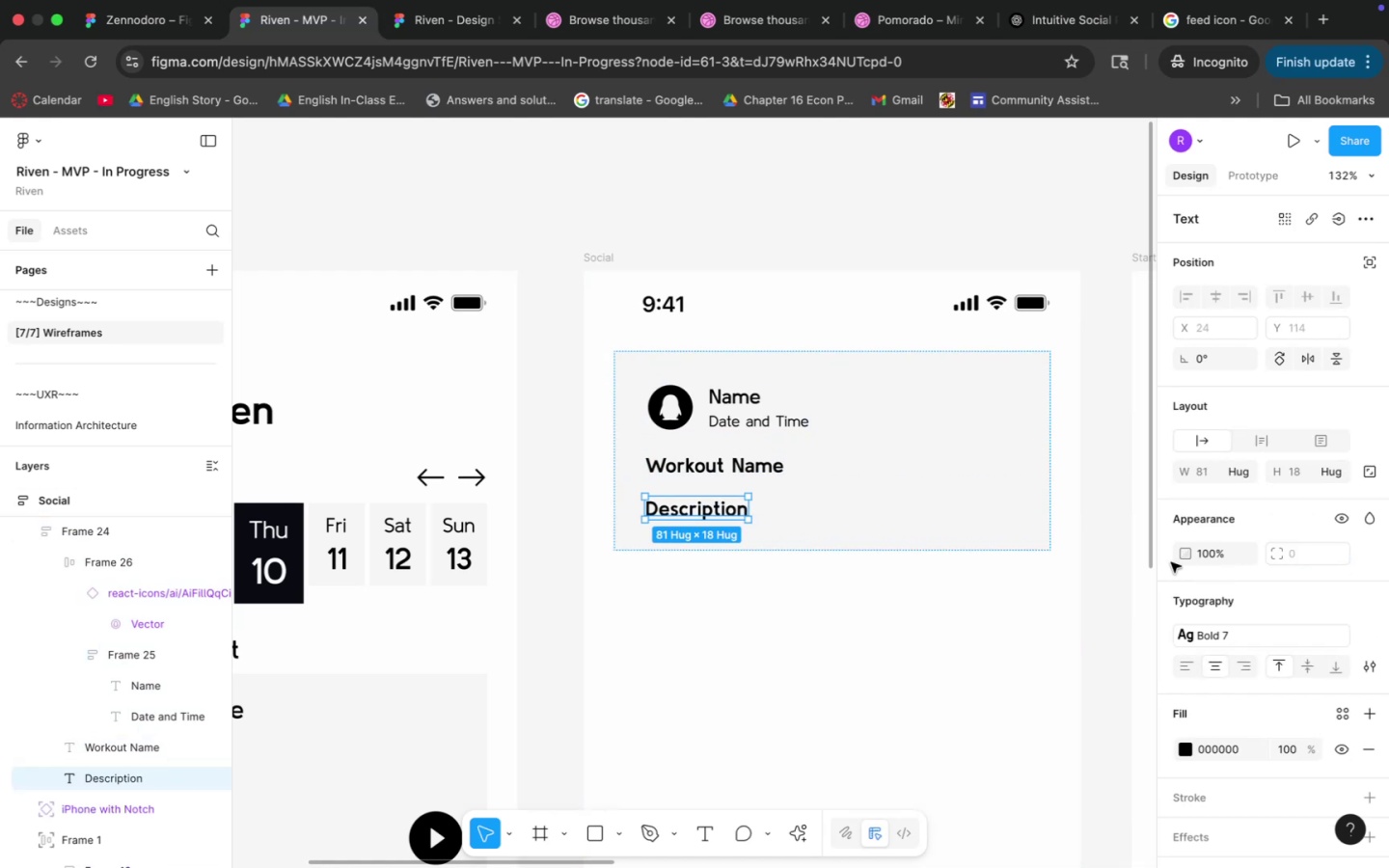 
left_click([1216, 640])
 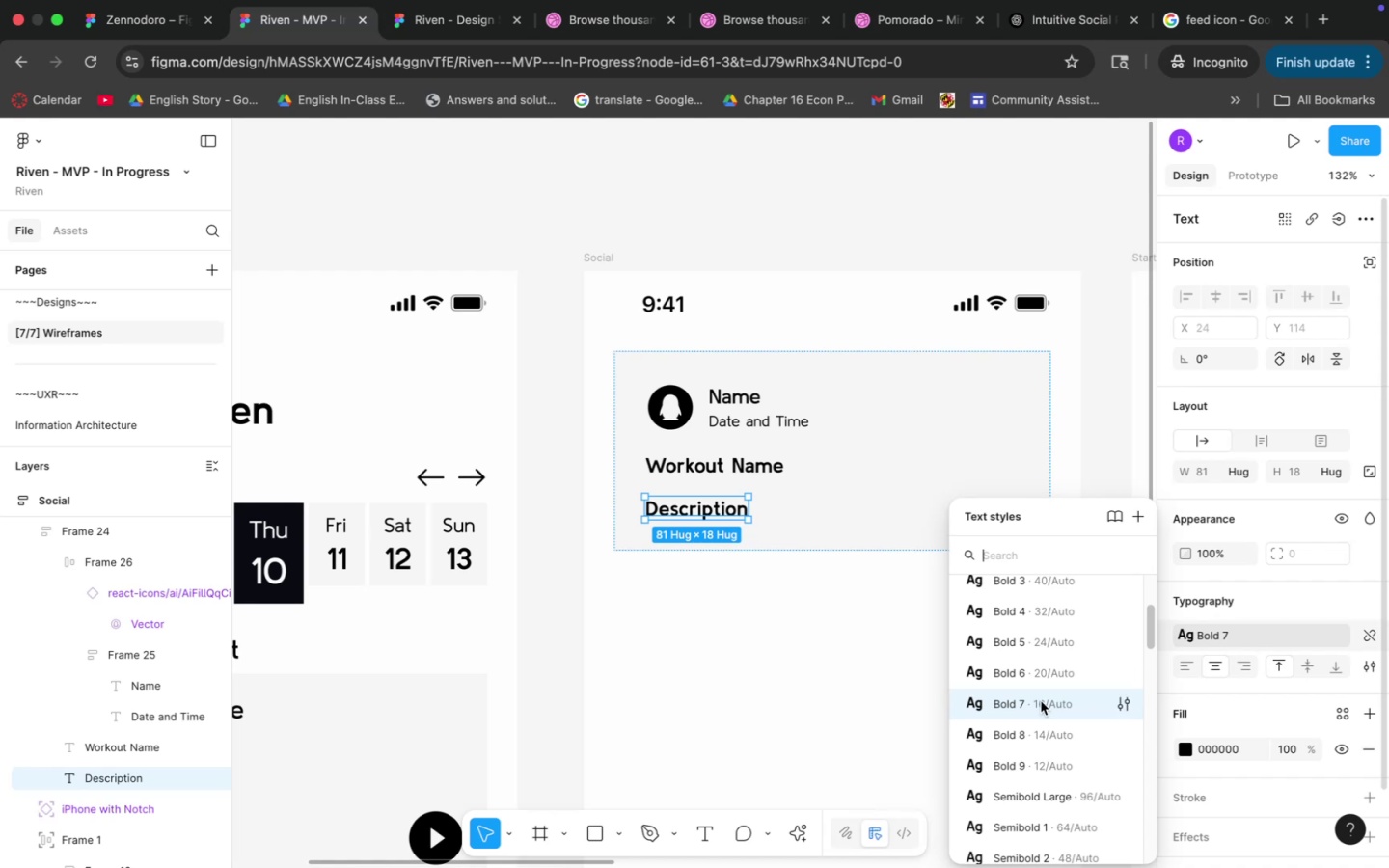 
scroll: coordinate [1028, 698], scroll_direction: down, amount: 29.0
 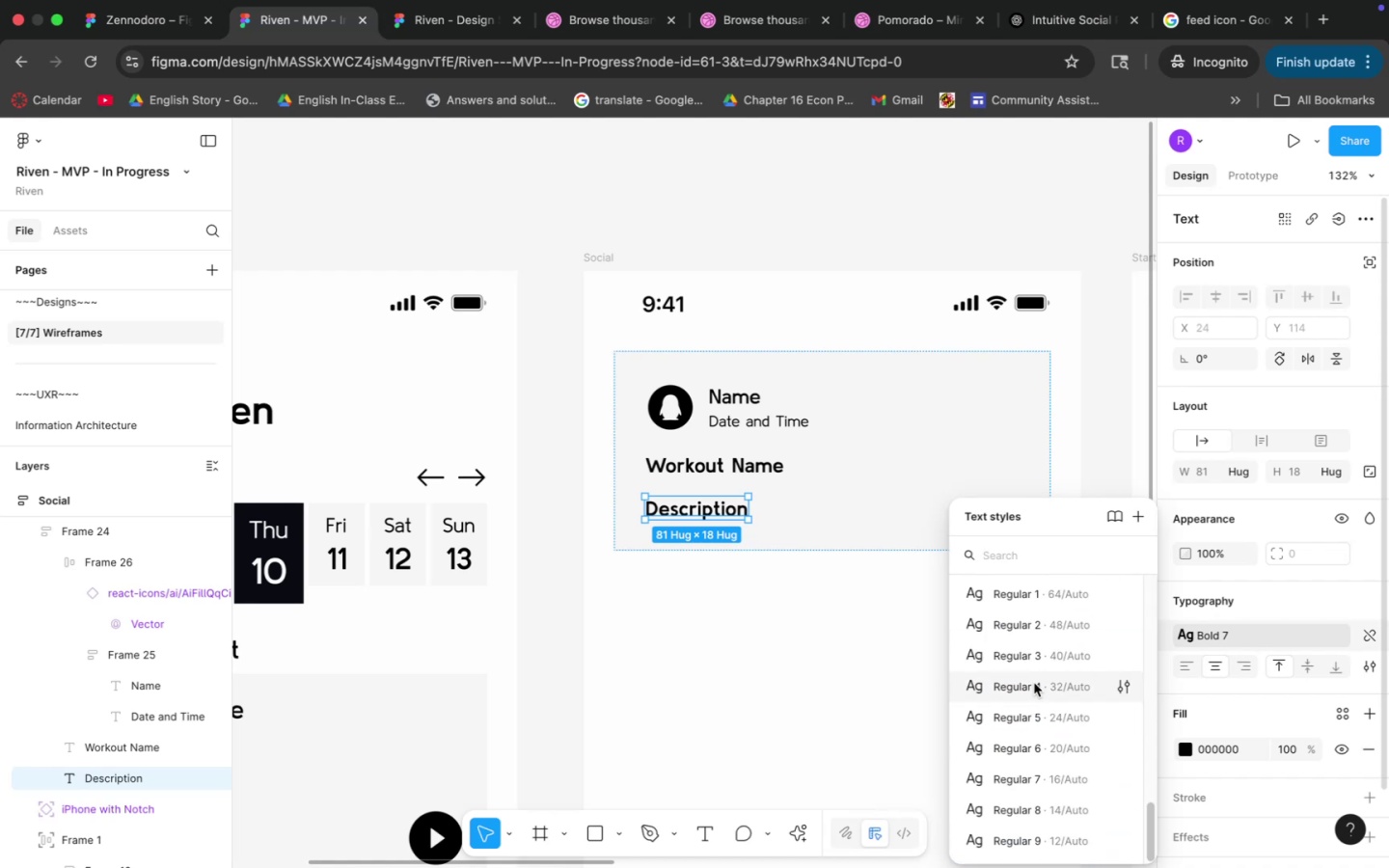 
scroll: coordinate [1049, 672], scroll_direction: up, amount: 4.0
 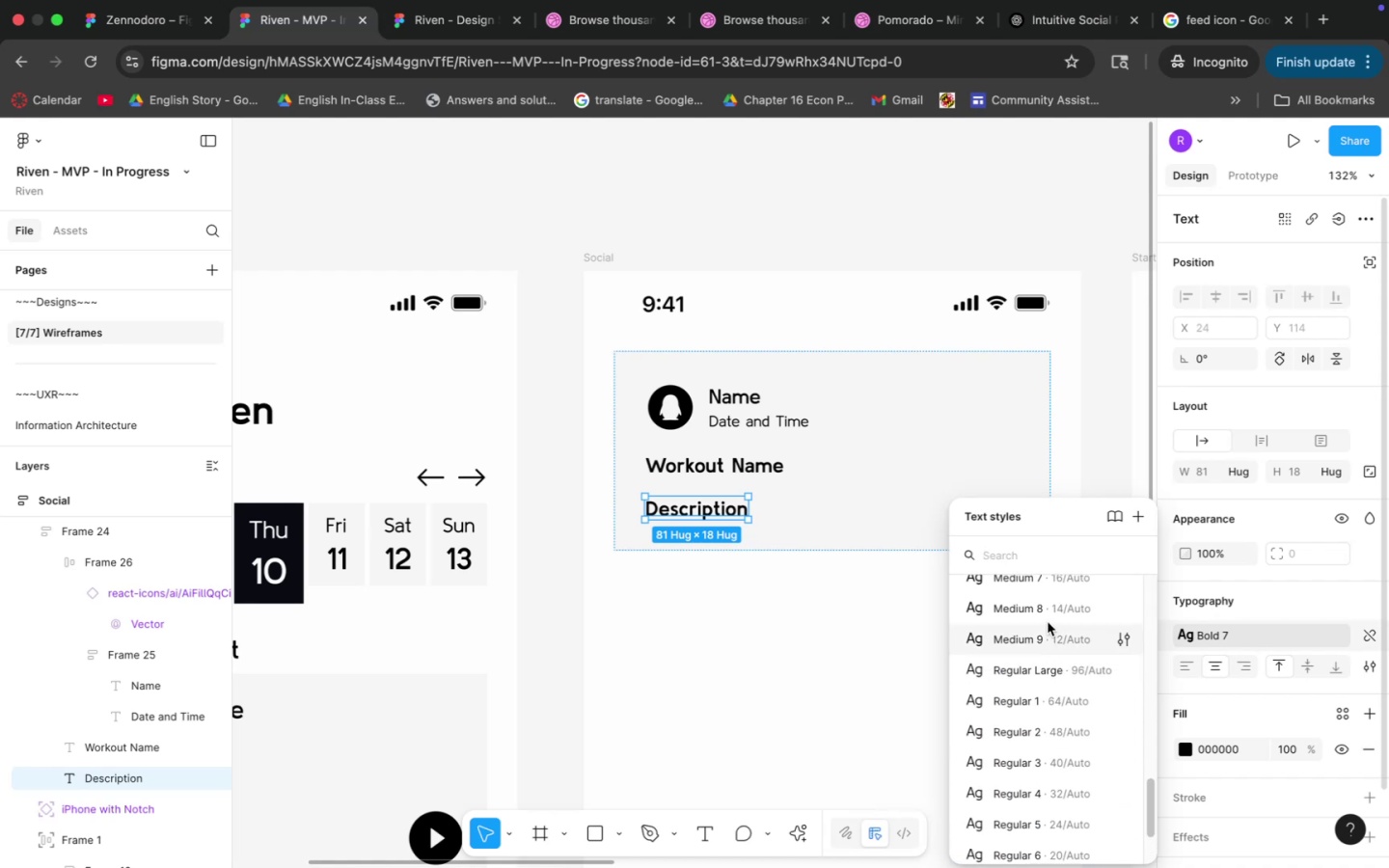 
left_click([1048, 605])
 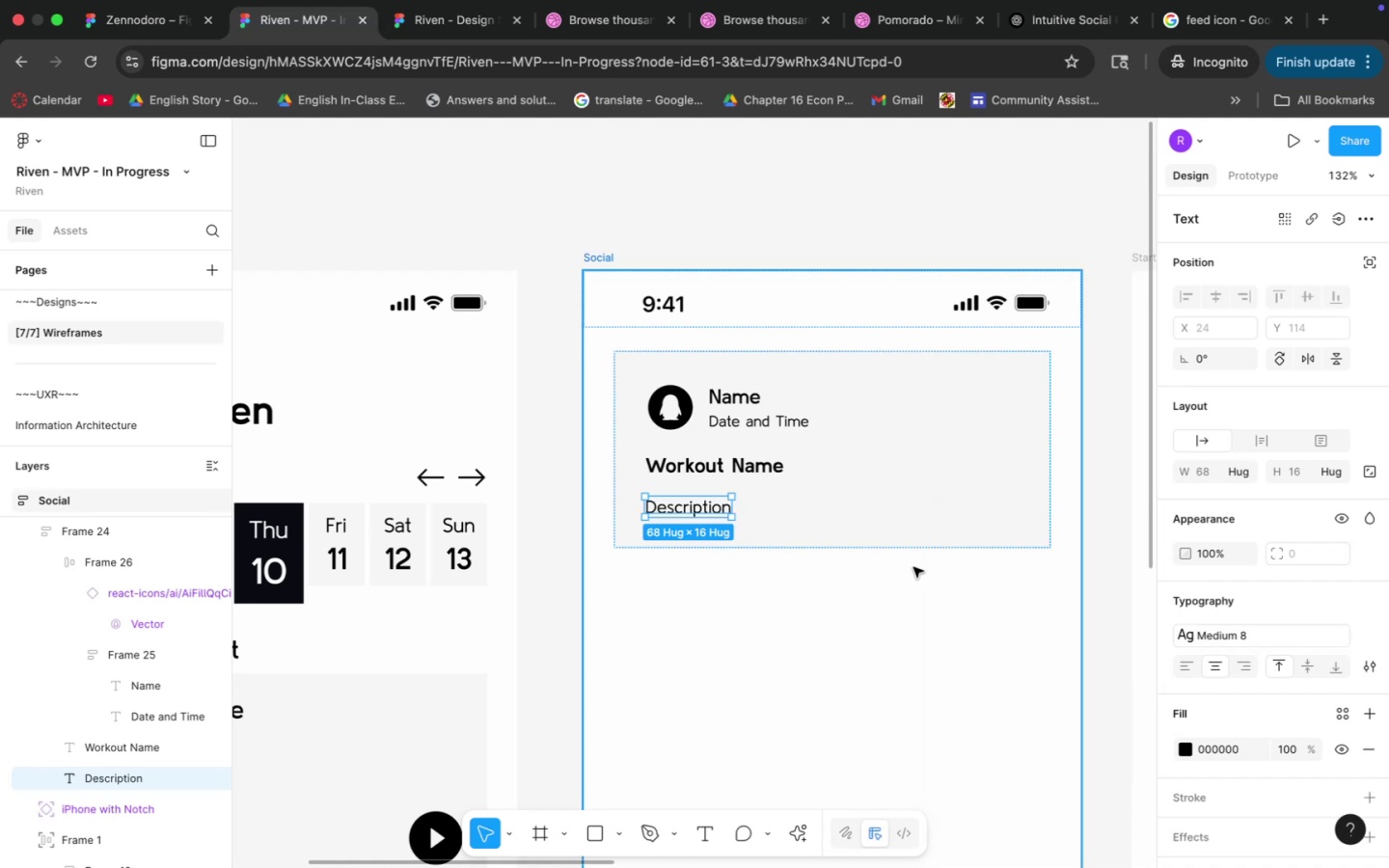 
left_click([884, 518])
 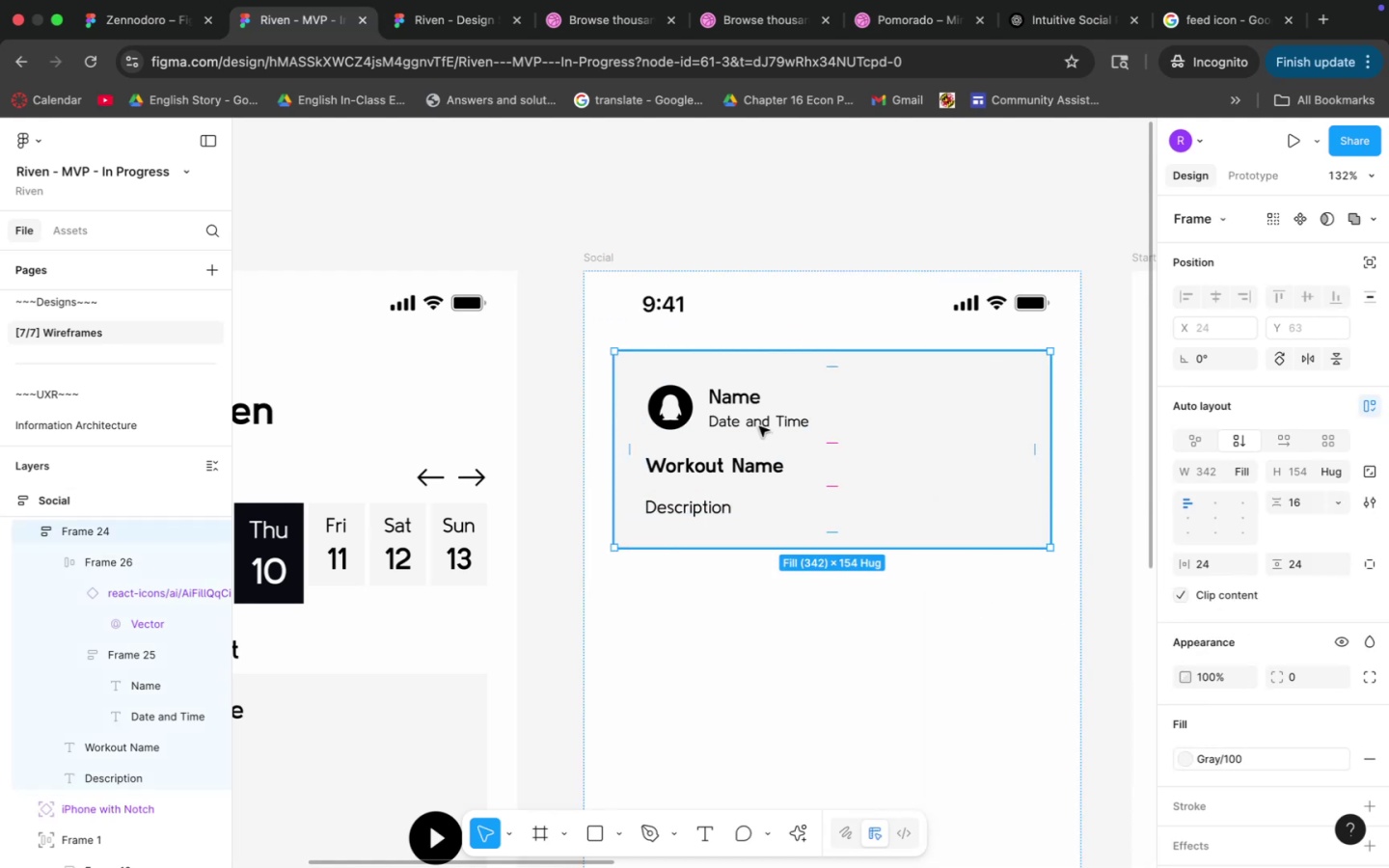 
double_click([761, 424])
 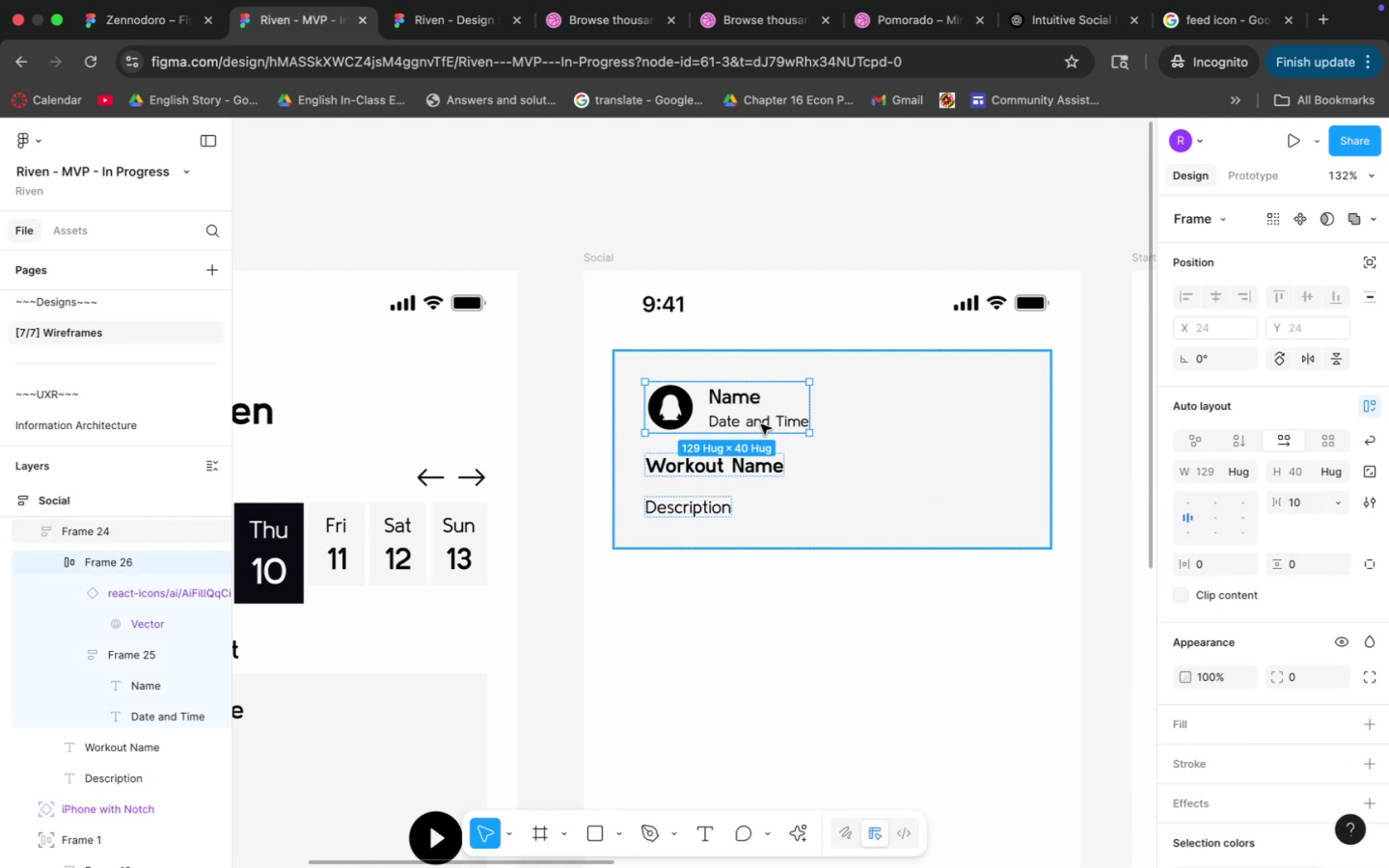 
triple_click([761, 424])
 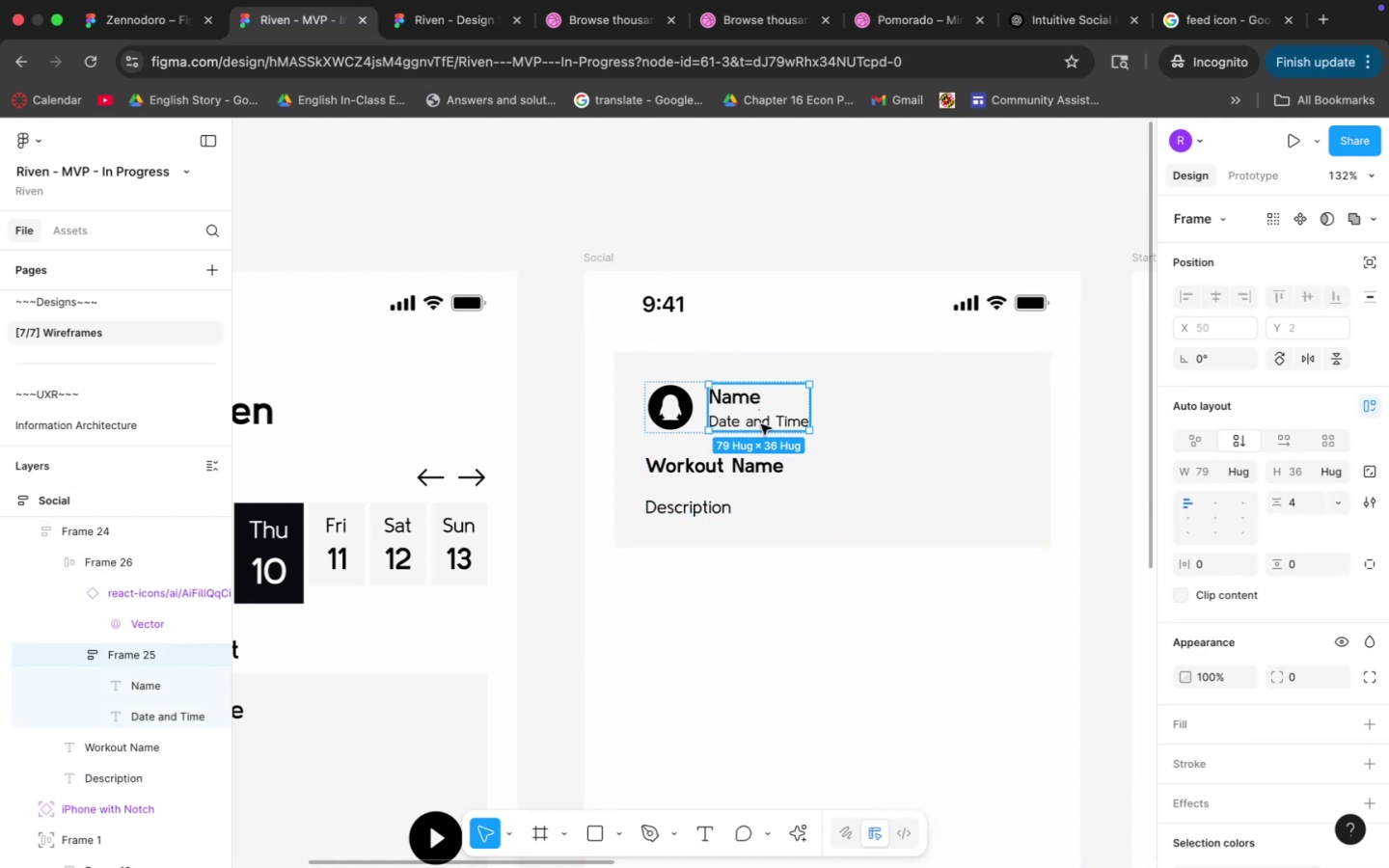 
triple_click([761, 424])
 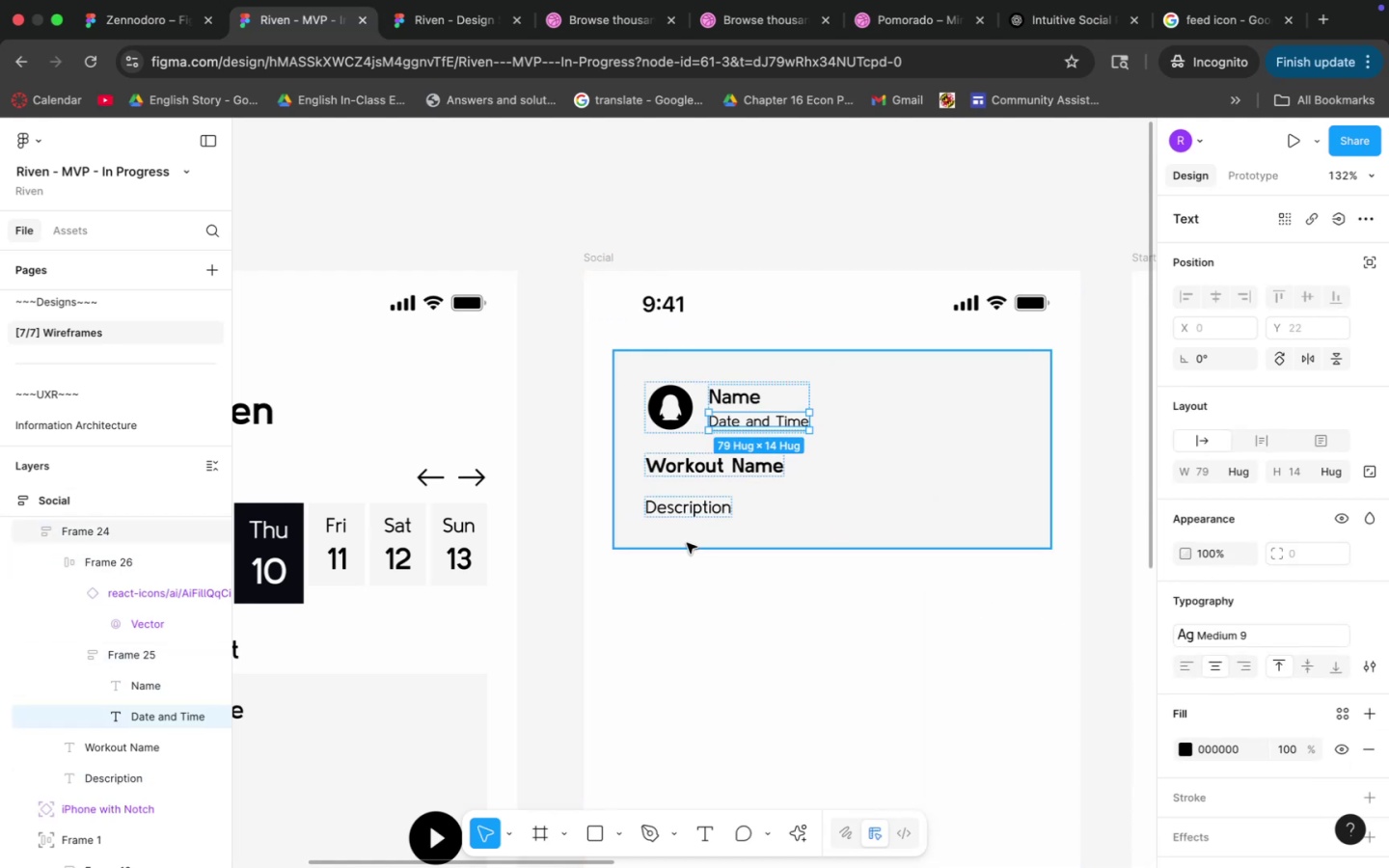 
left_click([694, 513])
 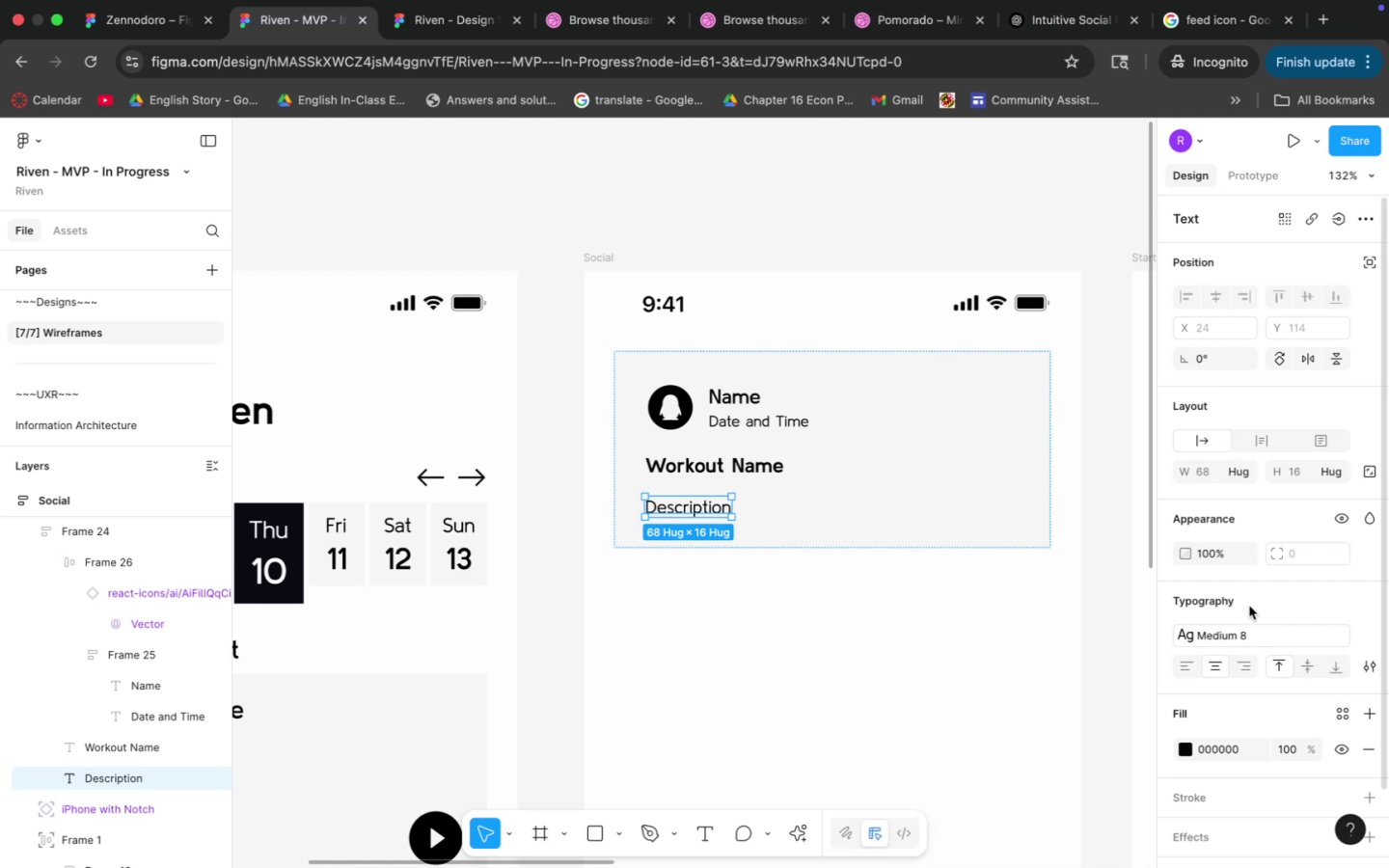 
left_click([1245, 628])
 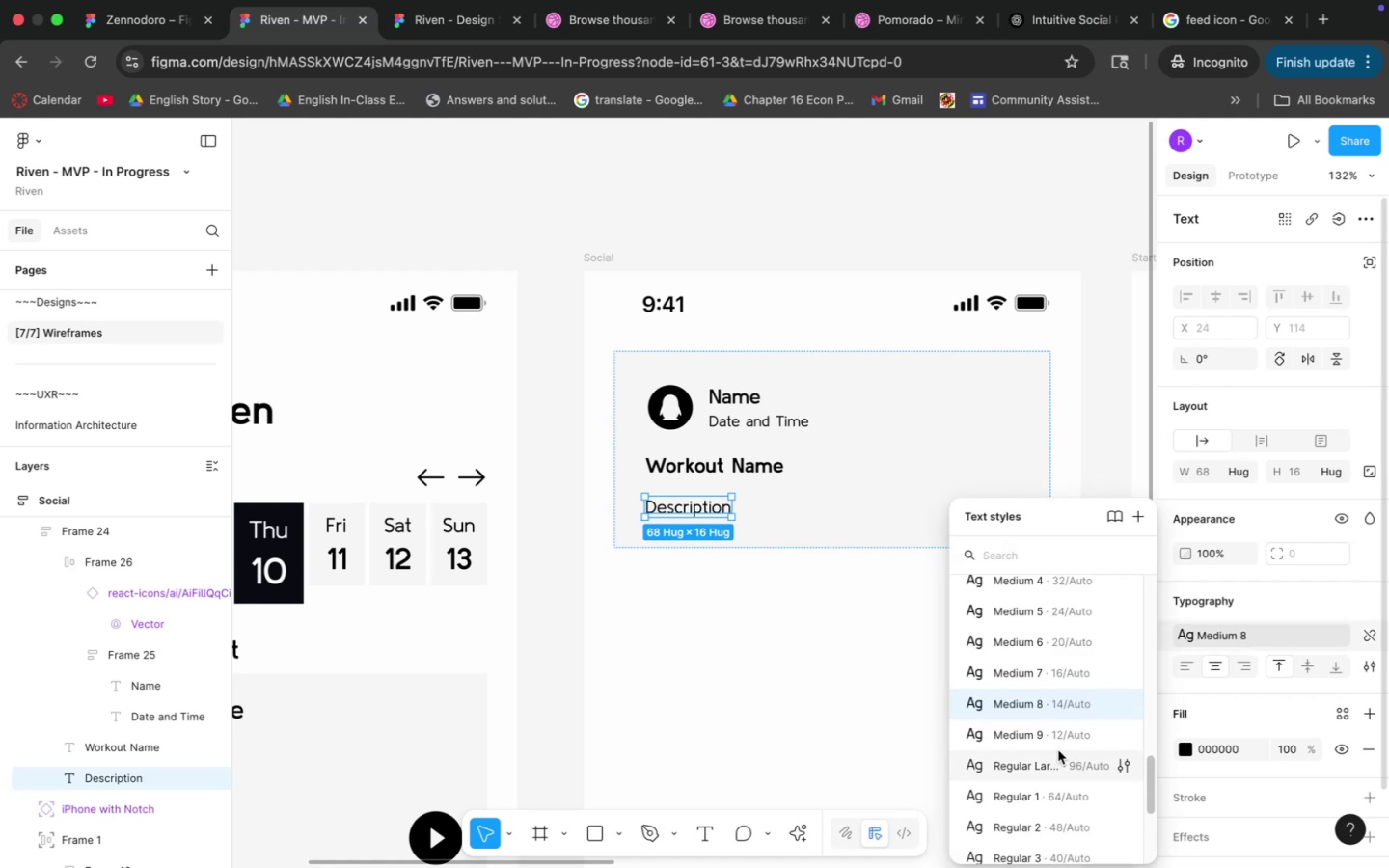 
left_click([1056, 738])
 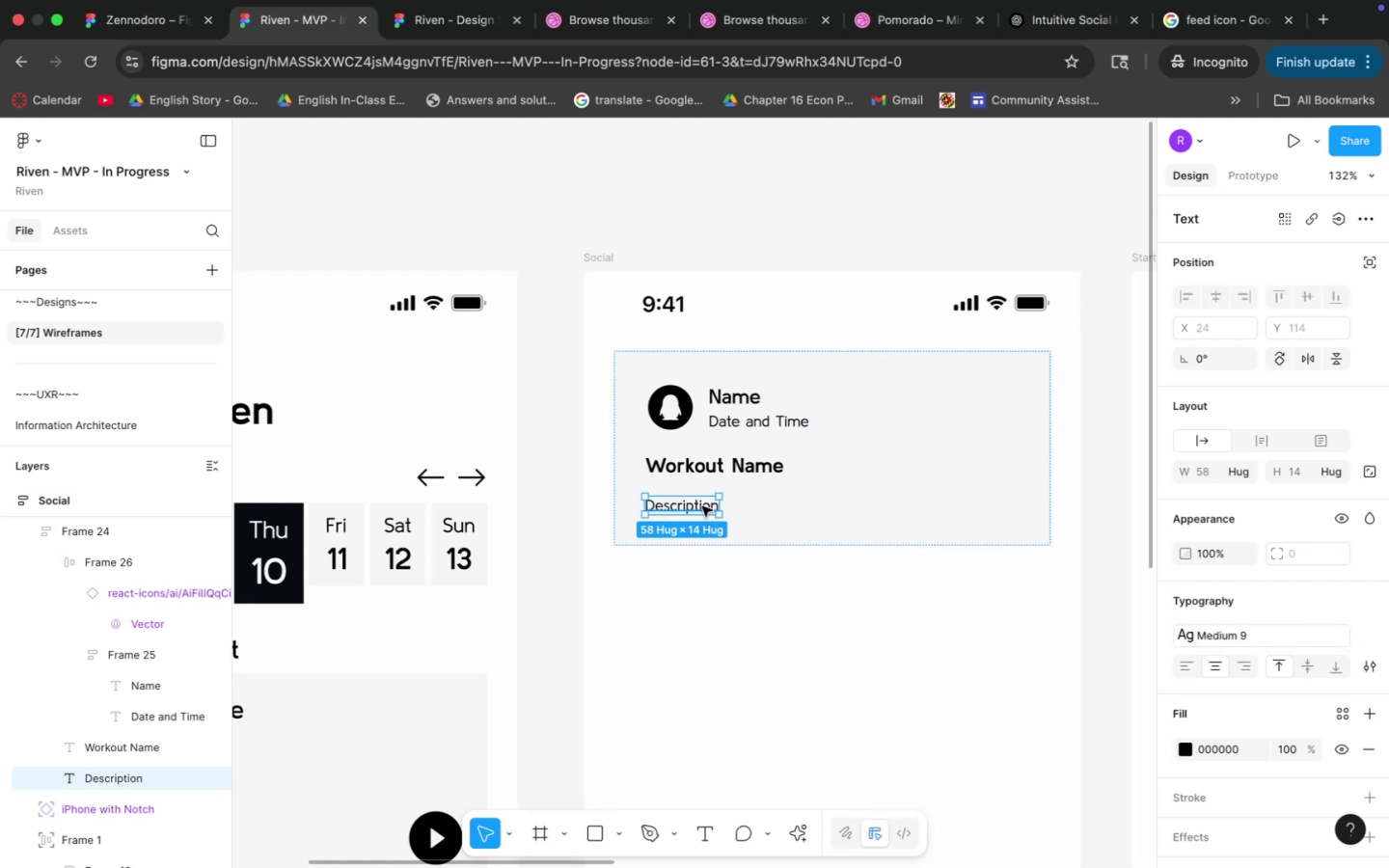 
left_click([722, 471])
 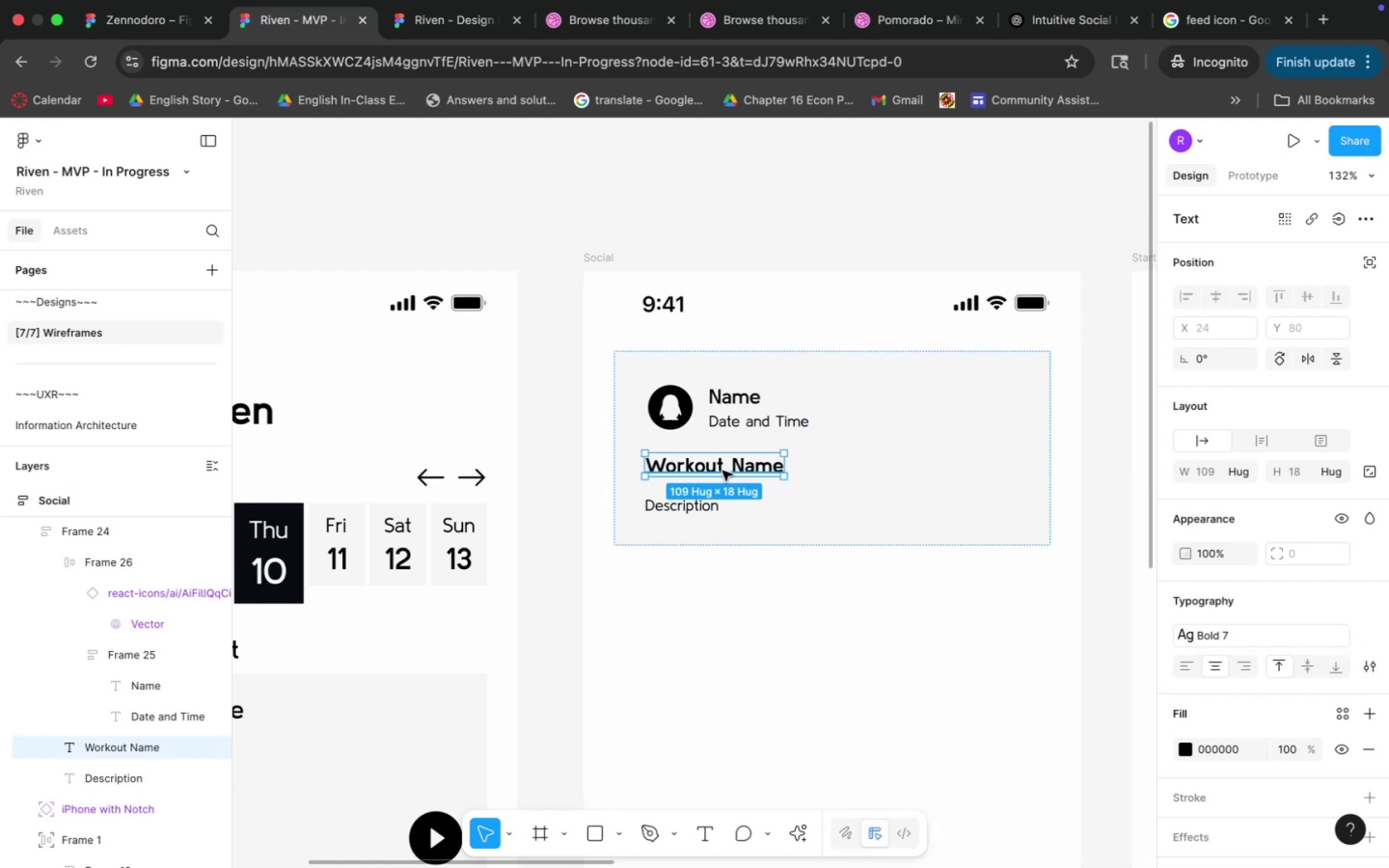 
hold_key(key=ShiftLeft, duration=0.41)
double_click([701, 512])
 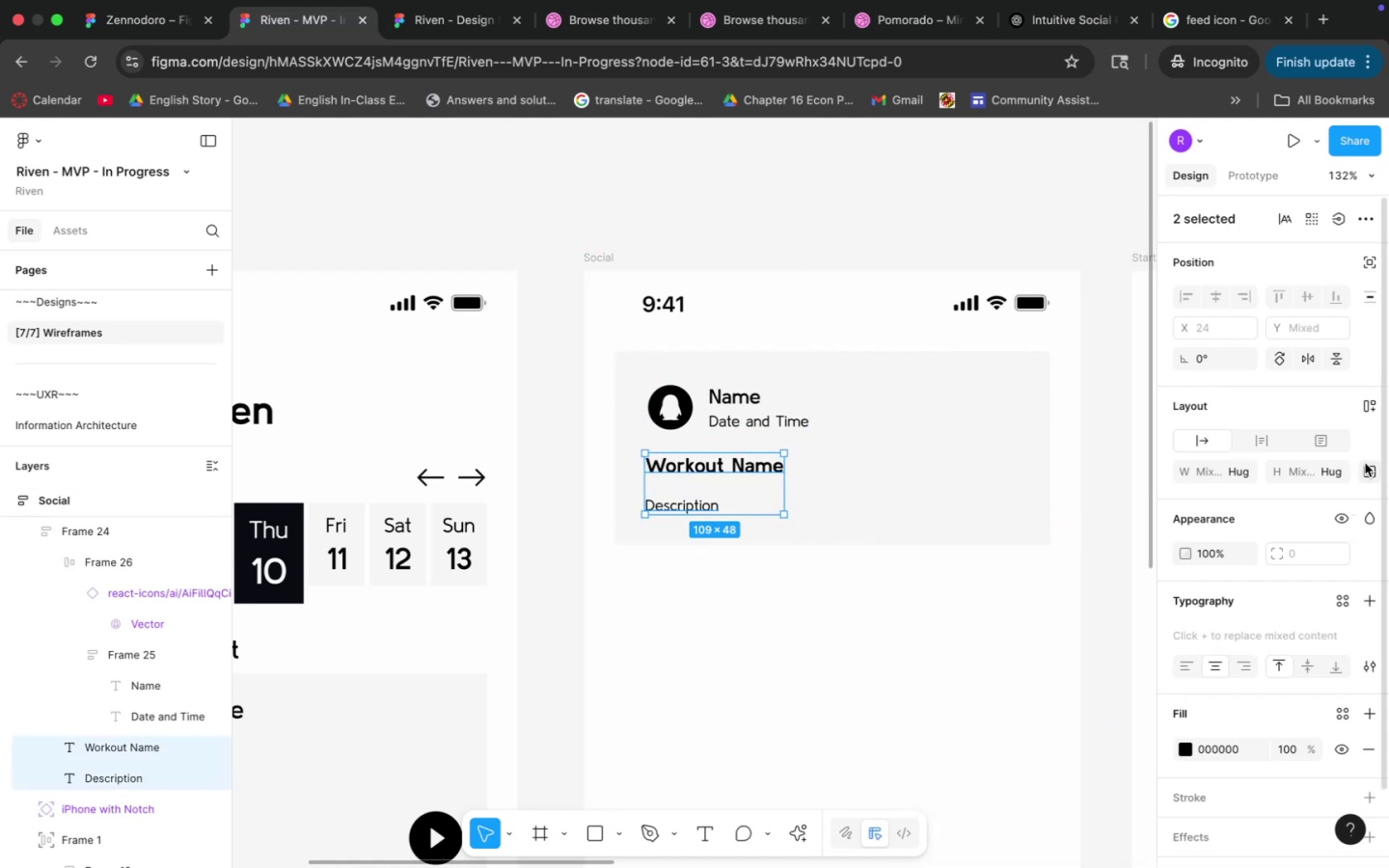 
left_click([1368, 403])
 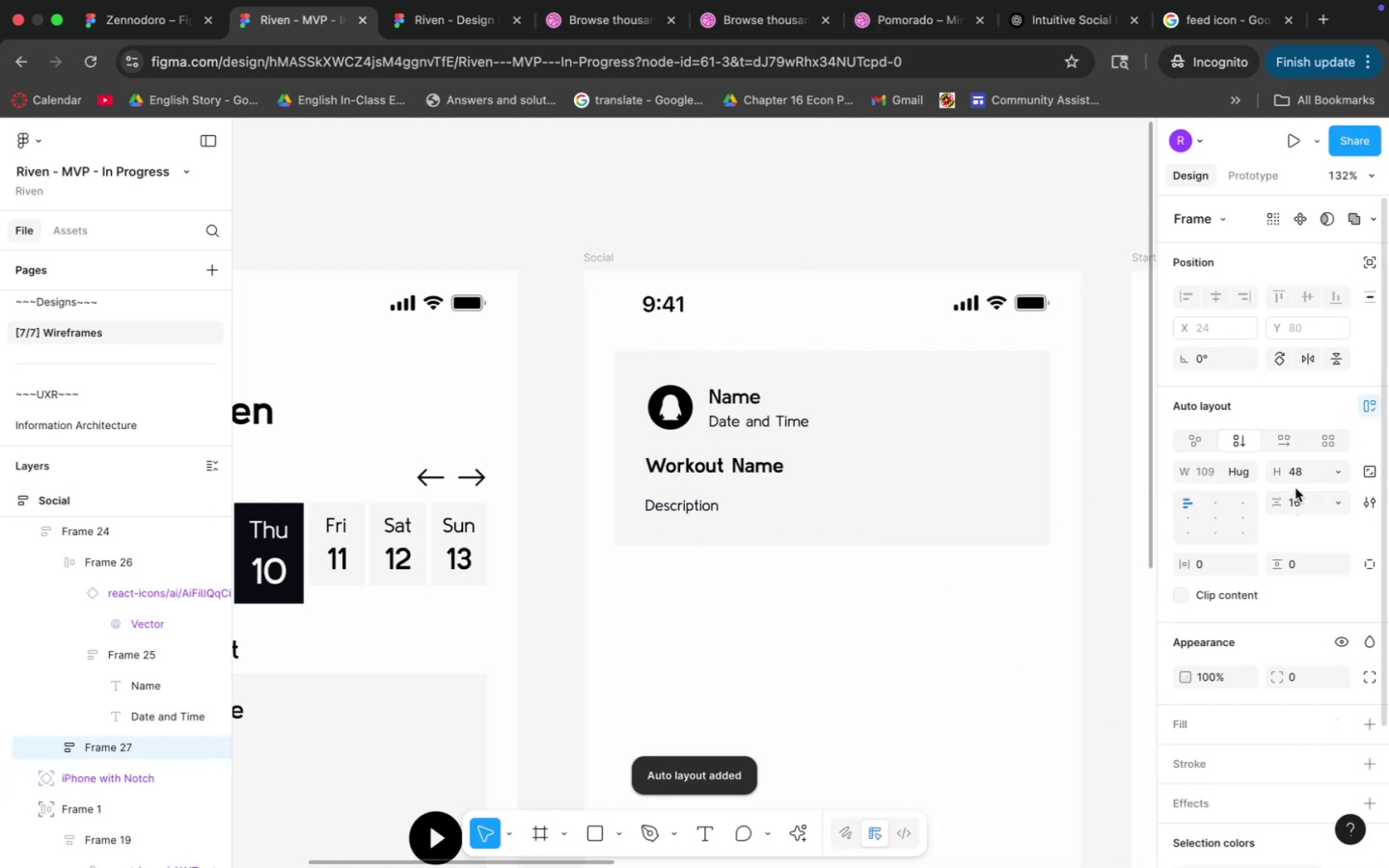 
left_click([1301, 496])
 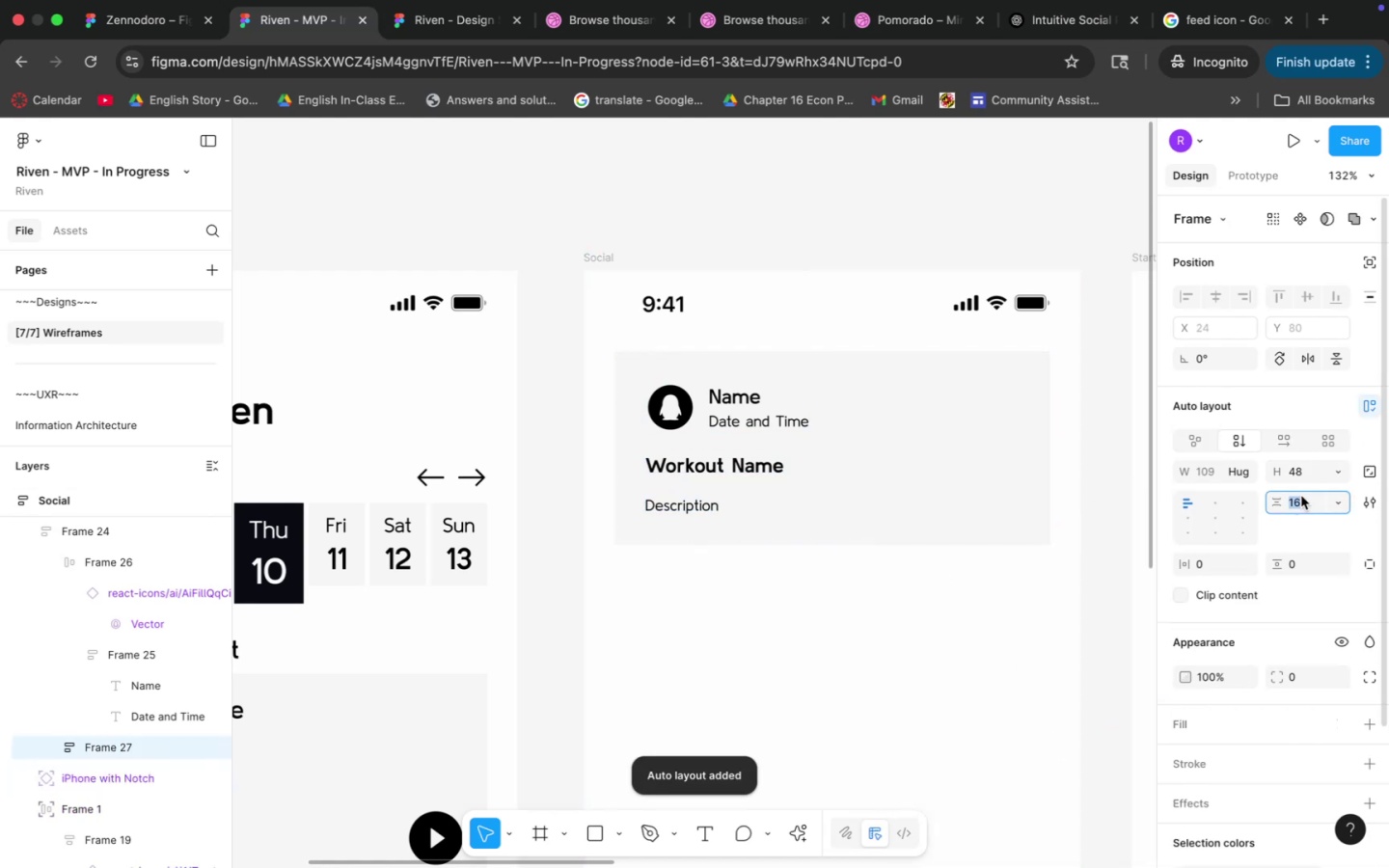 
key(8)
 